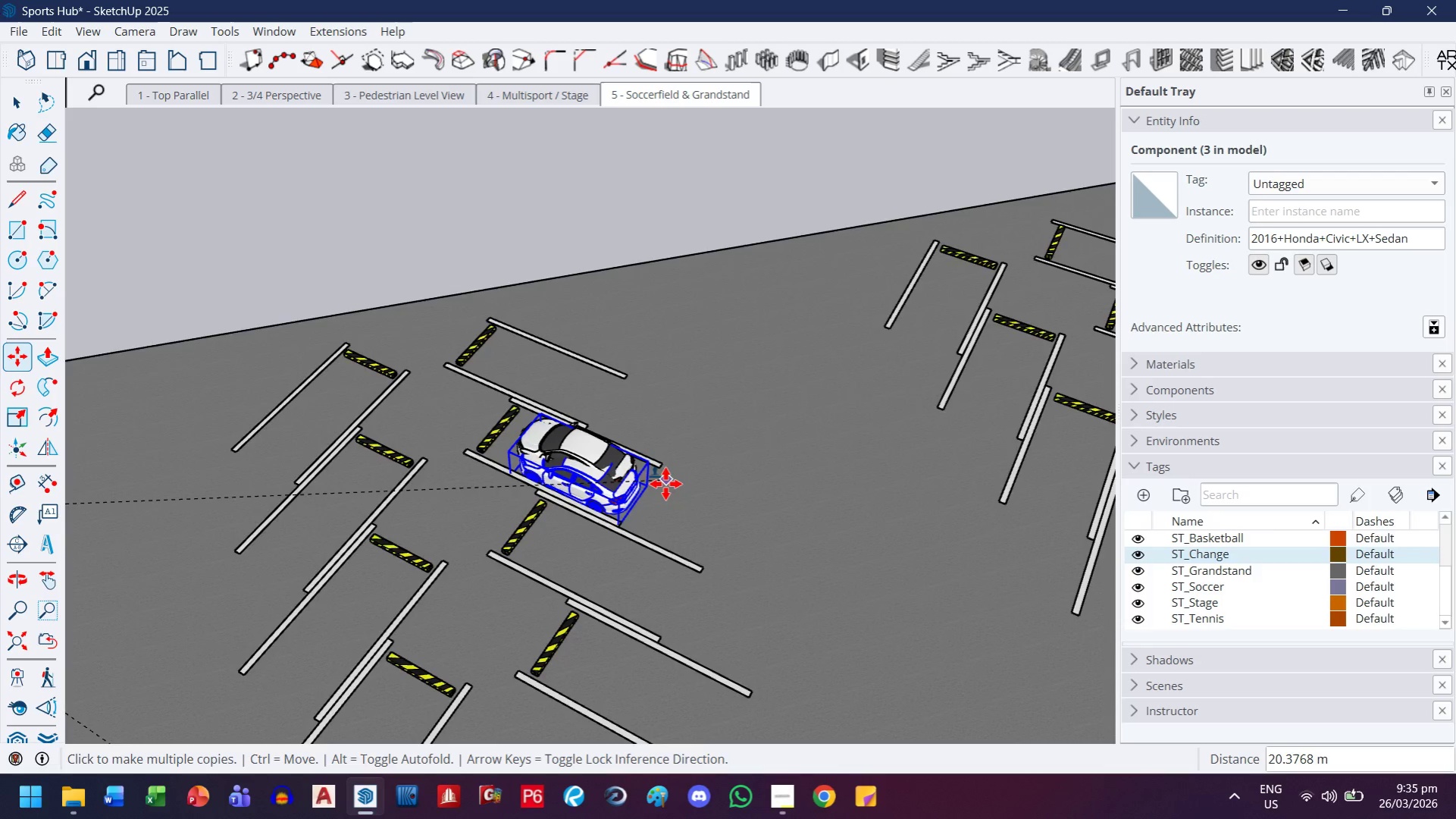 
key(H)
 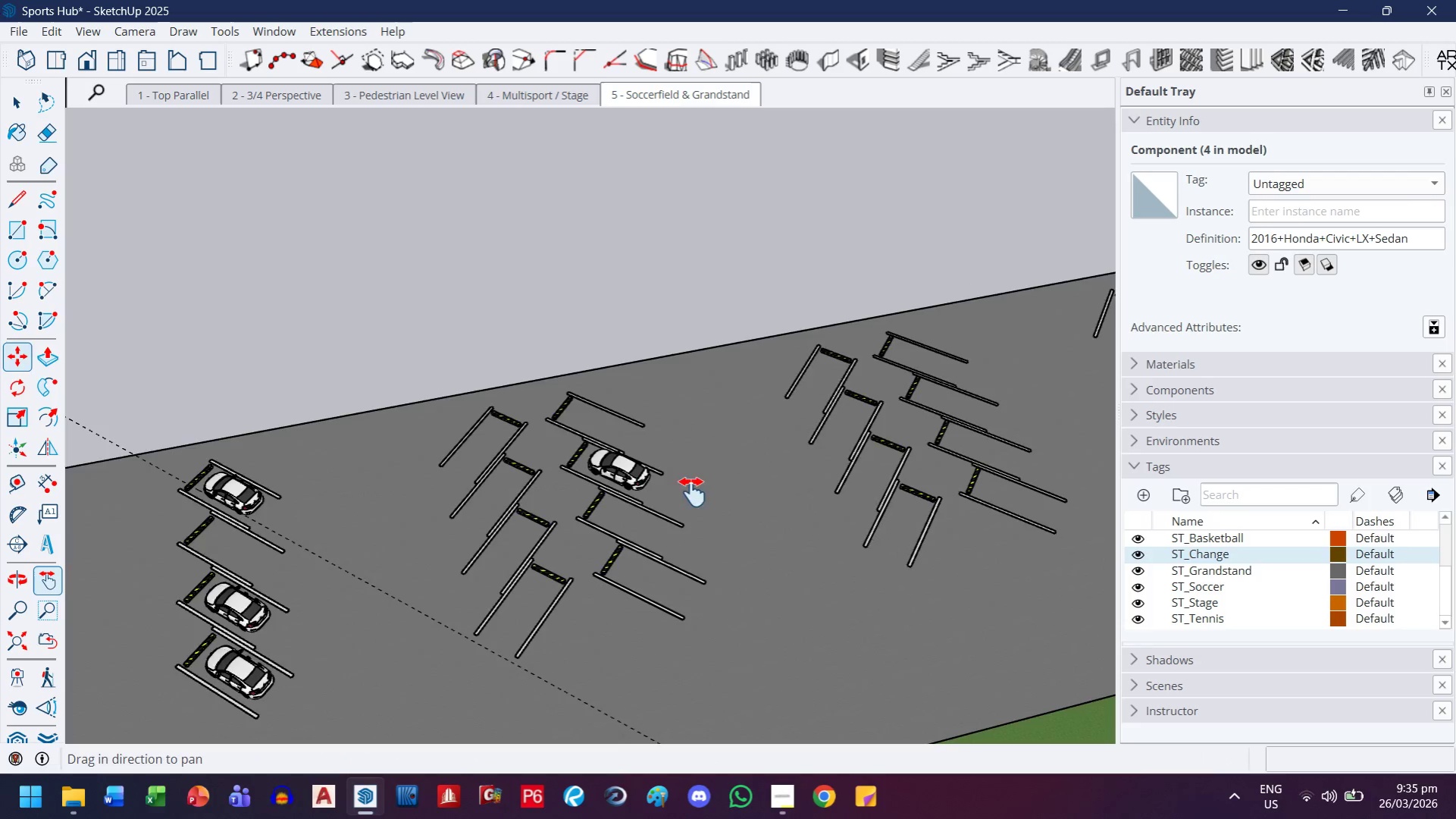 
left_click_drag(start_coordinate=[692, 492], to_coordinate=[273, 541])
 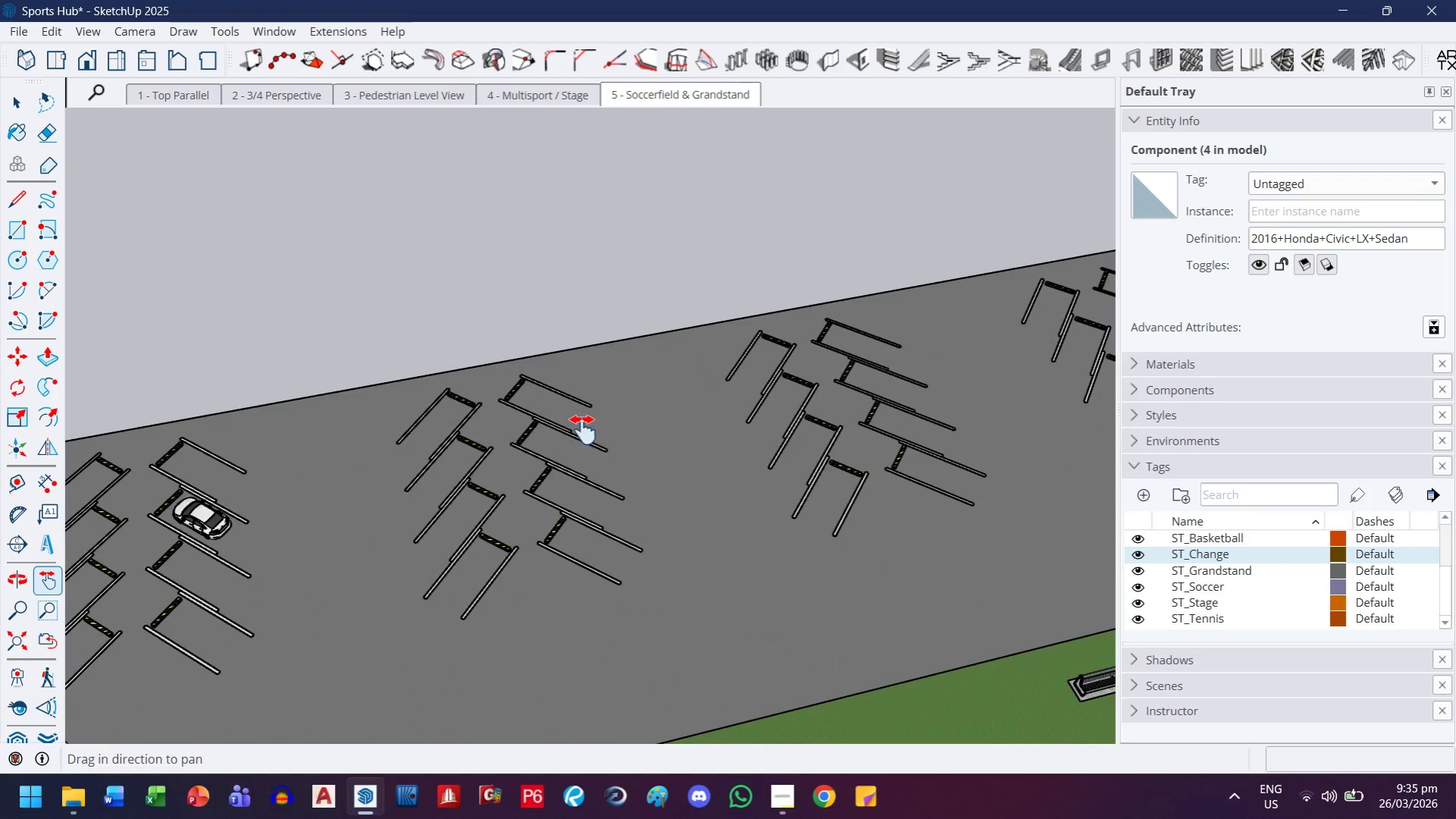 
scroll: coordinate [662, 483], scroll_direction: down, amount: 8.0
 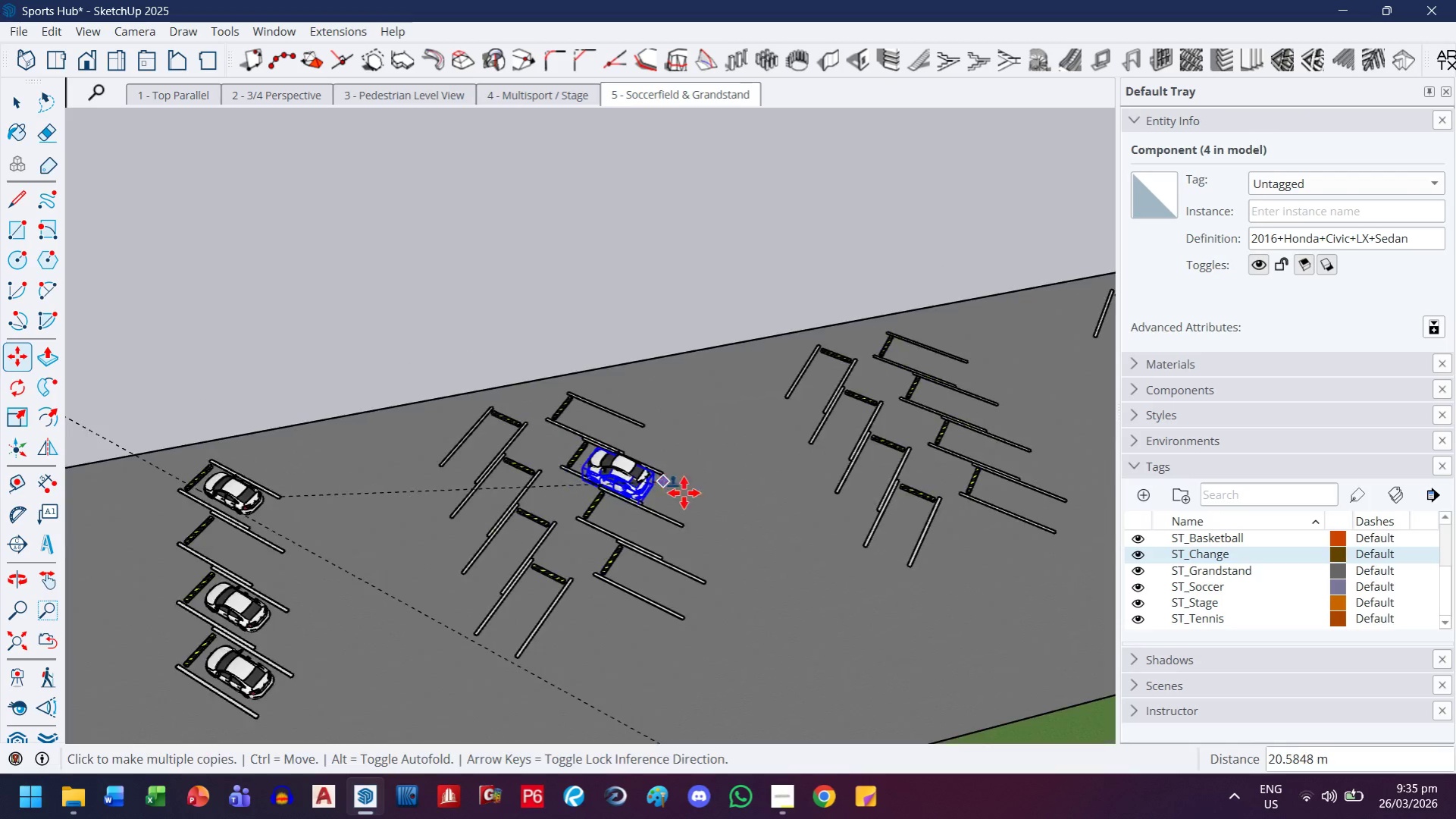 
key(Escape)
 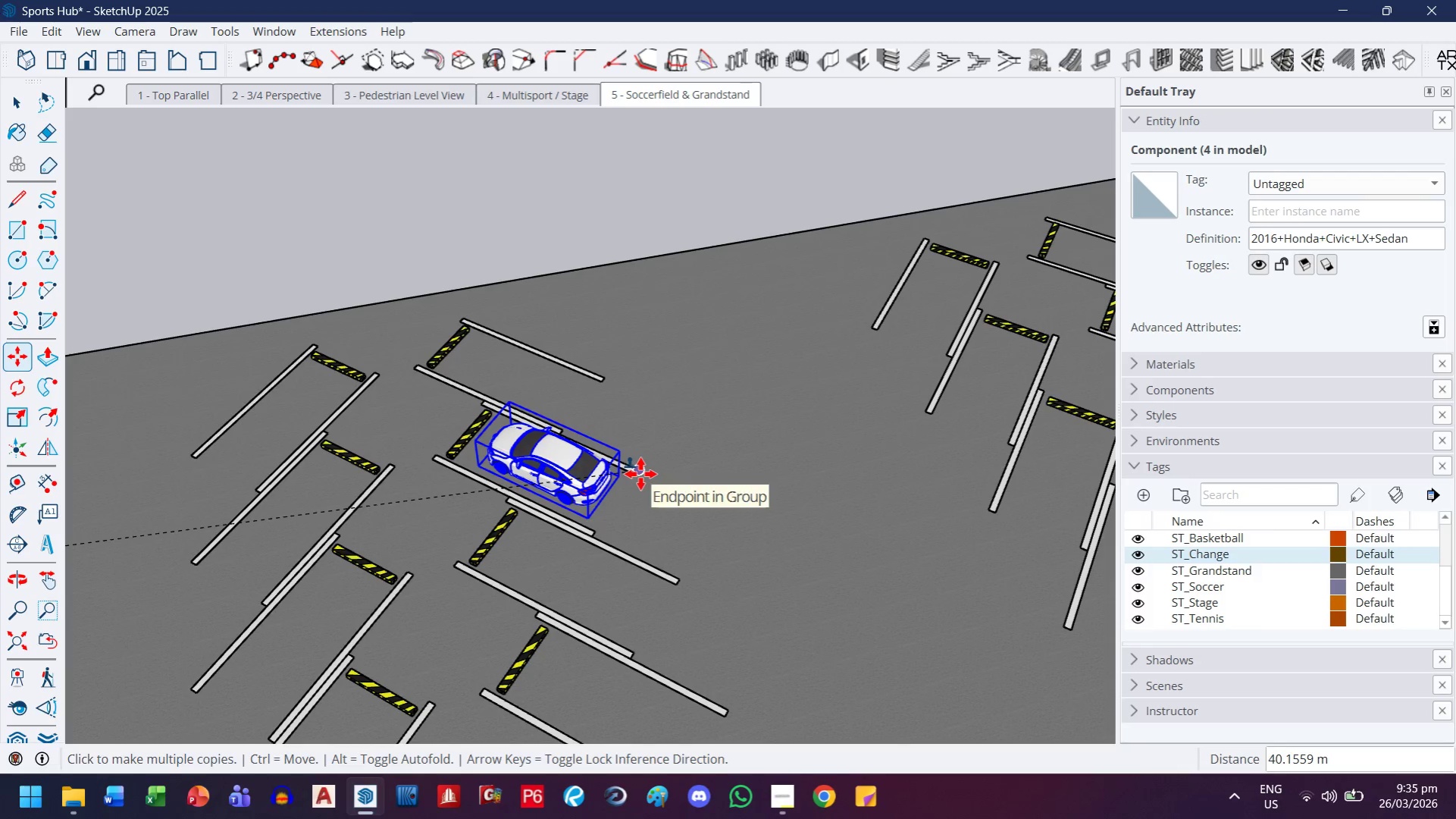 
scroll: coordinate [647, 468], scroll_direction: up, amount: 16.0
 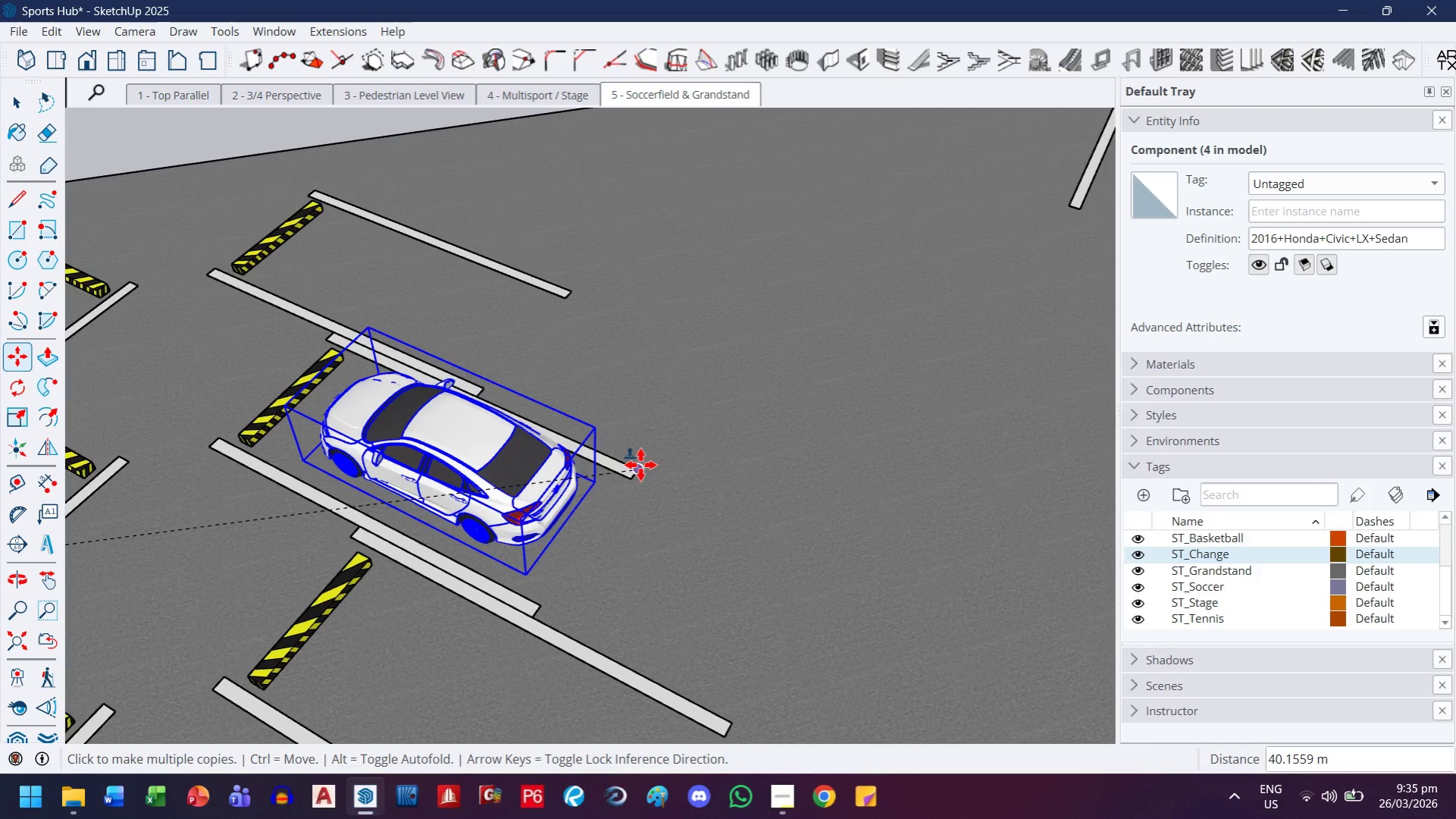 
left_click([640, 465])
 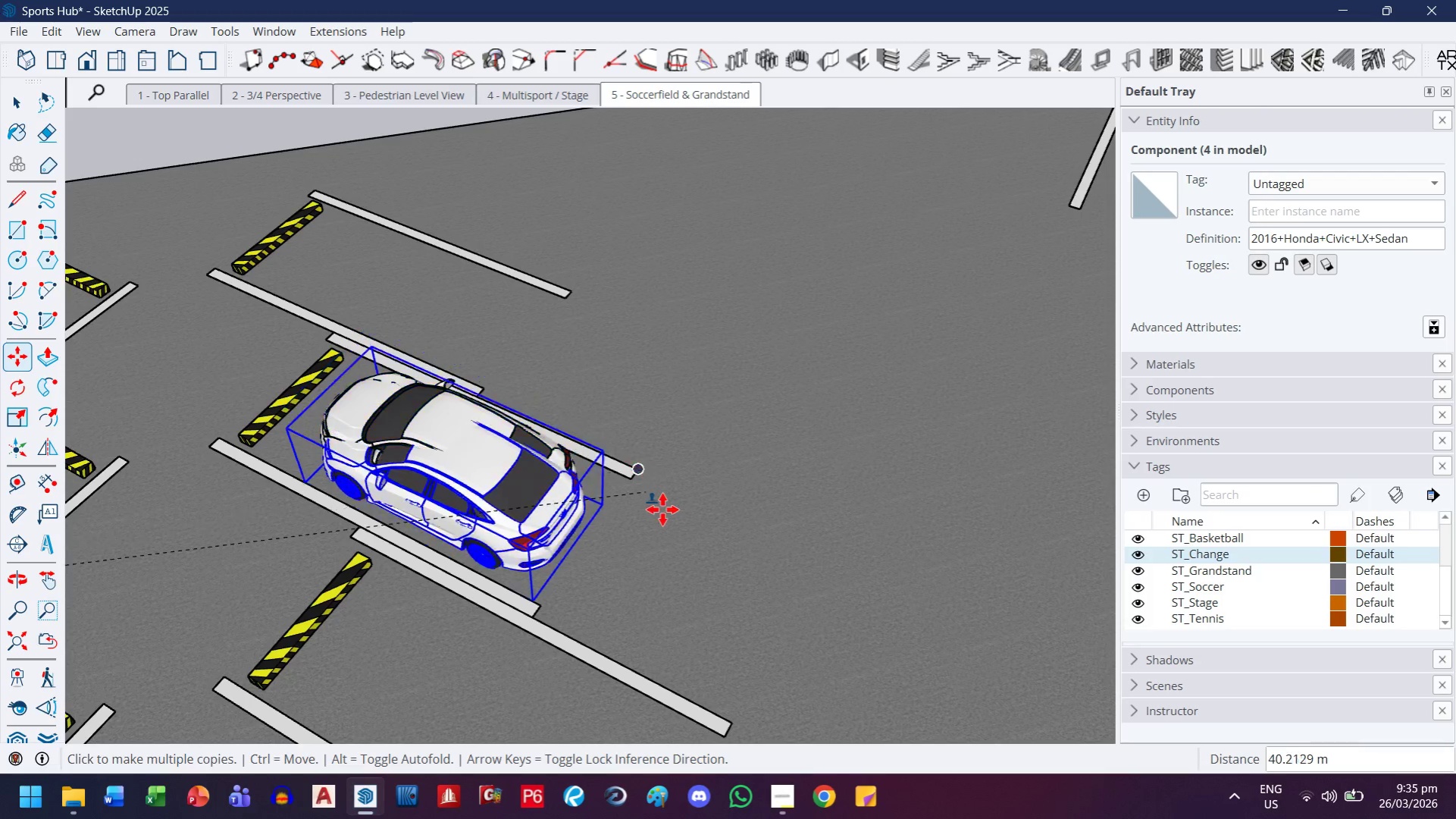 
key(H)
 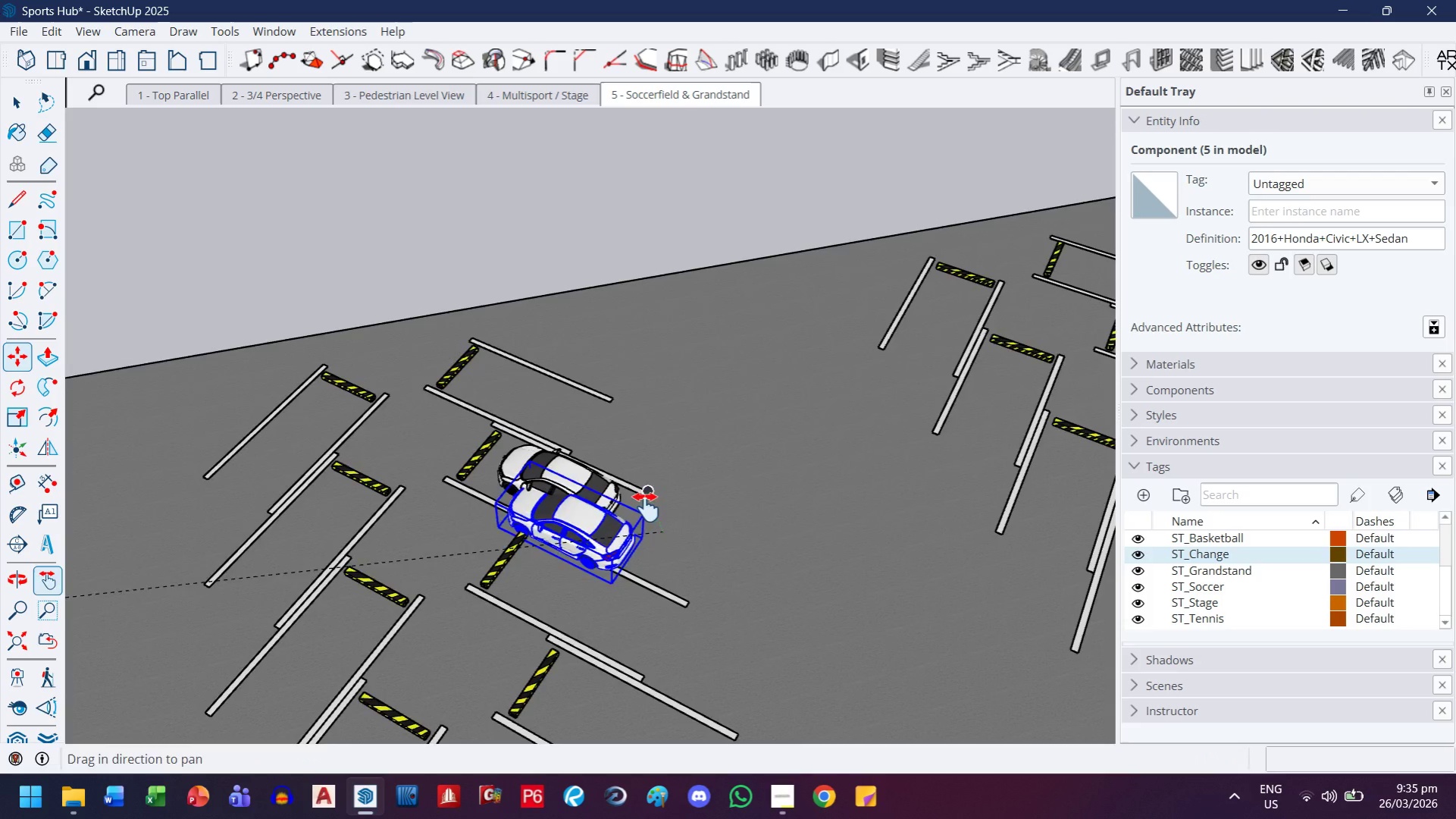 
left_click_drag(start_coordinate=[673, 531], to_coordinate=[506, 353])
 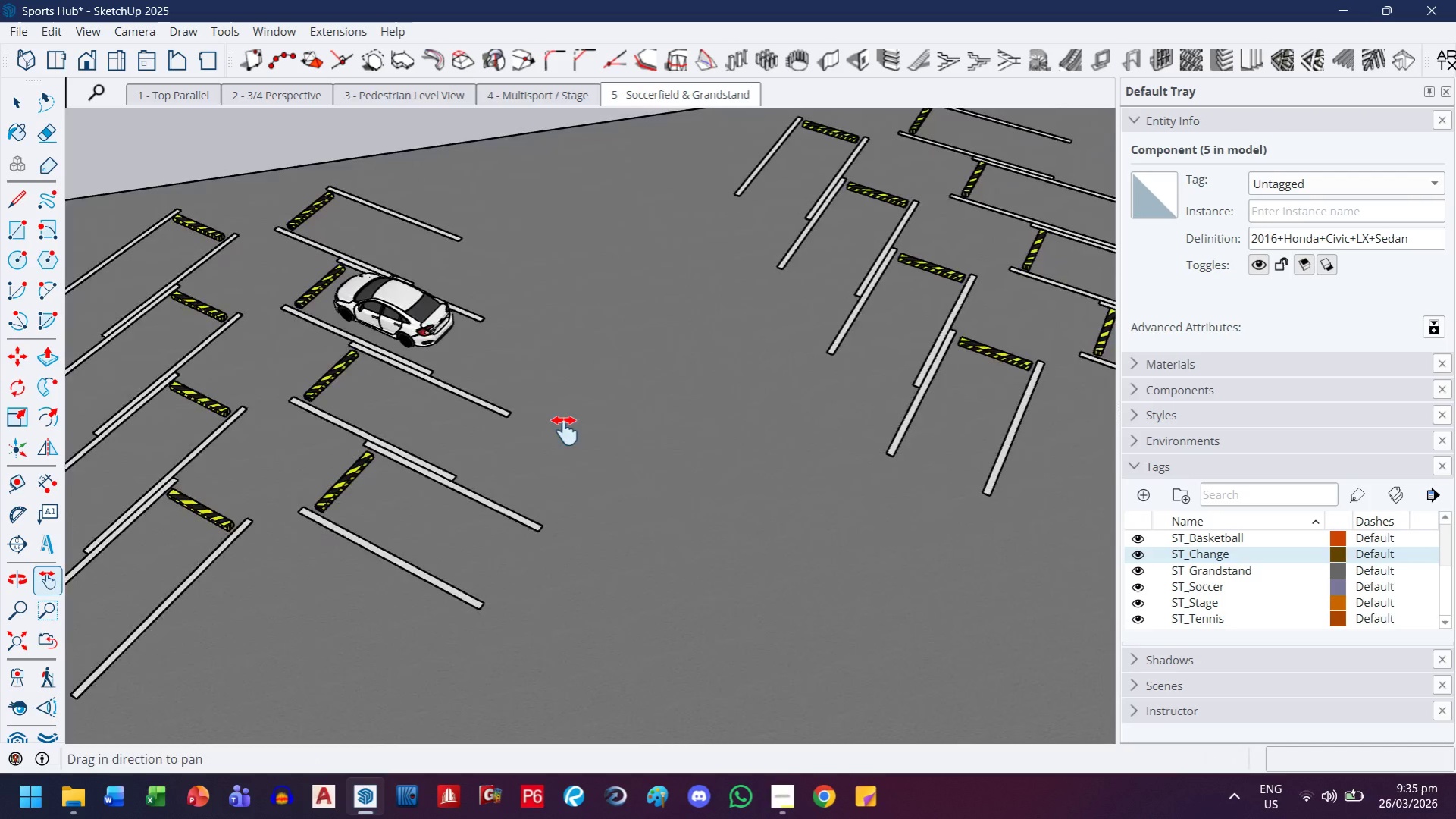 
scroll: coordinate [655, 510], scroll_direction: down, amount: 9.0
 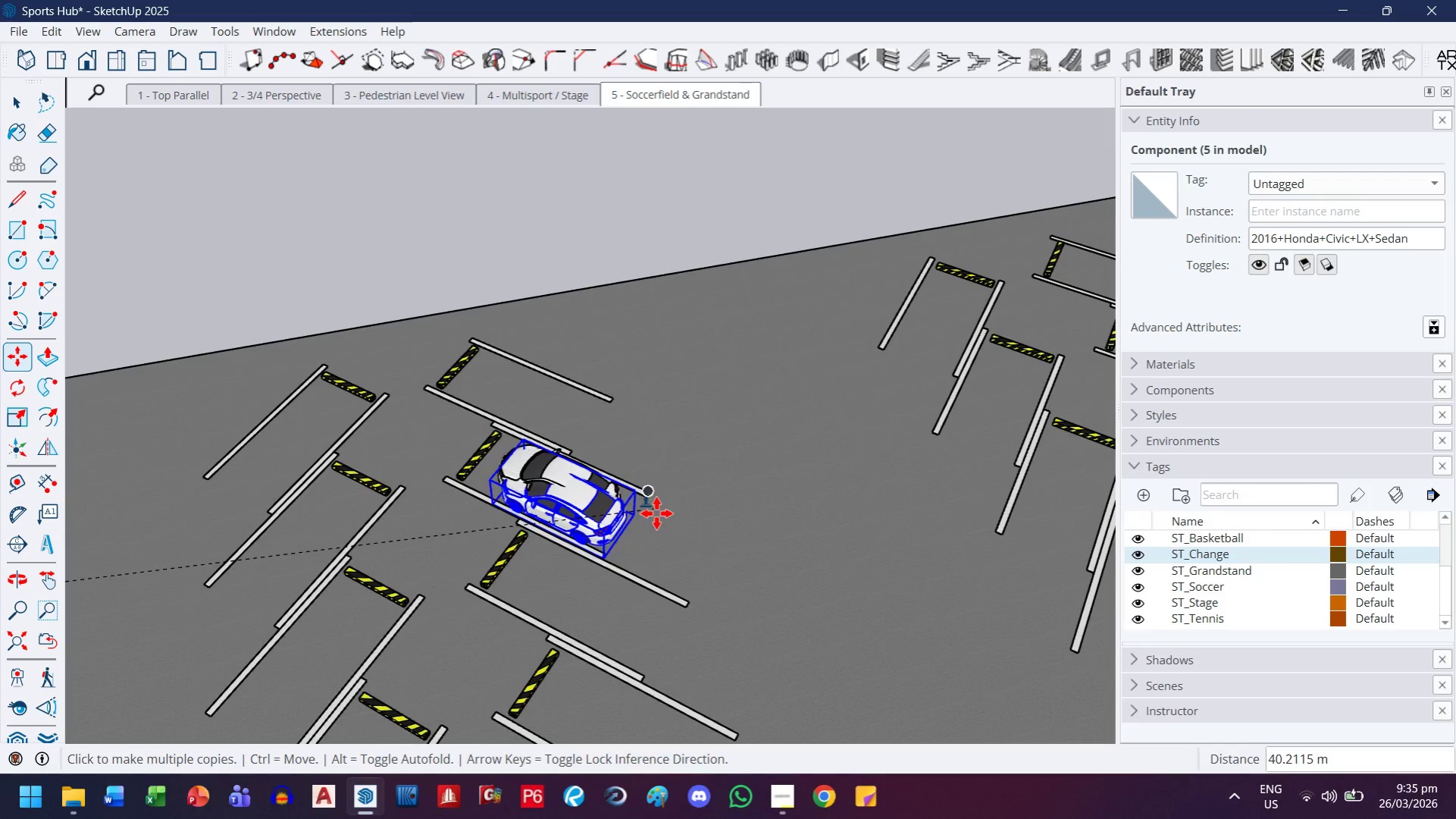 
key(Escape)
 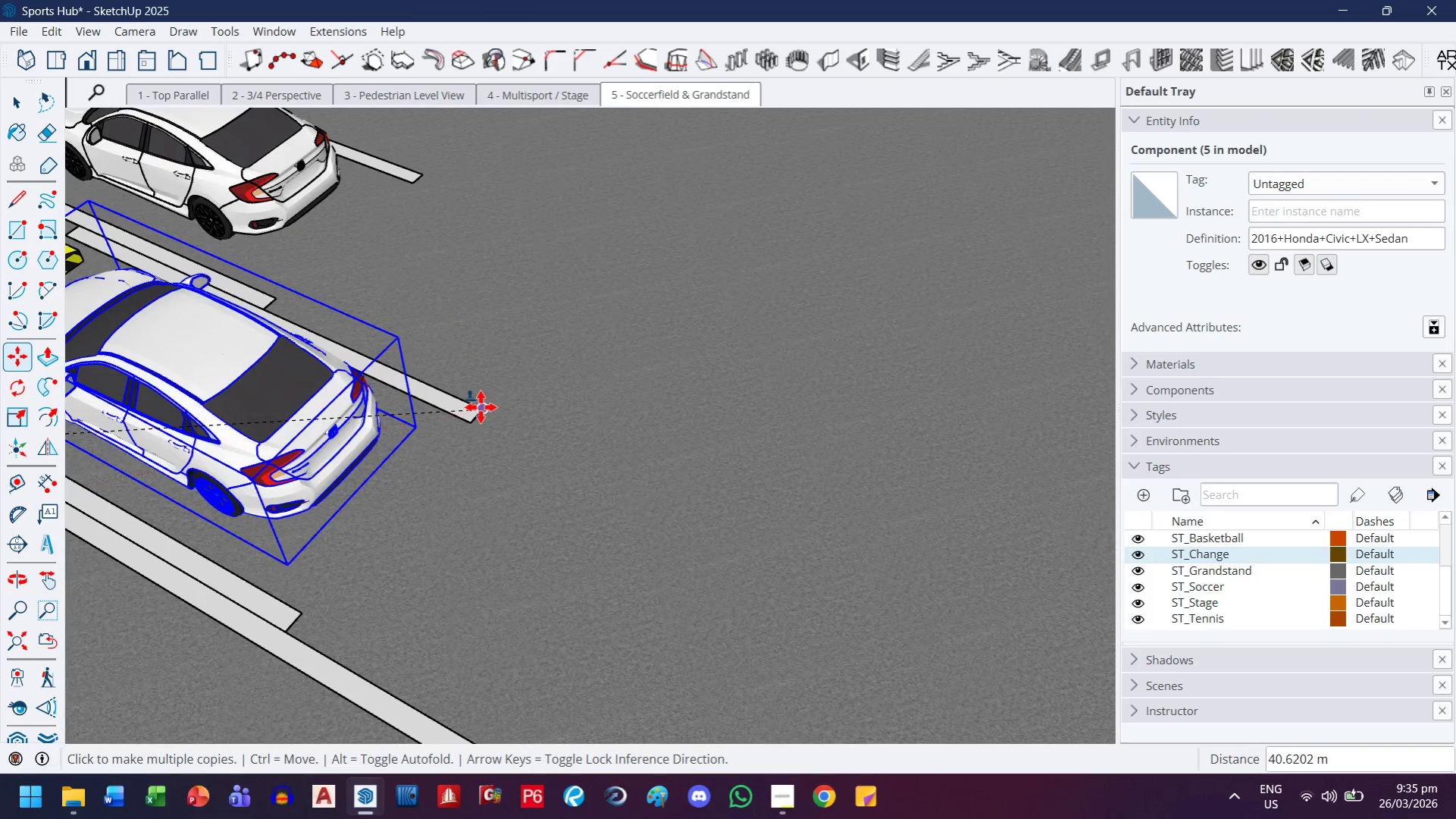 
scroll: coordinate [462, 387], scroll_direction: up, amount: 10.0
 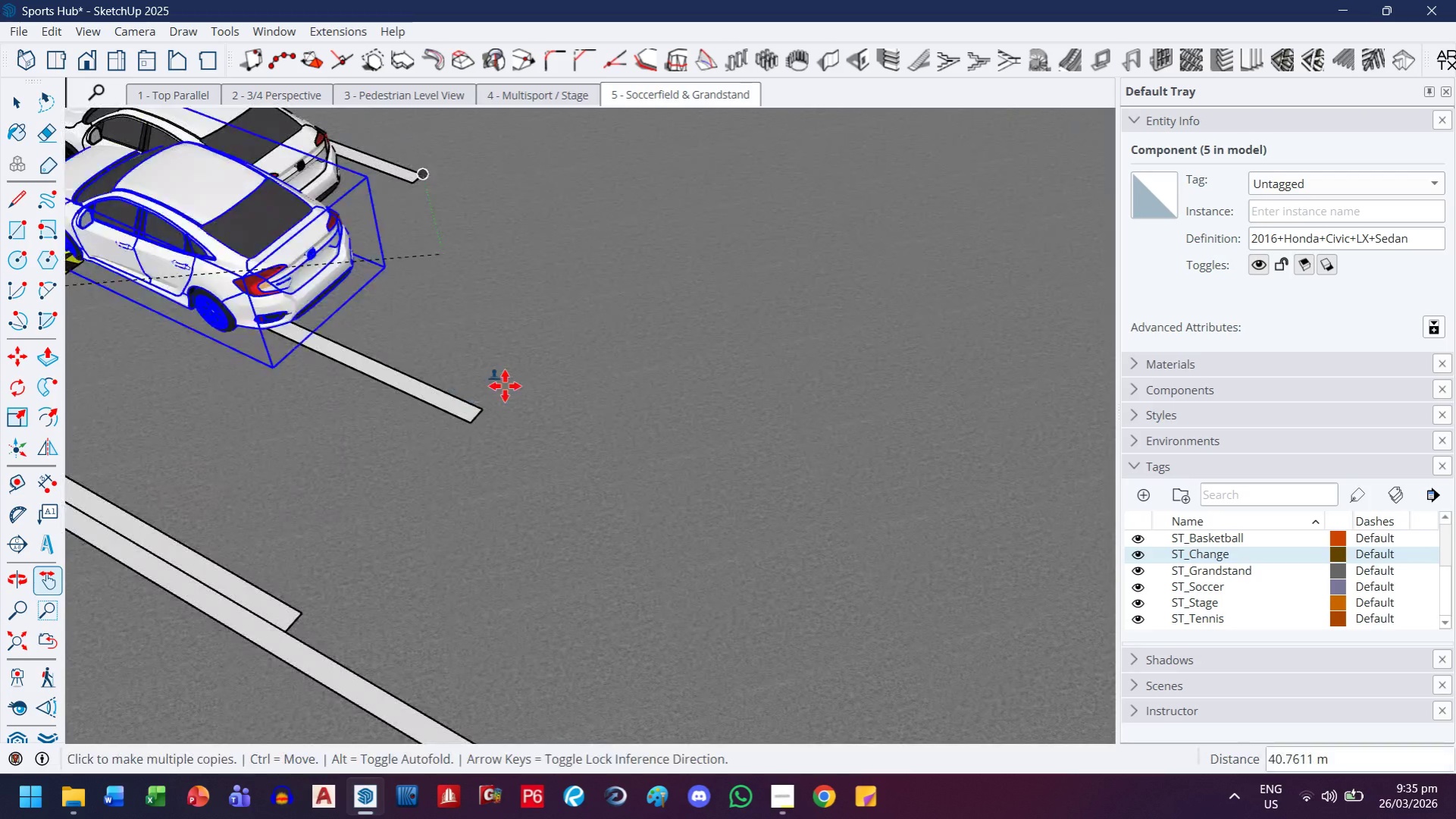 
left_click([480, 407])
 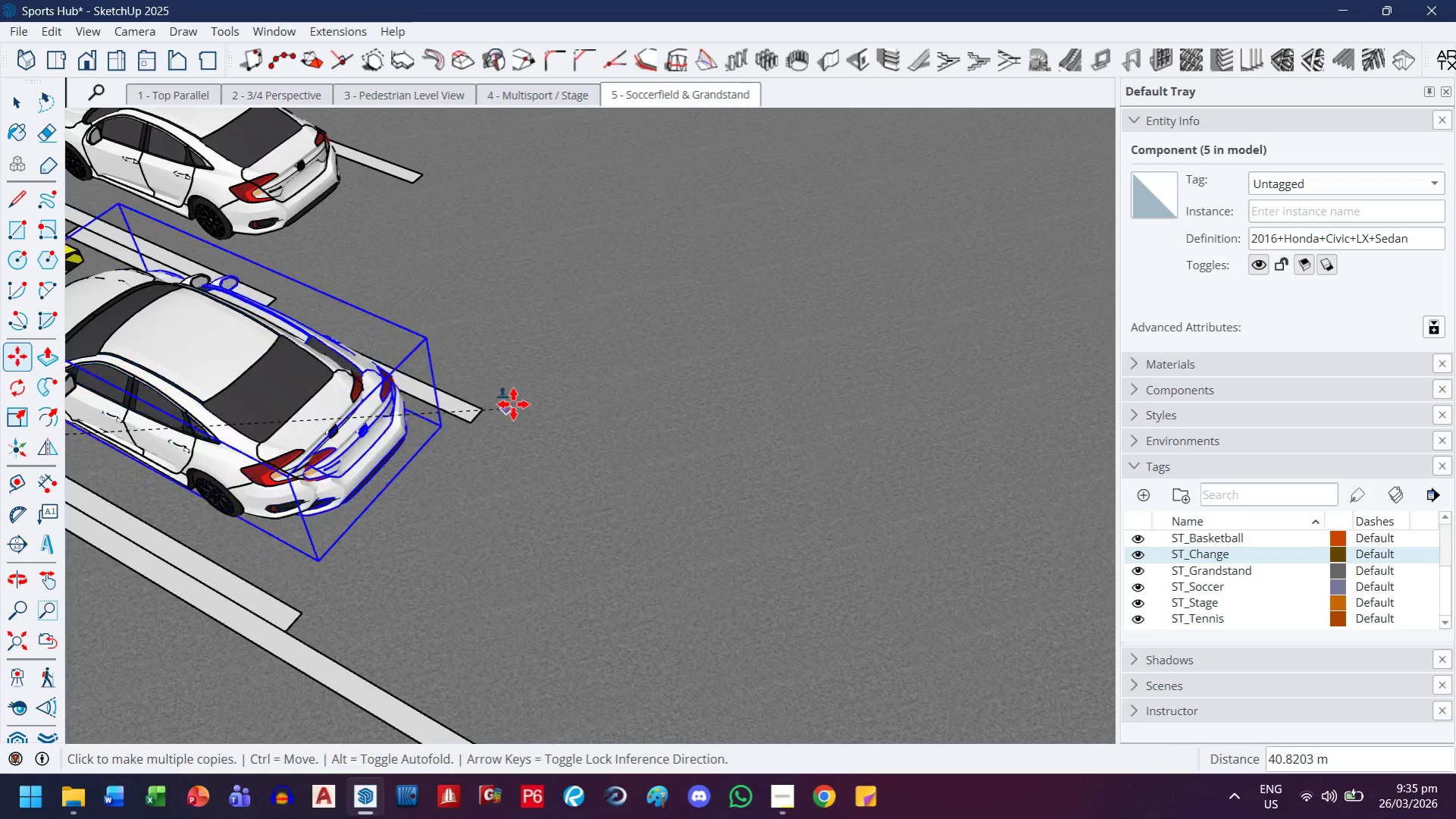 
key(H)
 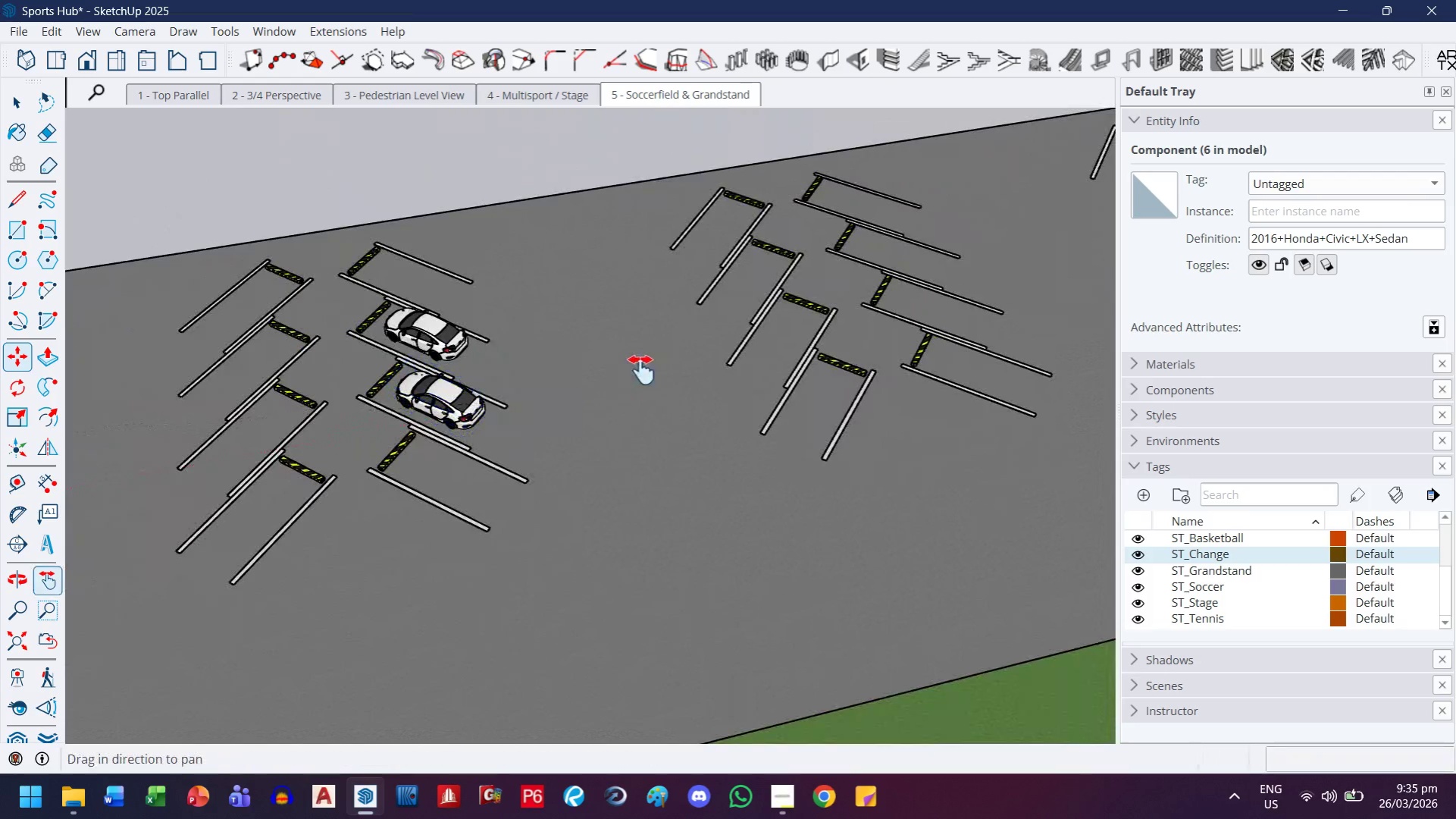 
left_click_drag(start_coordinate=[647, 366], to_coordinate=[451, 549])
 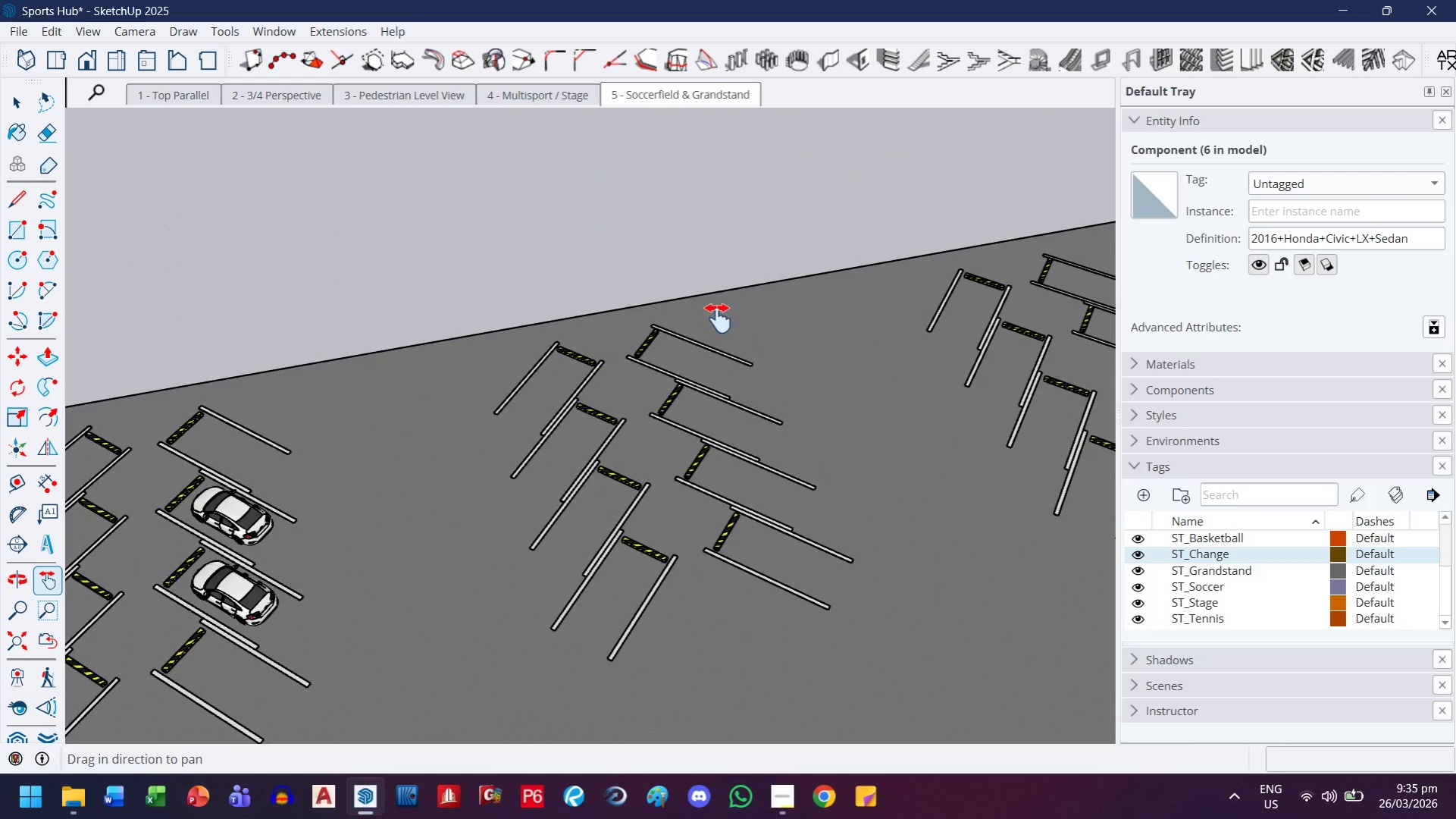 
scroll: coordinate [514, 407], scroll_direction: down, amount: 16.0
 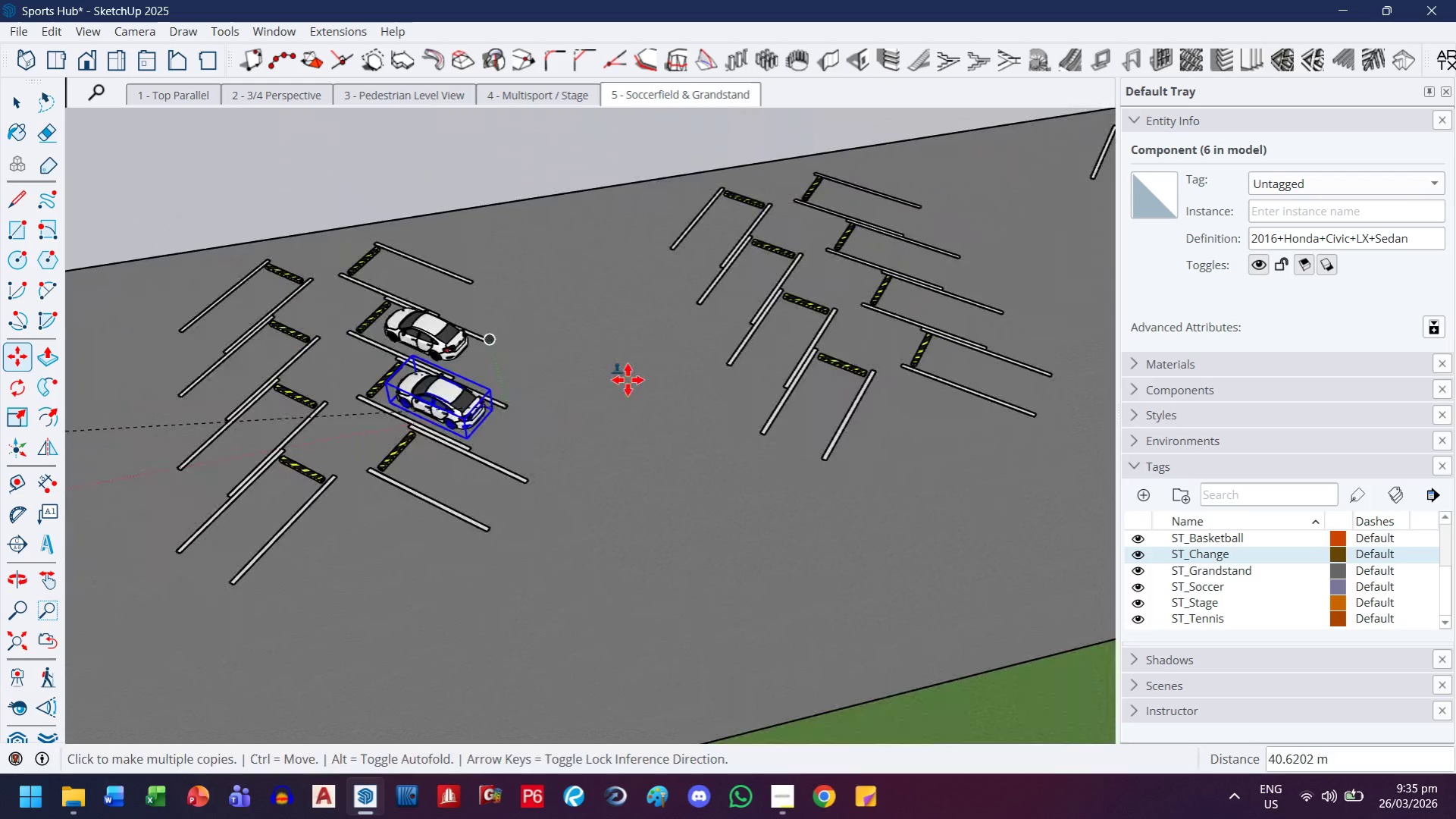 
key(Escape)
 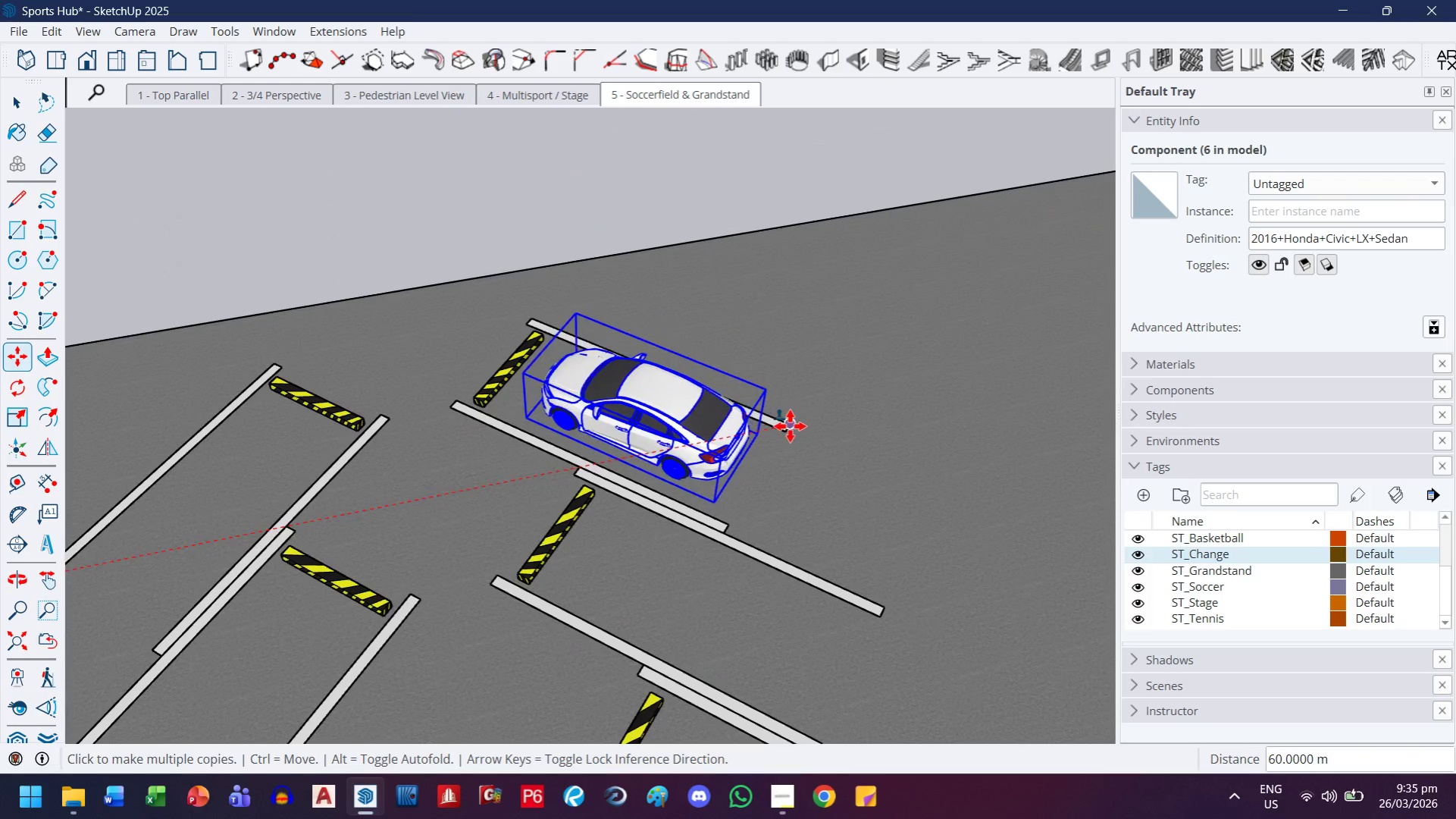 
scroll: coordinate [740, 359], scroll_direction: up, amount: 9.0
 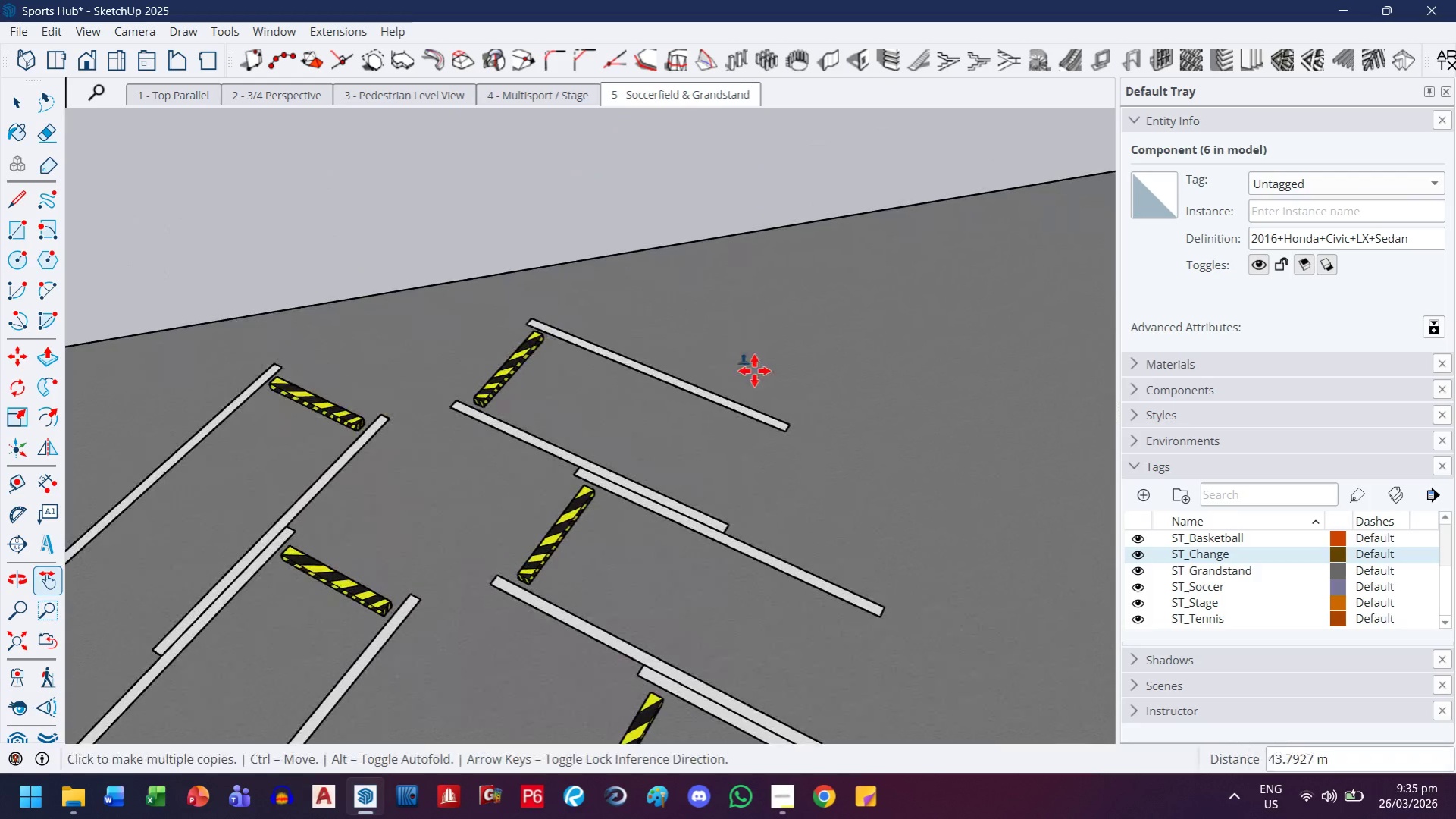 
left_click([790, 426])
 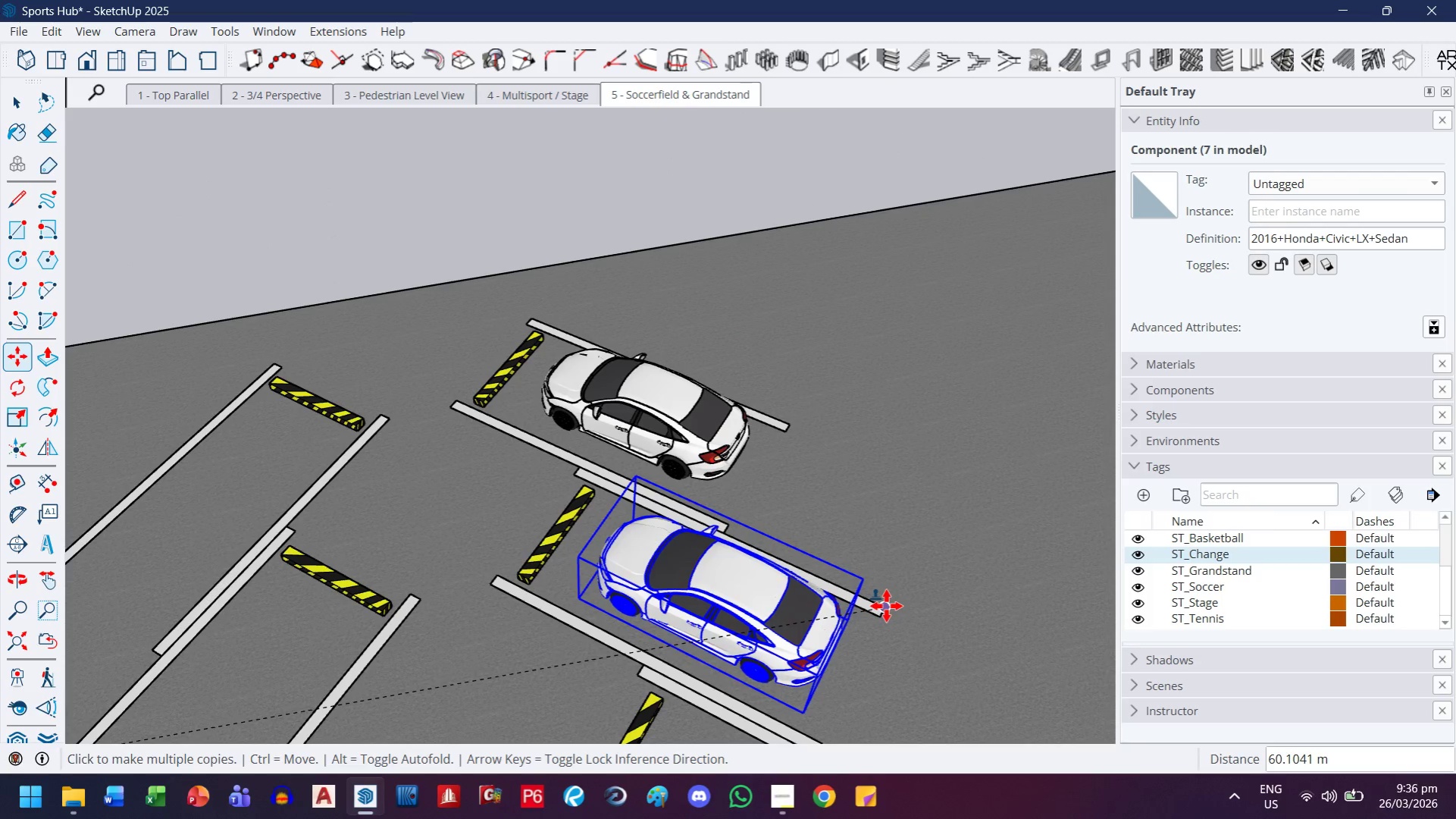 
key(H)
 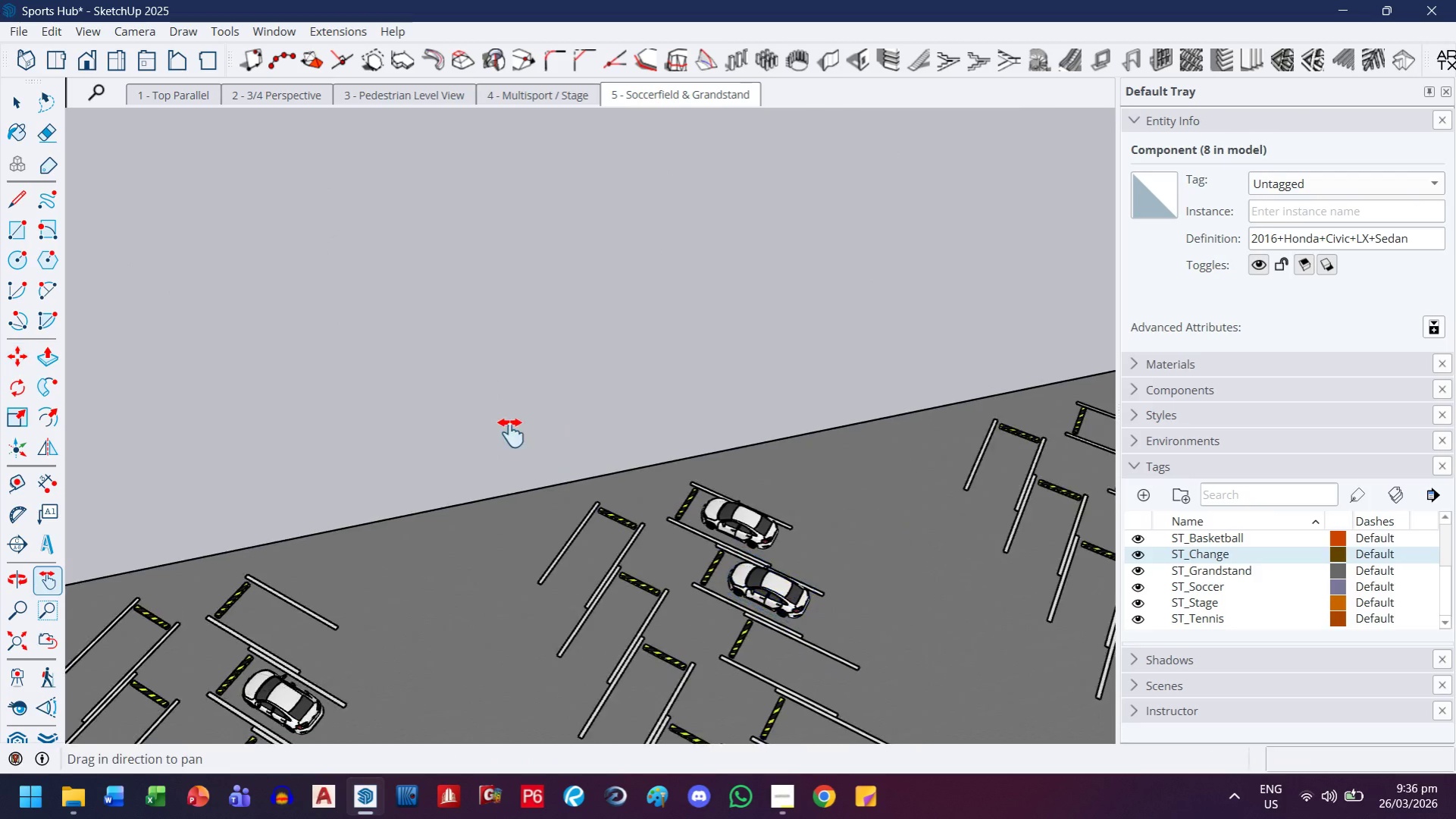 
left_click_drag(start_coordinate=[872, 528], to_coordinate=[274, 403])
 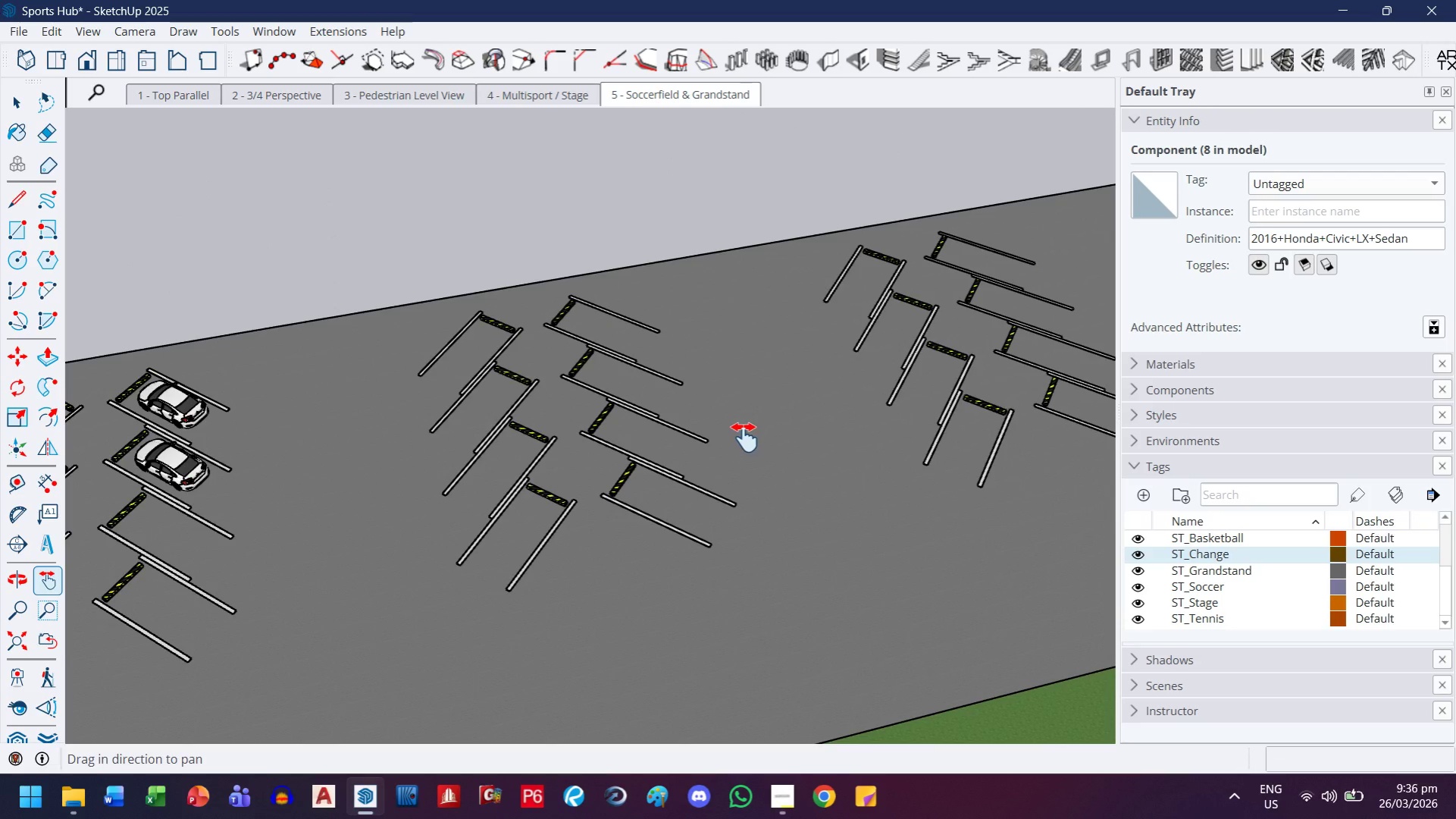 
scroll: coordinate [860, 595], scroll_direction: down, amount: 14.0
 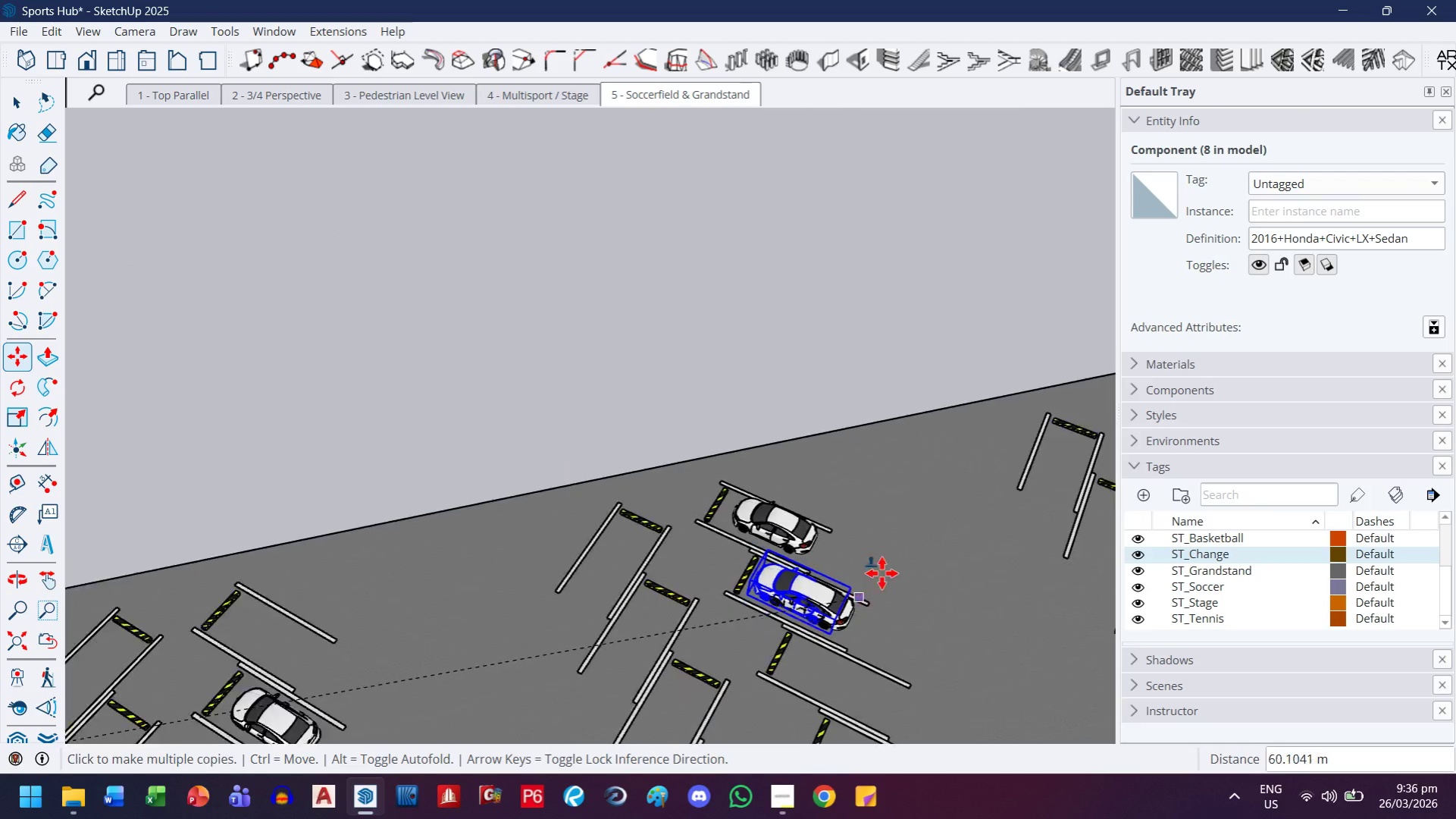 
key(Escape)
 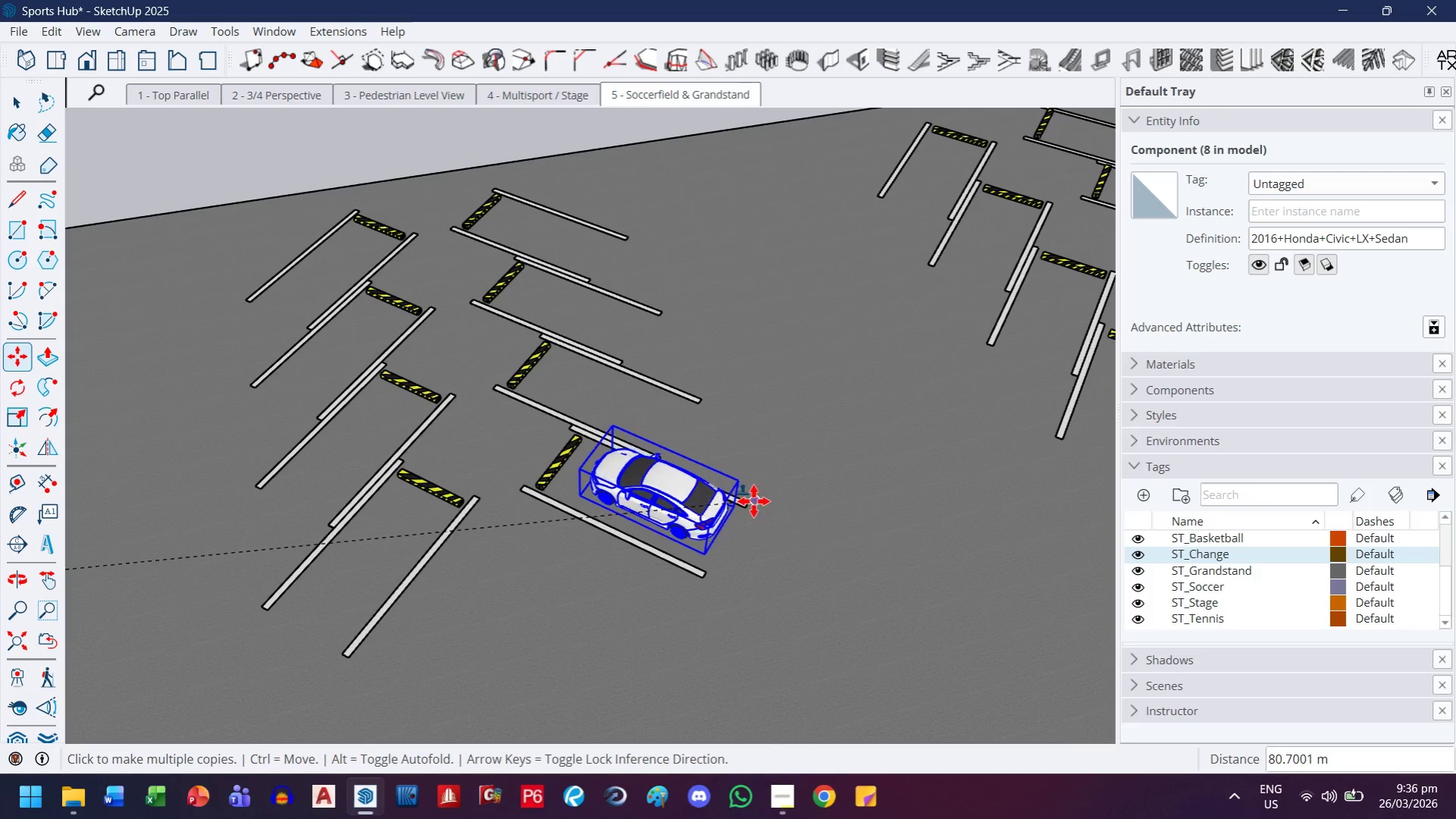 
scroll: coordinate [715, 517], scroll_direction: up, amount: 5.0
 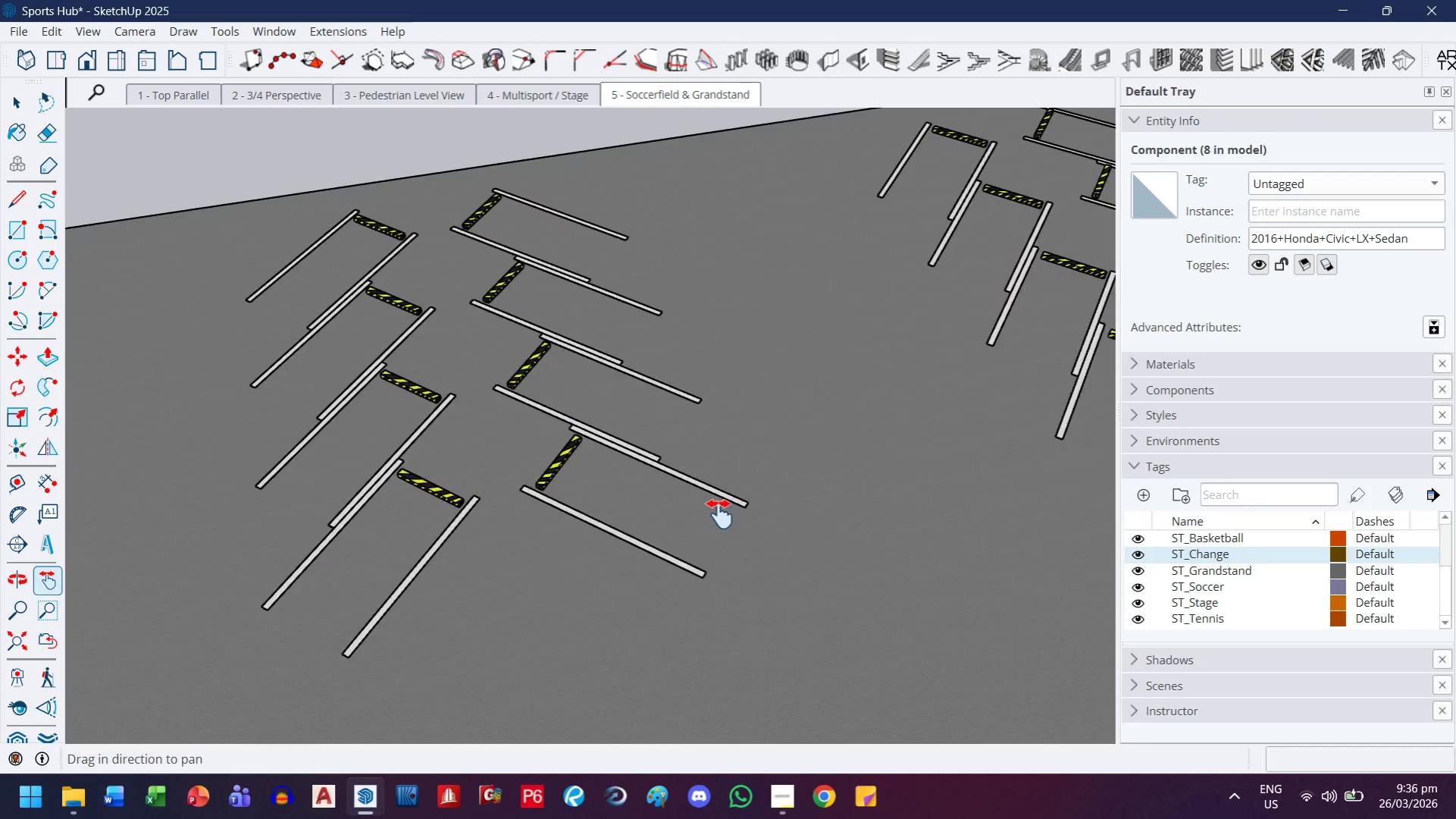 
left_click([753, 501])
 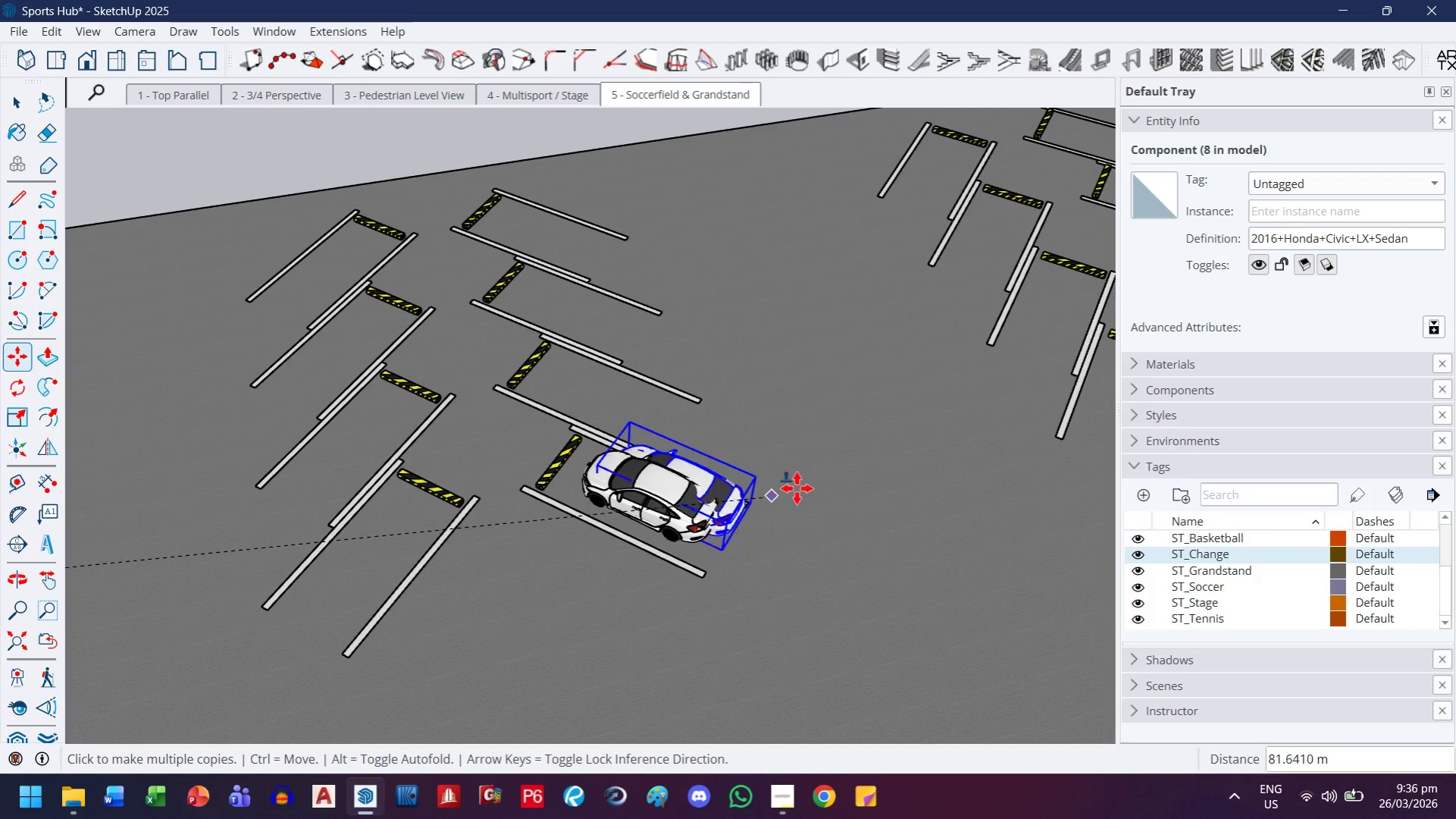 
key(H)
 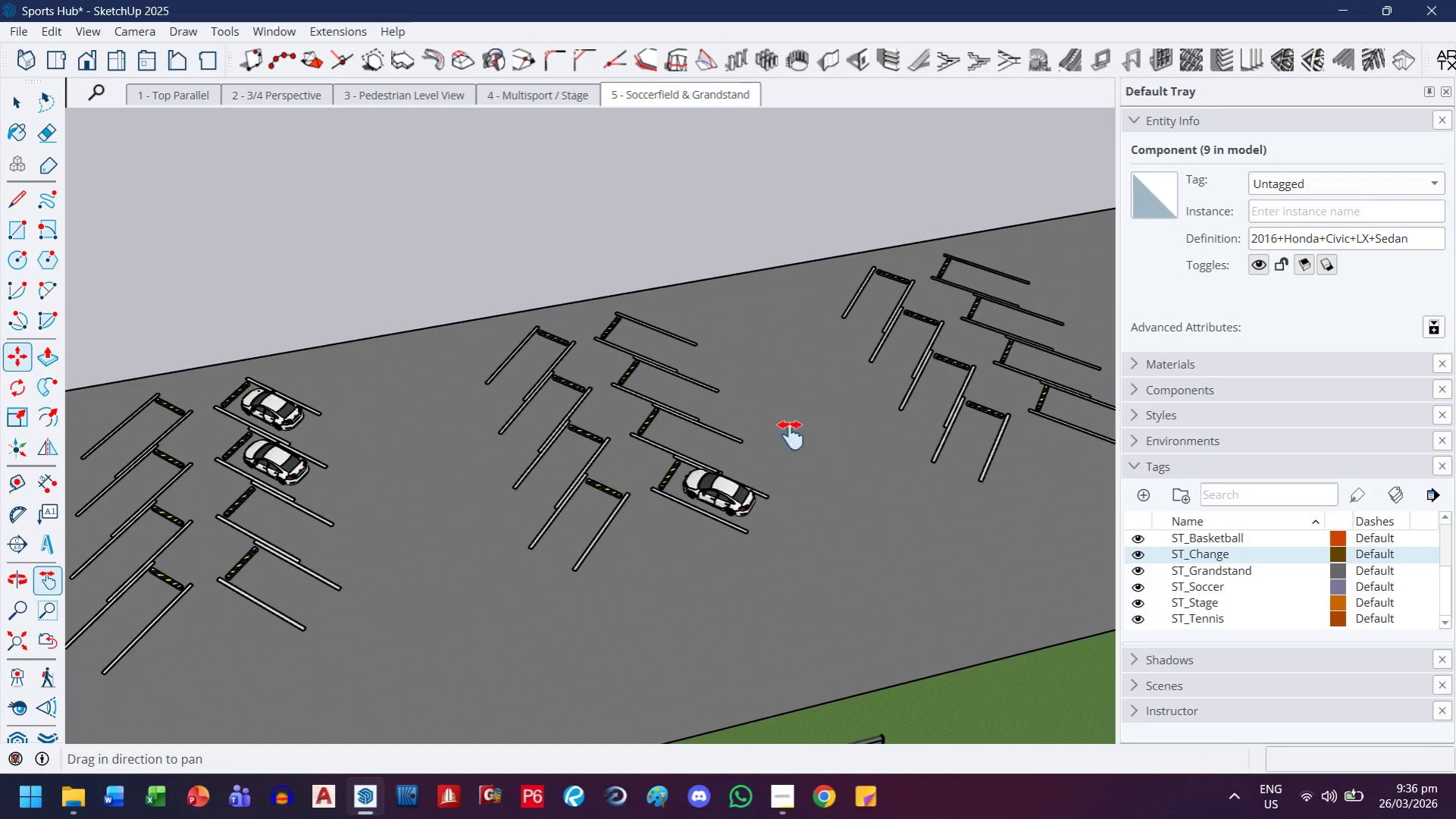 
left_click_drag(start_coordinate=[842, 430], to_coordinate=[300, 563])
 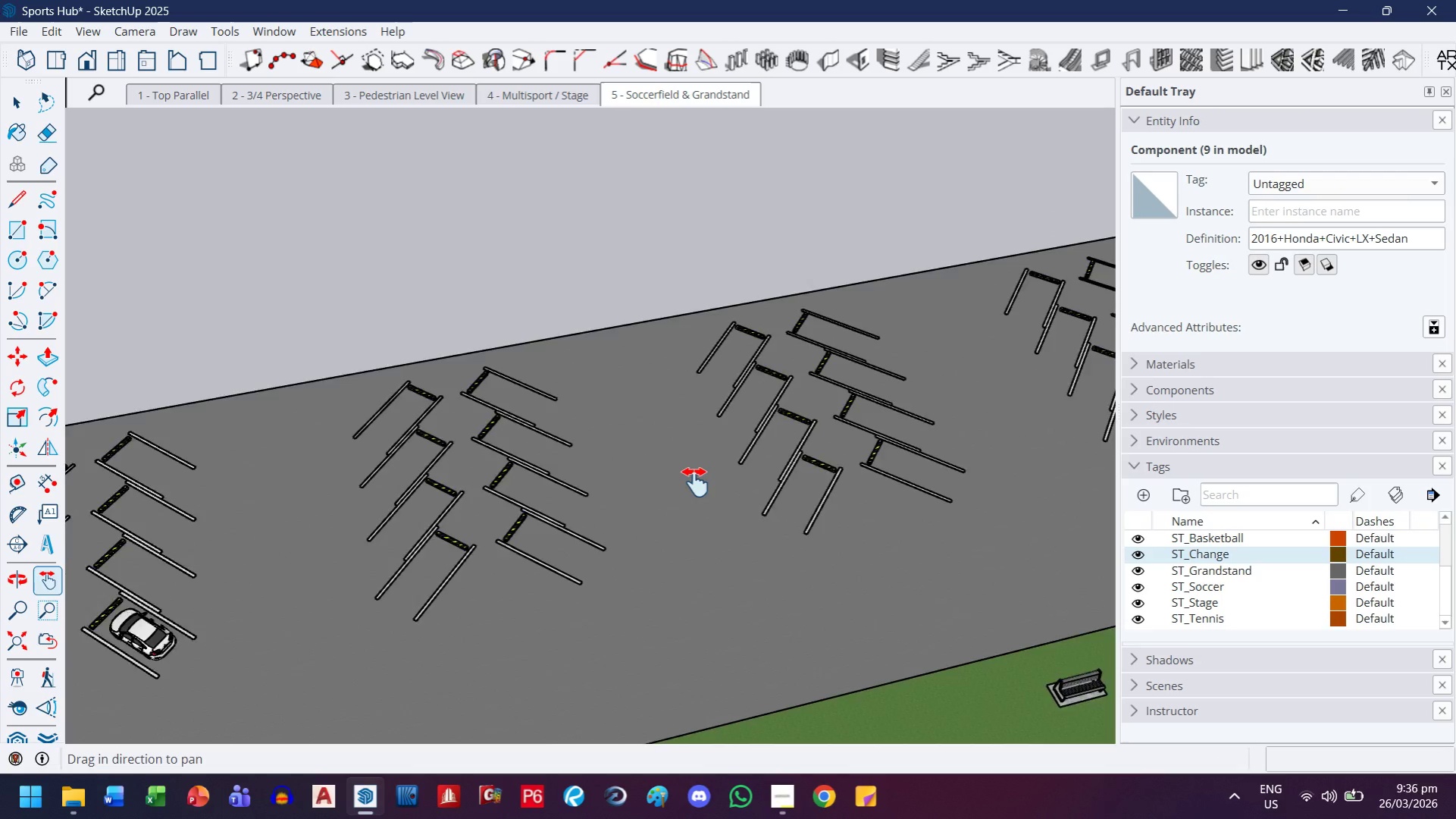 
scroll: coordinate [795, 490], scroll_direction: down, amount: 8.0
 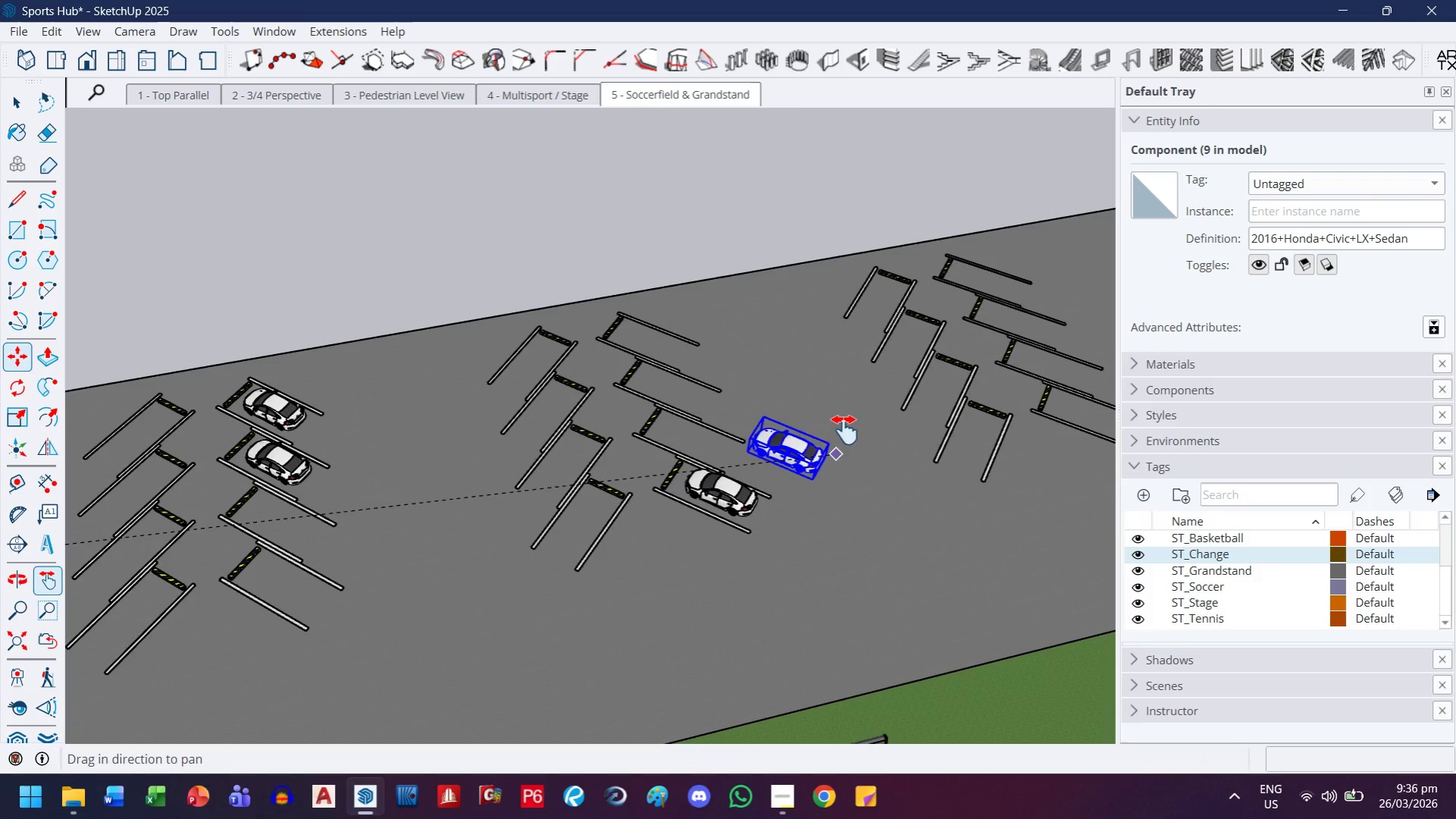 
key(Escape)
 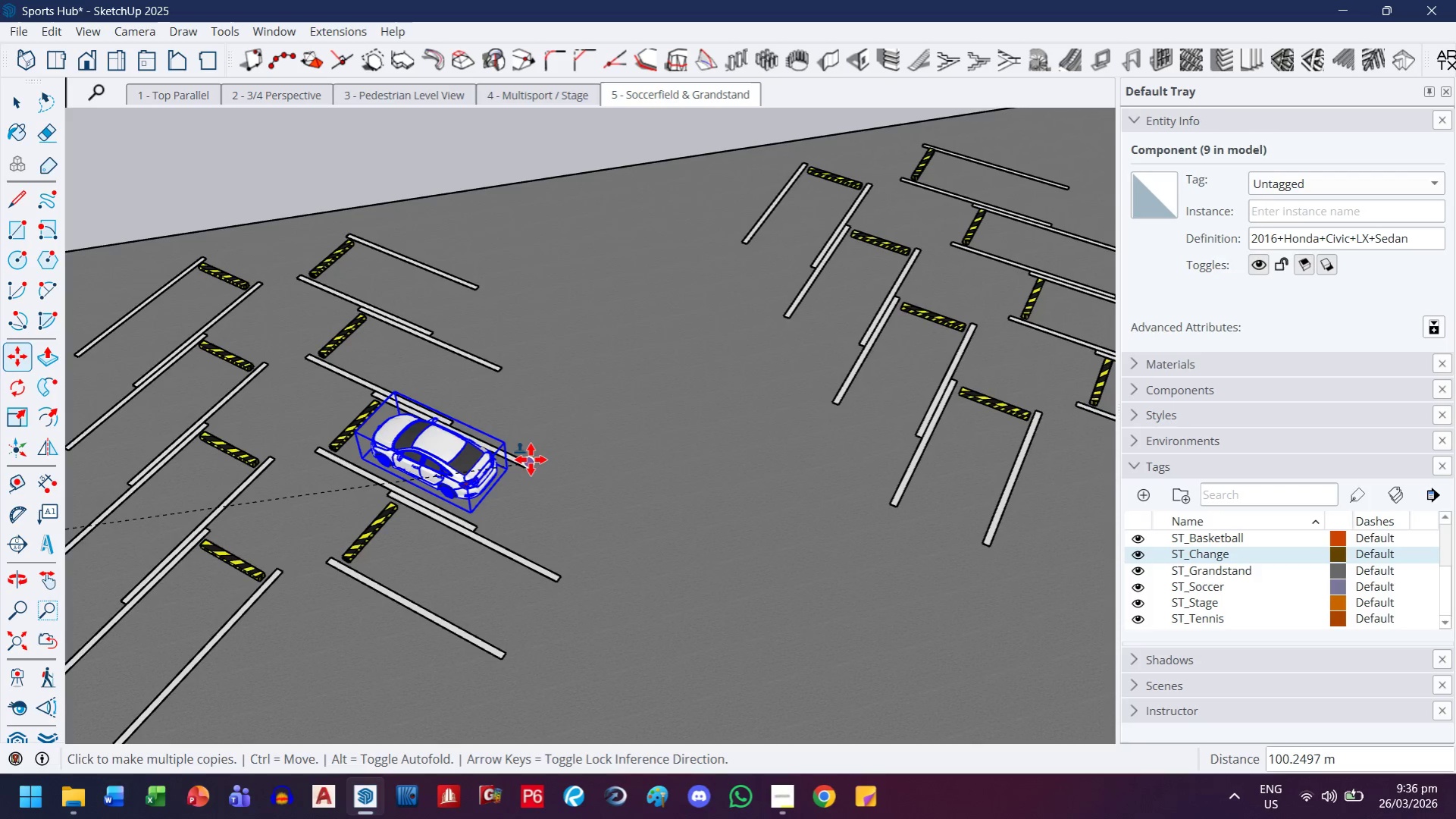 
scroll: coordinate [582, 562], scroll_direction: up, amount: 7.0
 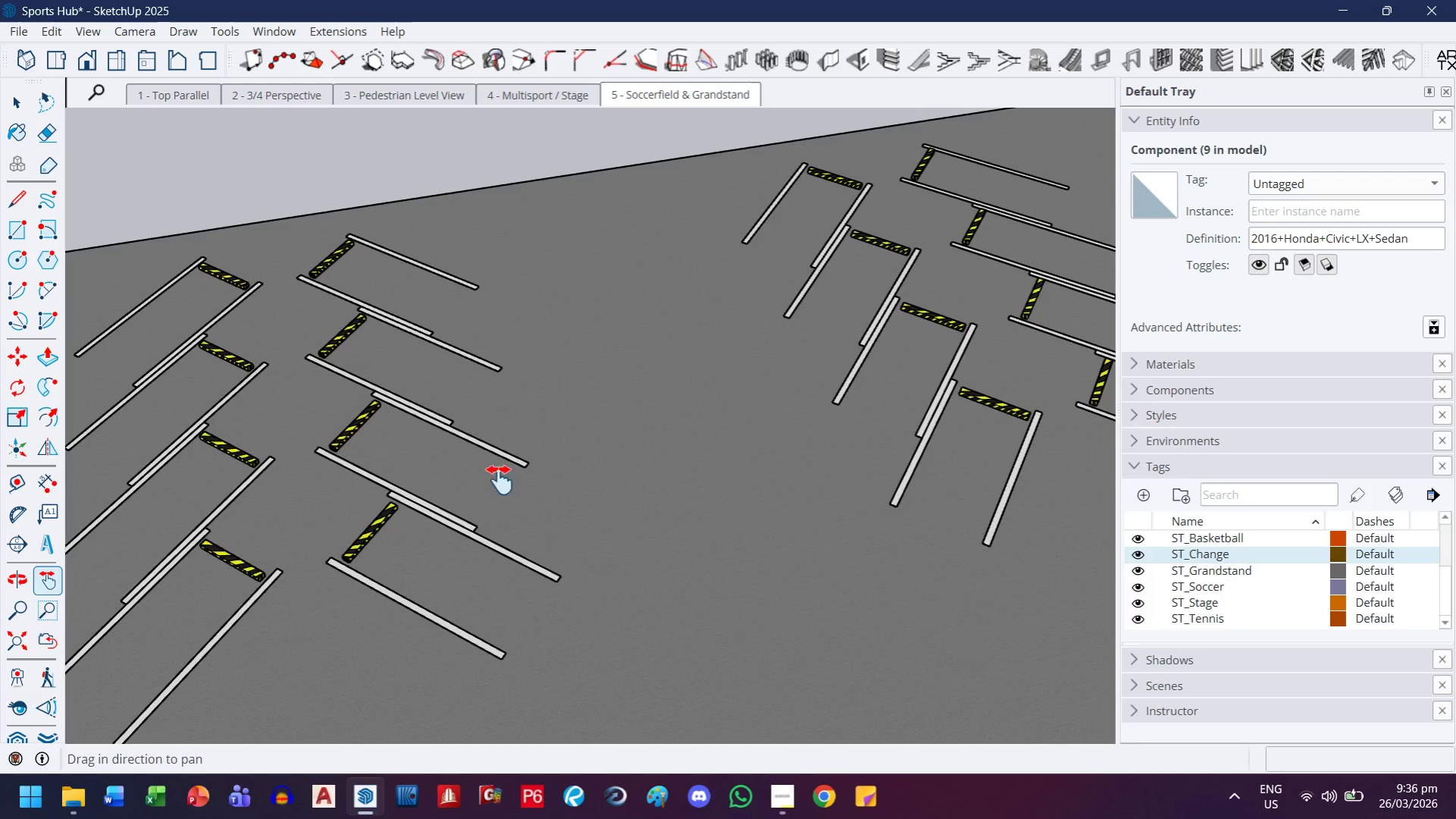 
left_click([530, 460])
 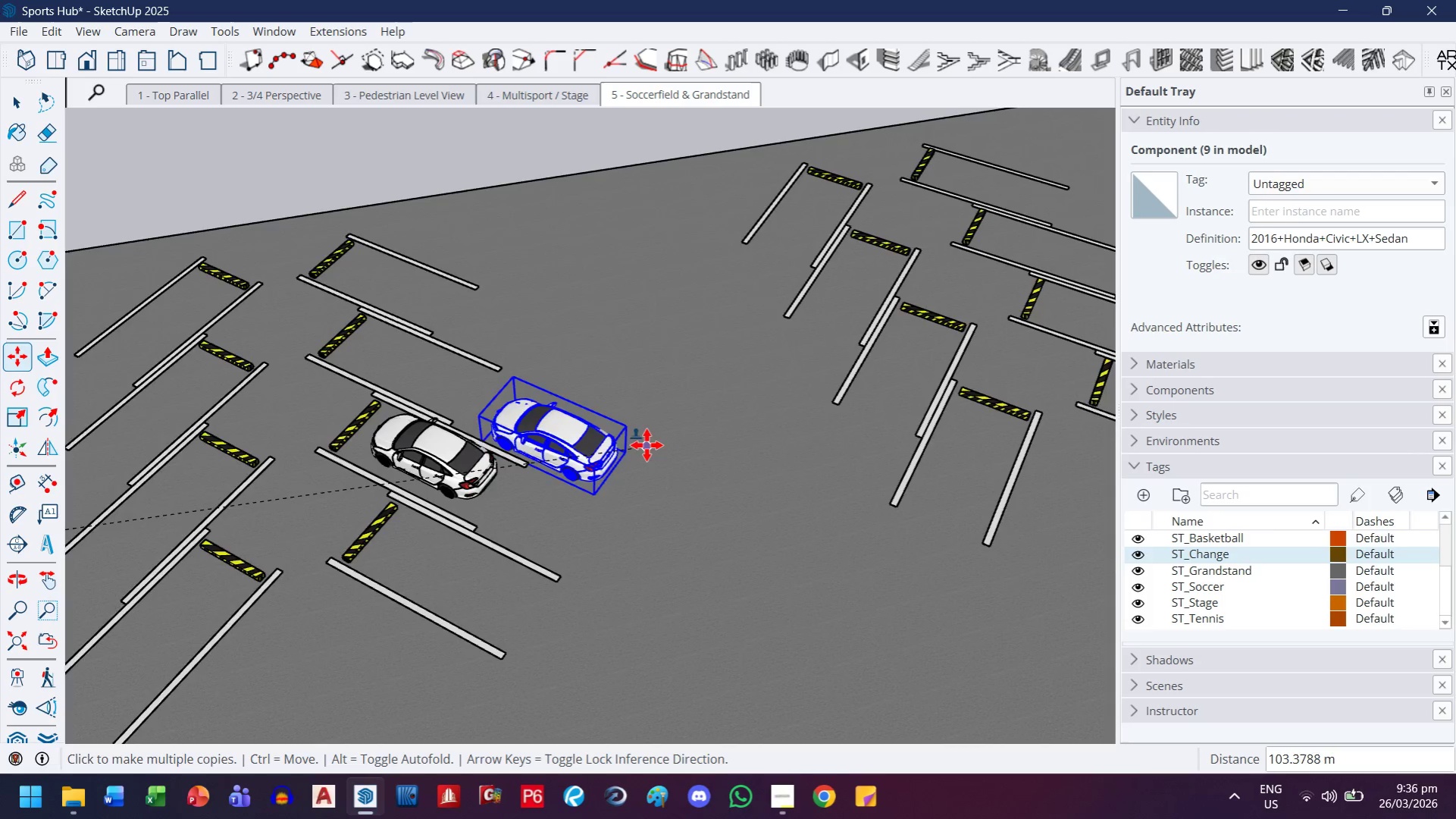 
key(H)
 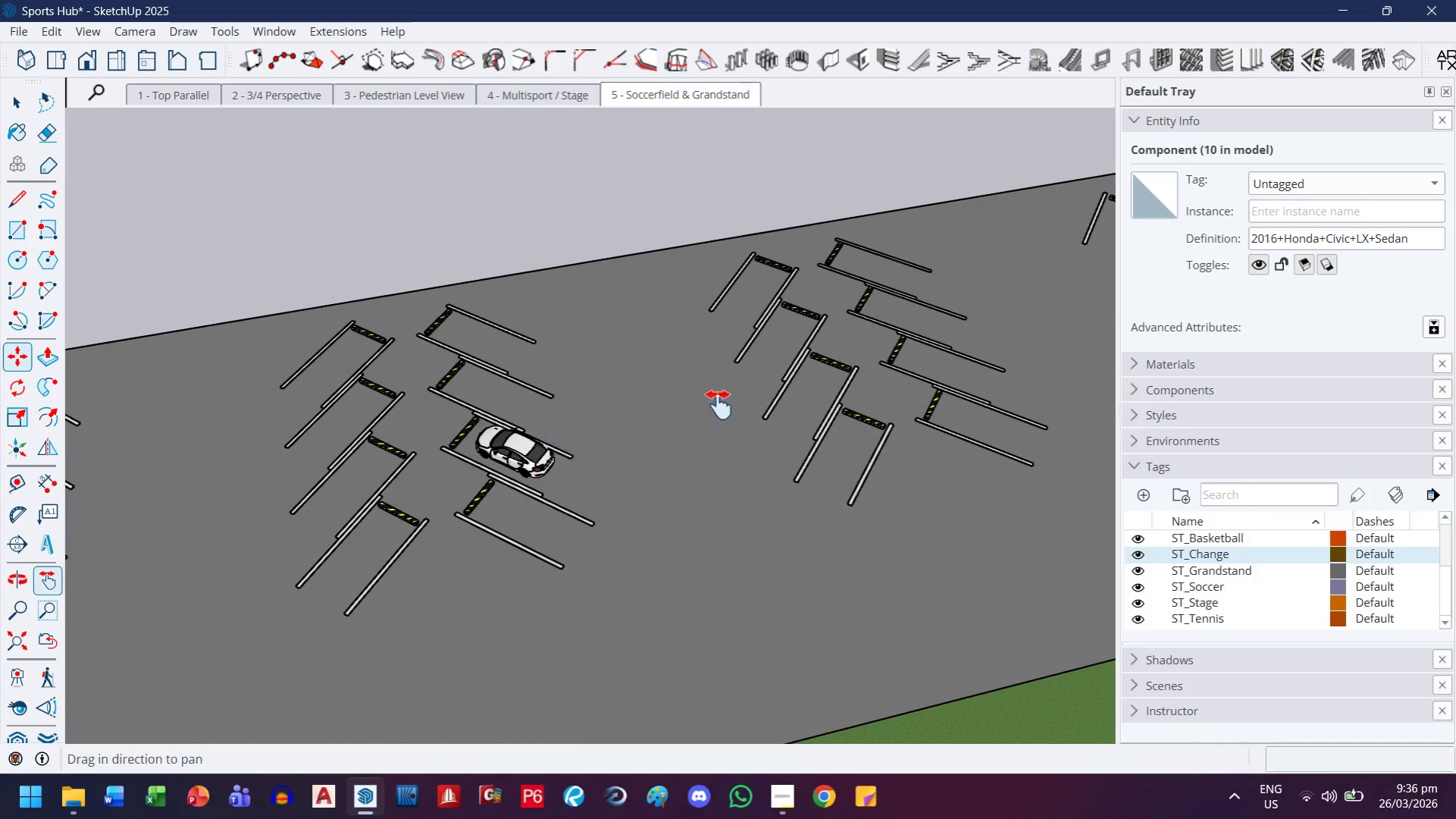 
left_click_drag(start_coordinate=[732, 397], to_coordinate=[265, 570])
 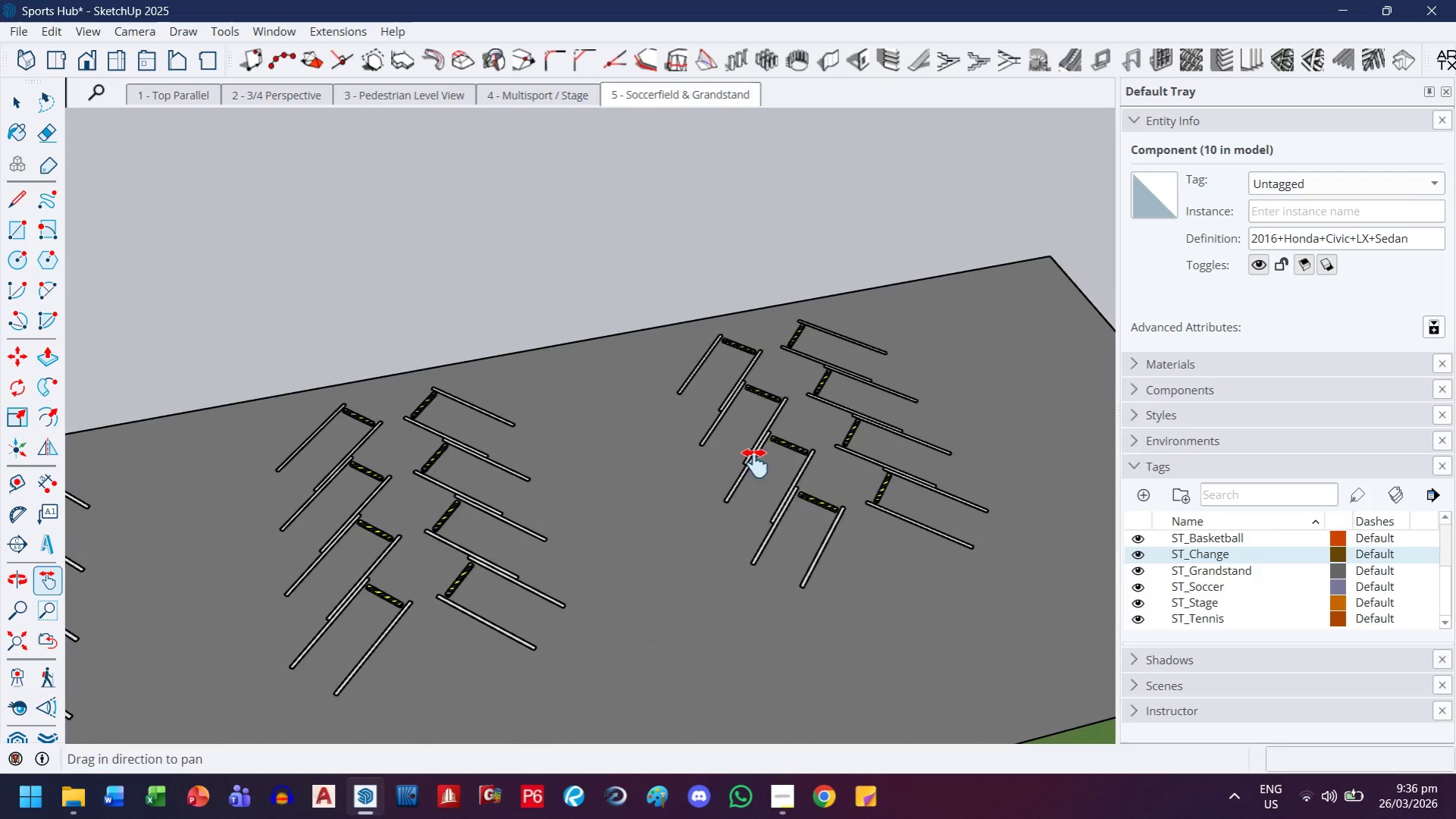 
scroll: coordinate [642, 444], scroll_direction: down, amount: 7.0
 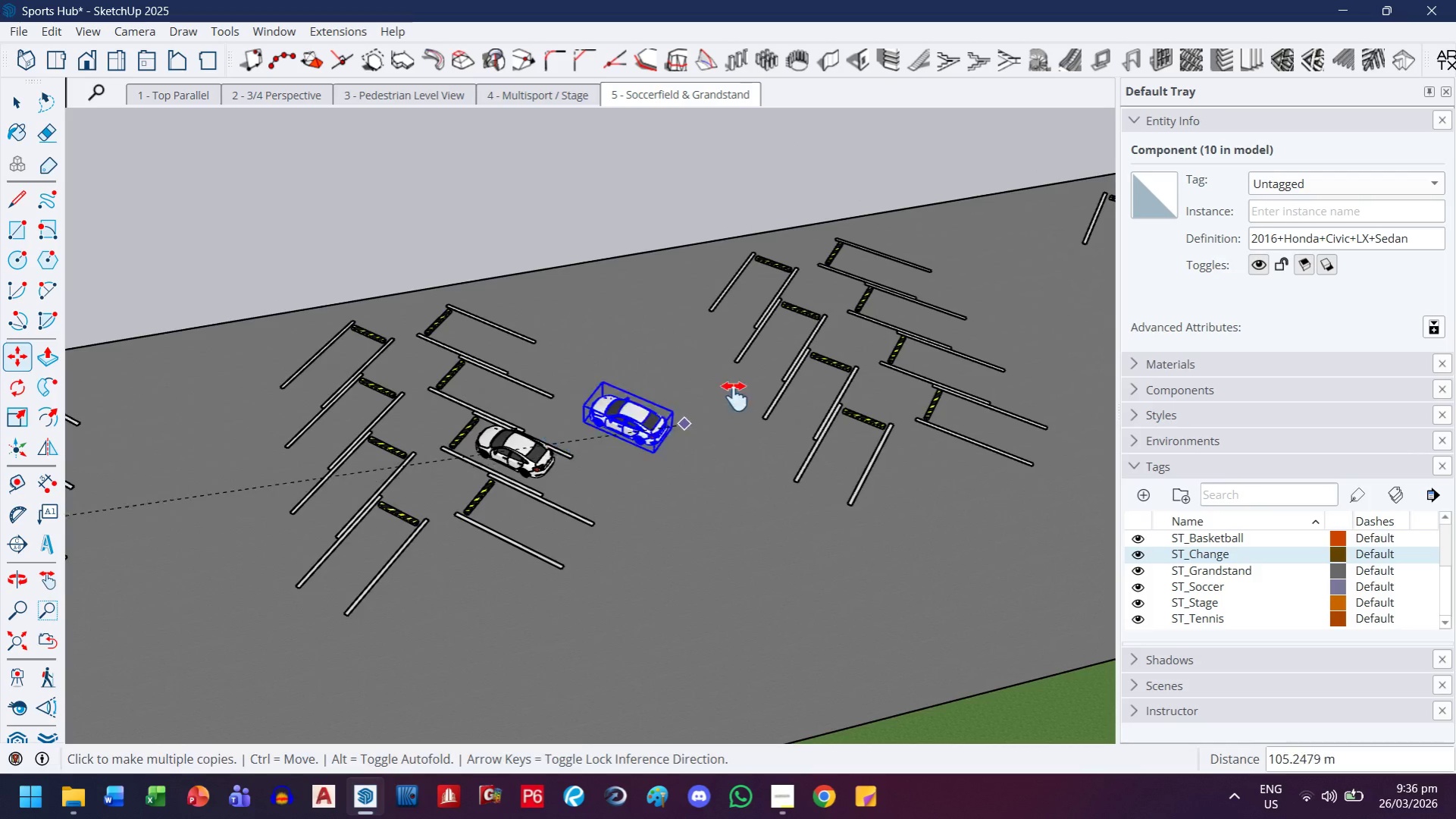 
left_click_drag(start_coordinate=[752, 465], to_coordinate=[694, 475])
 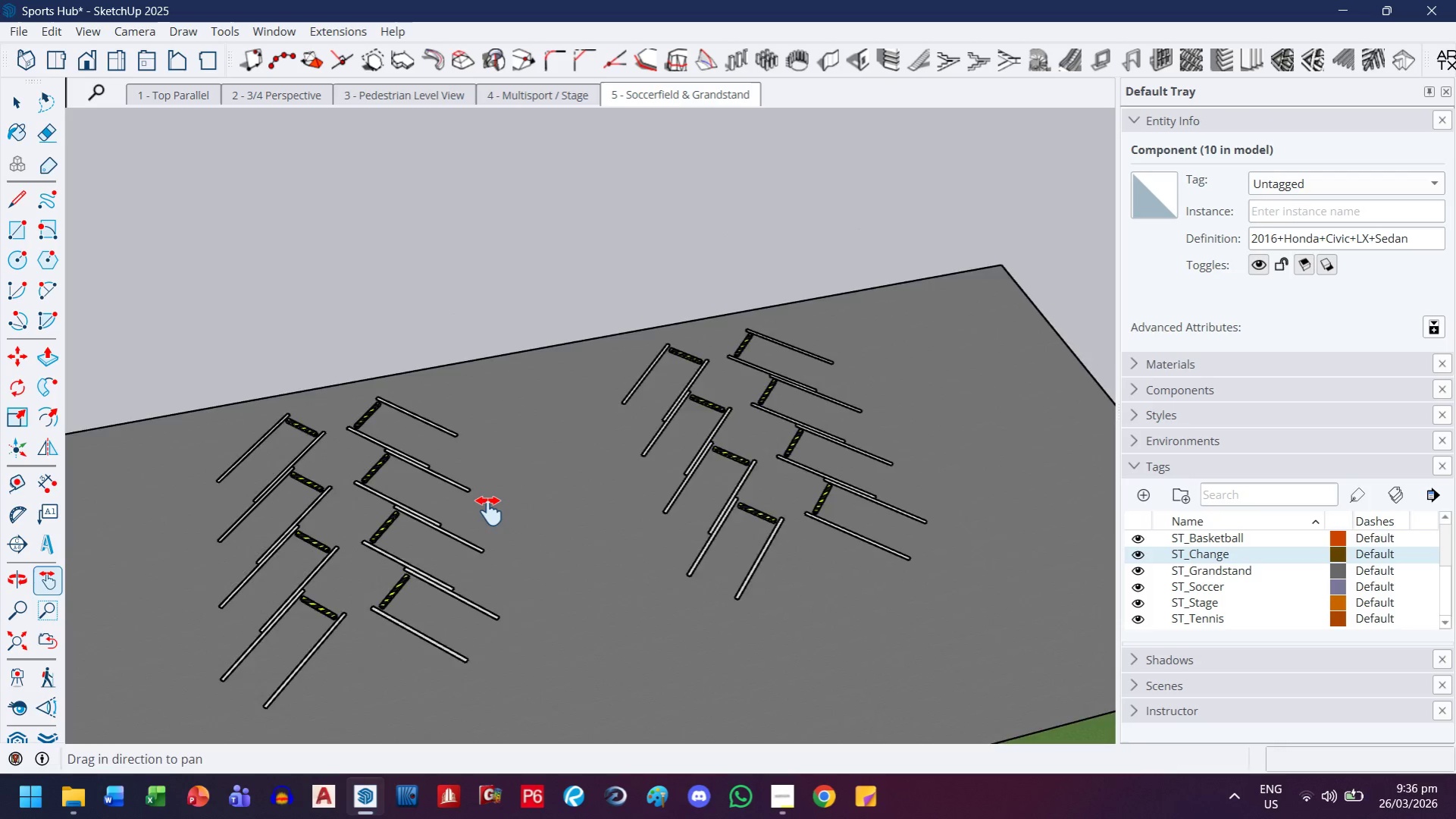 
key(Escape)
 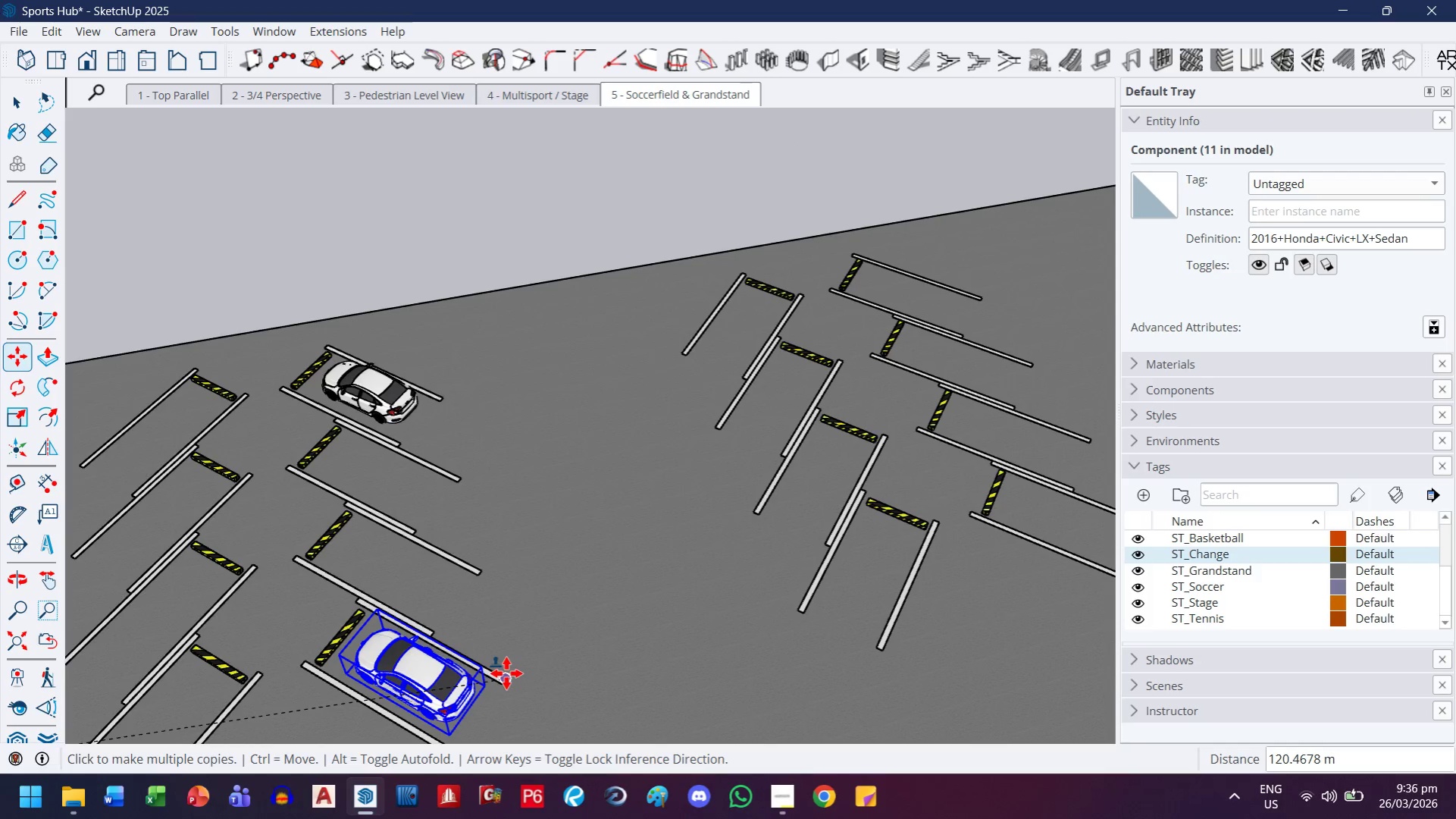 
scroll: coordinate [489, 511], scroll_direction: up, amount: 4.0
 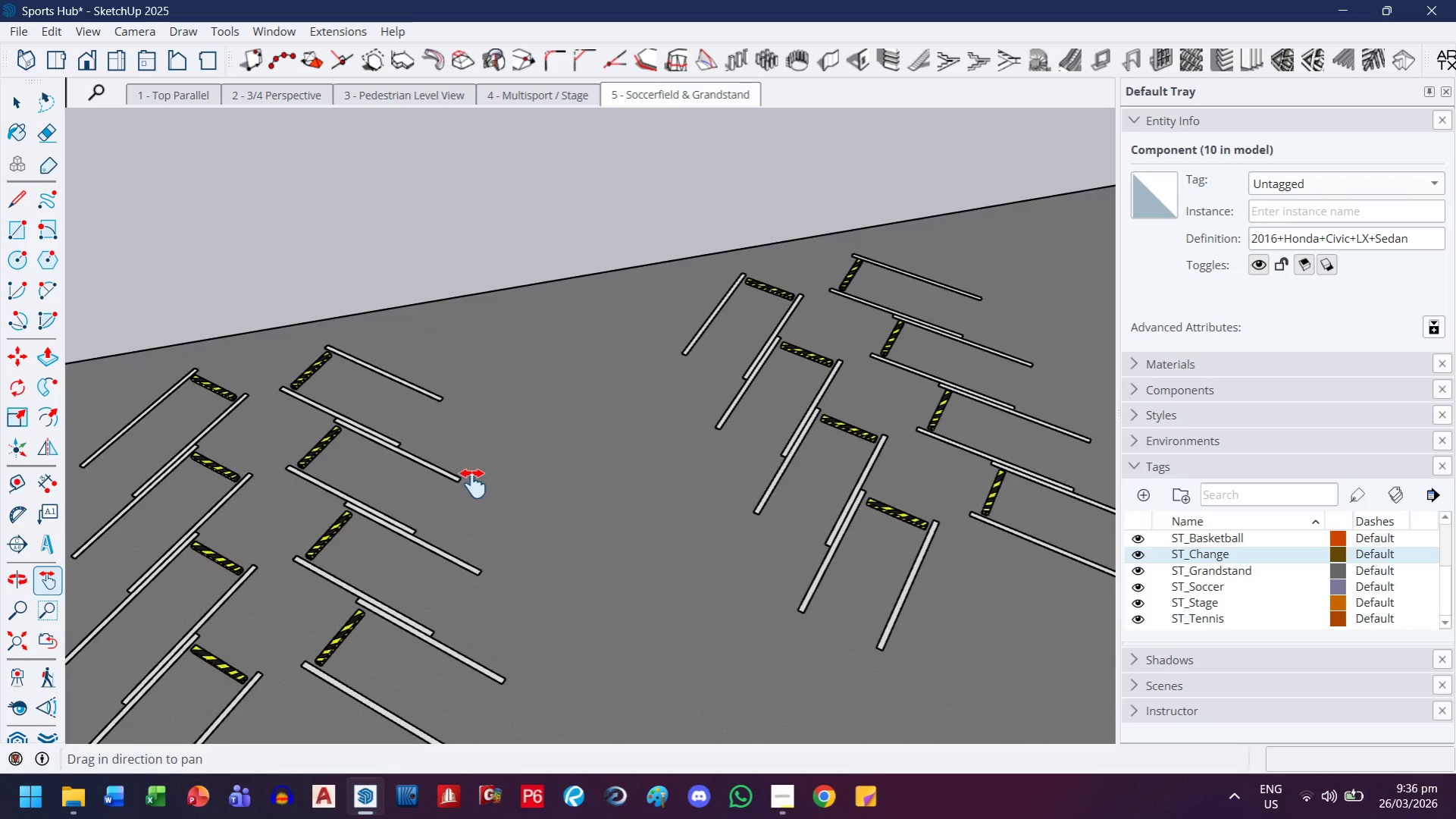 
type(gh)
key(Escape)
 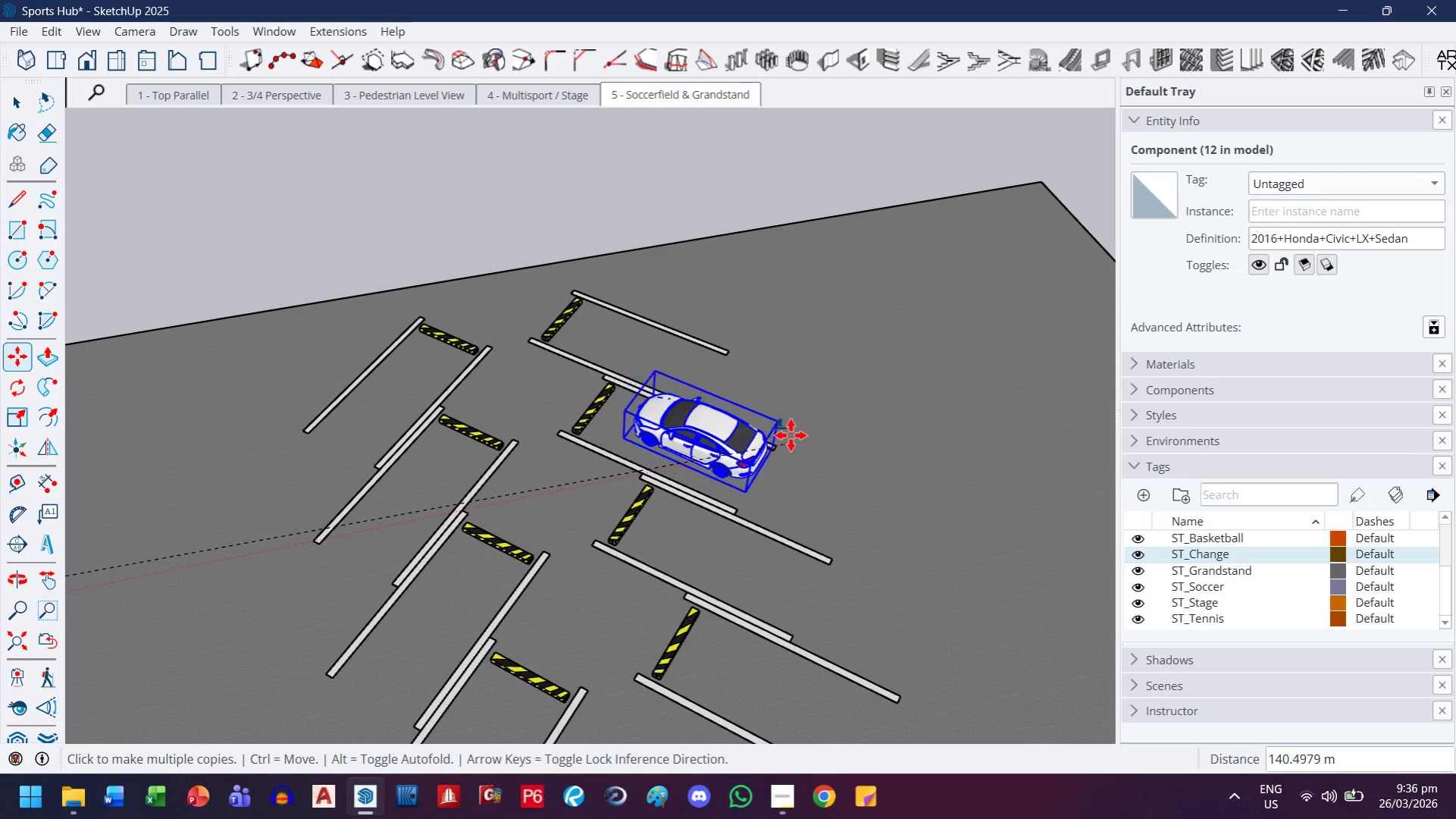 
left_click_drag(start_coordinate=[880, 492], to_coordinate=[568, 593])
 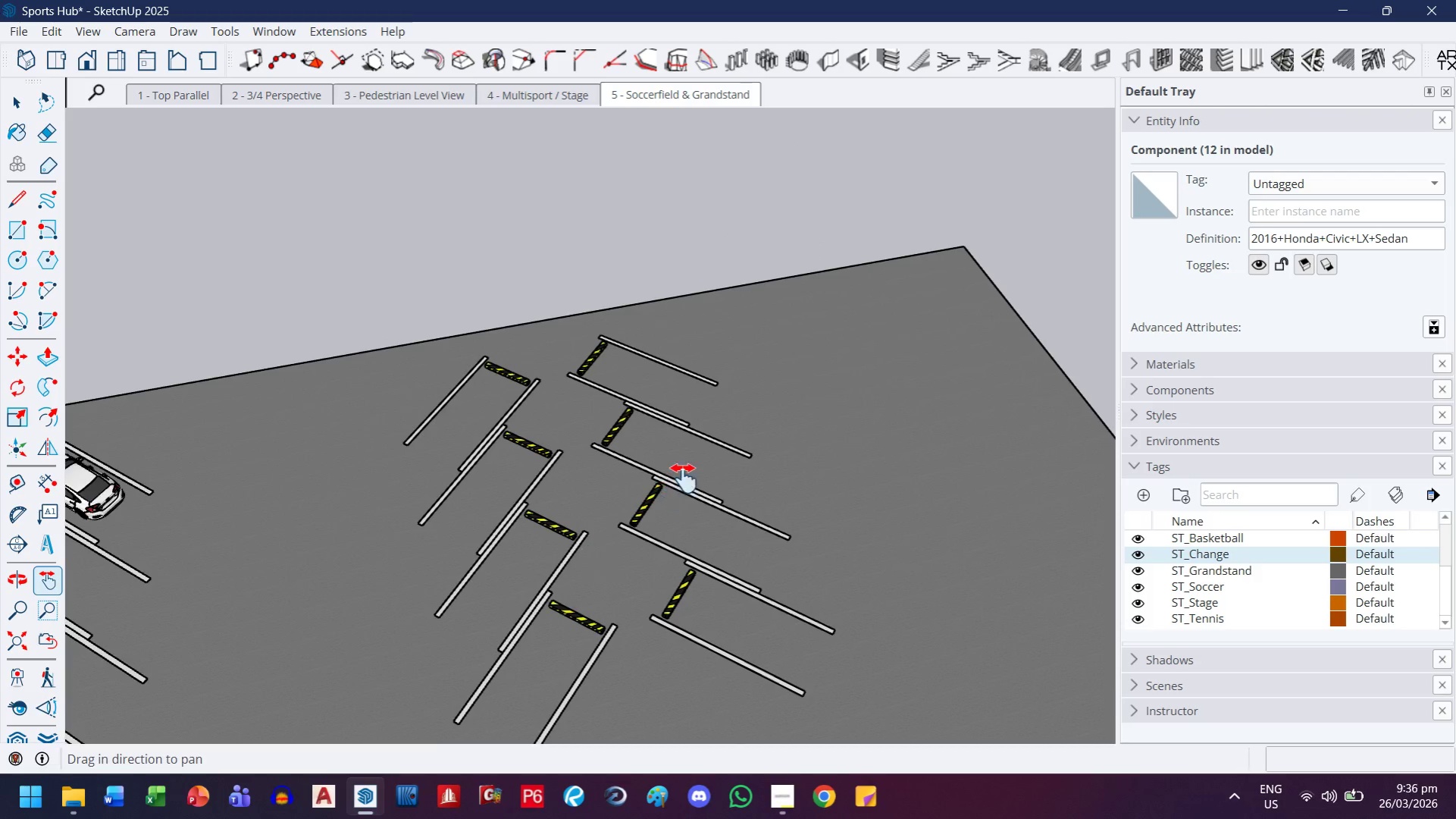 
scroll: coordinate [684, 479], scroll_direction: up, amount: 3.0
 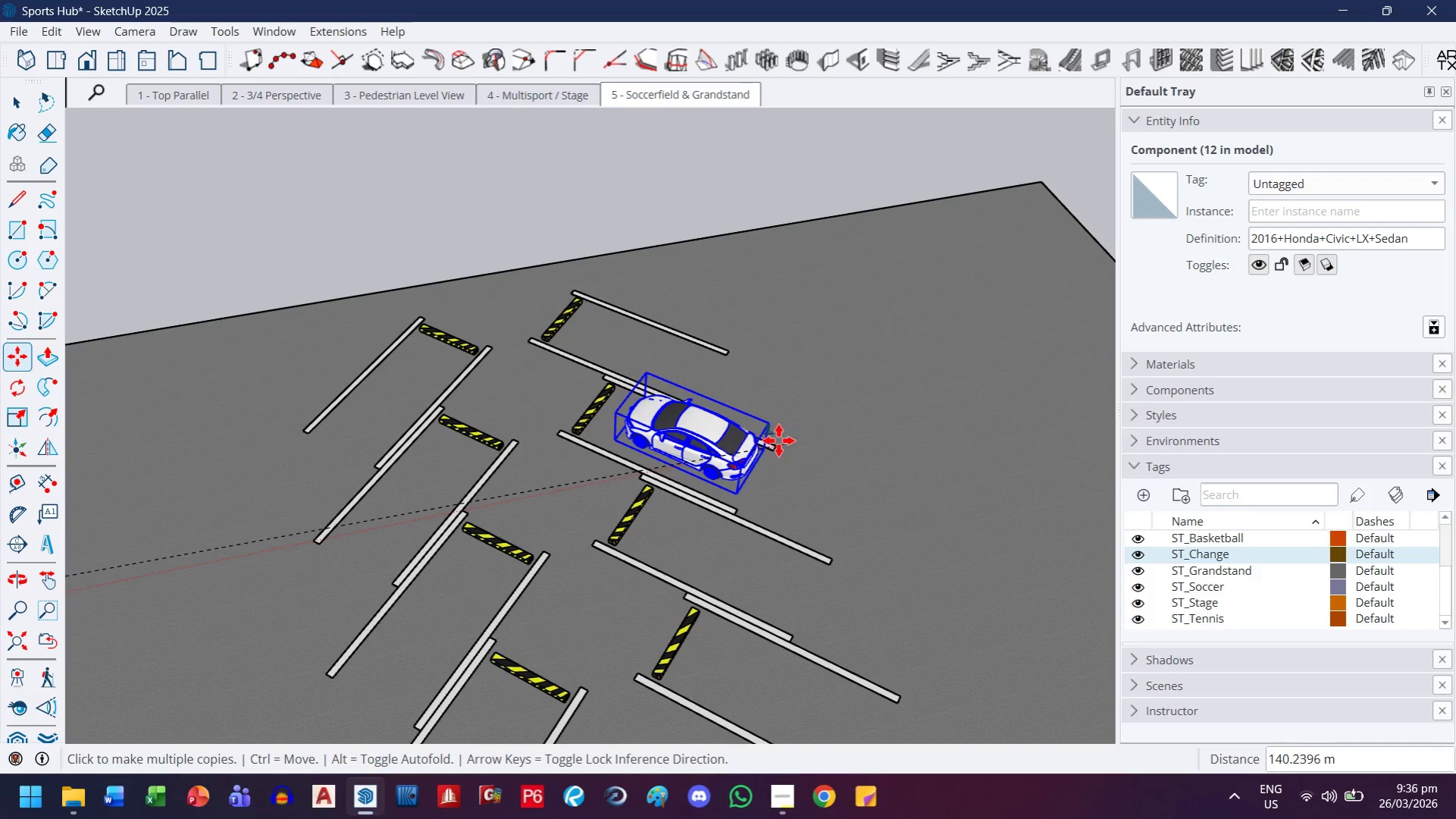 
left_click([778, 441])
 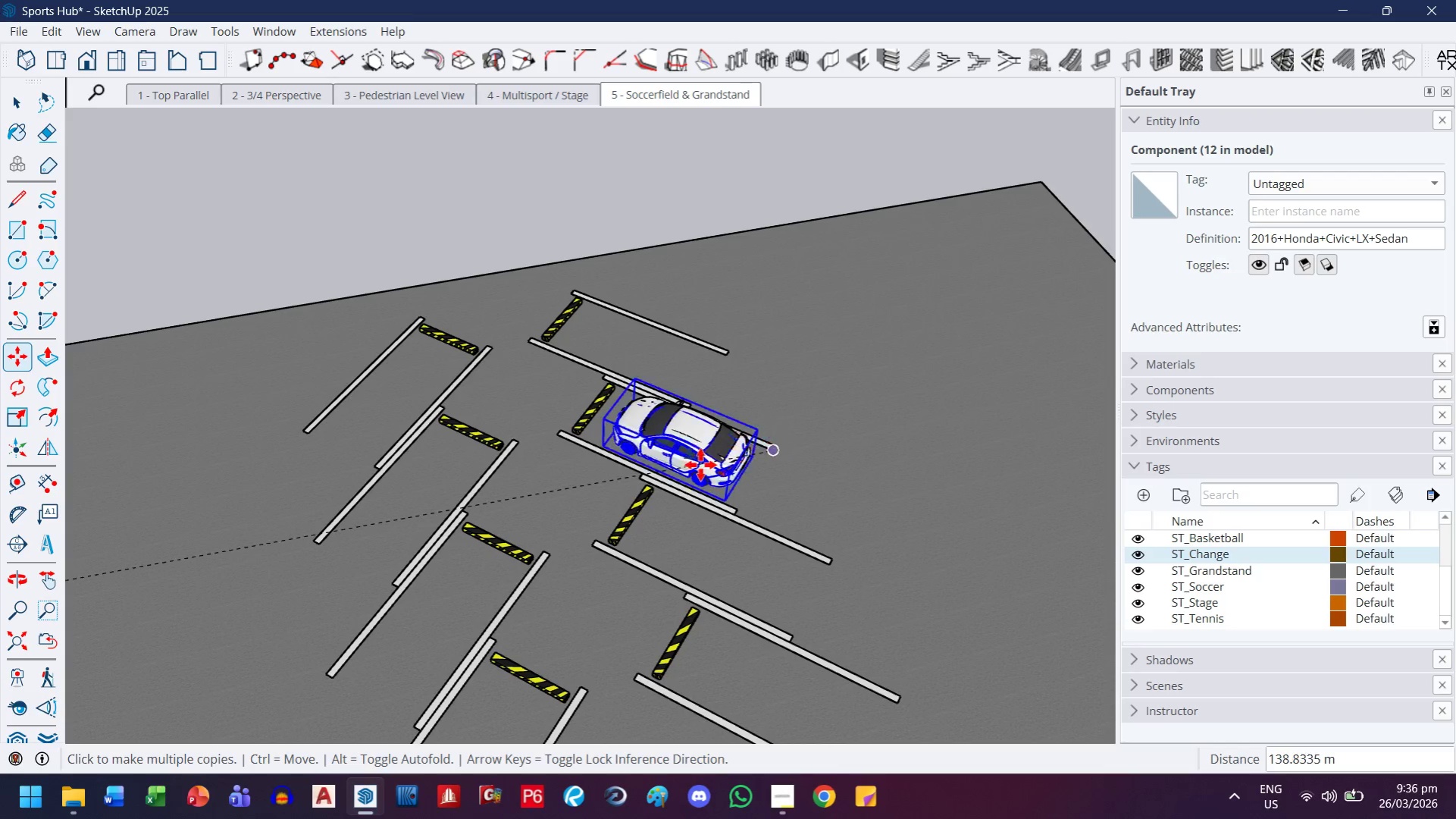 
key(H)
 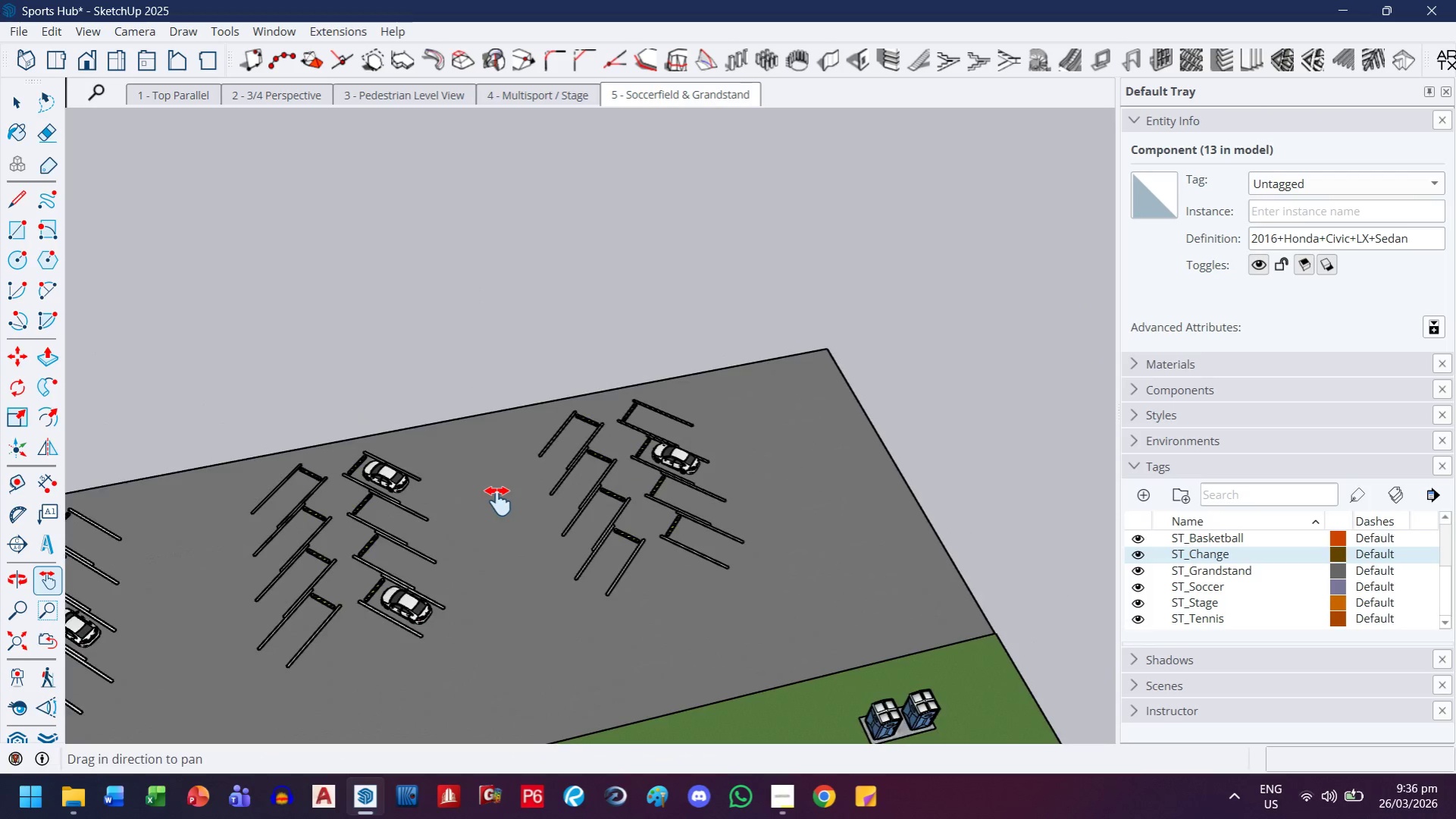 
left_click_drag(start_coordinate=[490, 512], to_coordinate=[716, 276])
 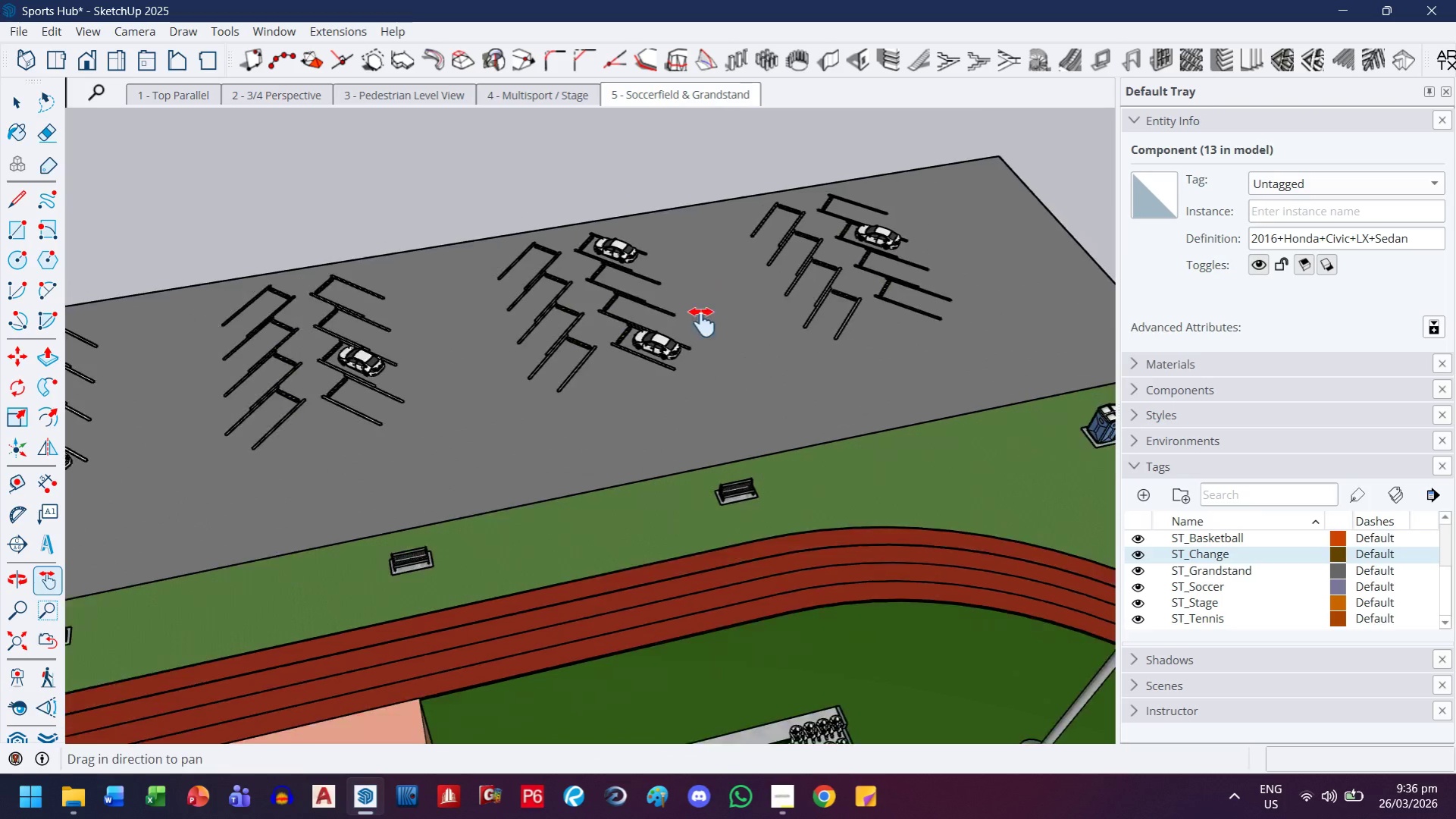 
scroll: coordinate [690, 342], scroll_direction: down, amount: 22.0
 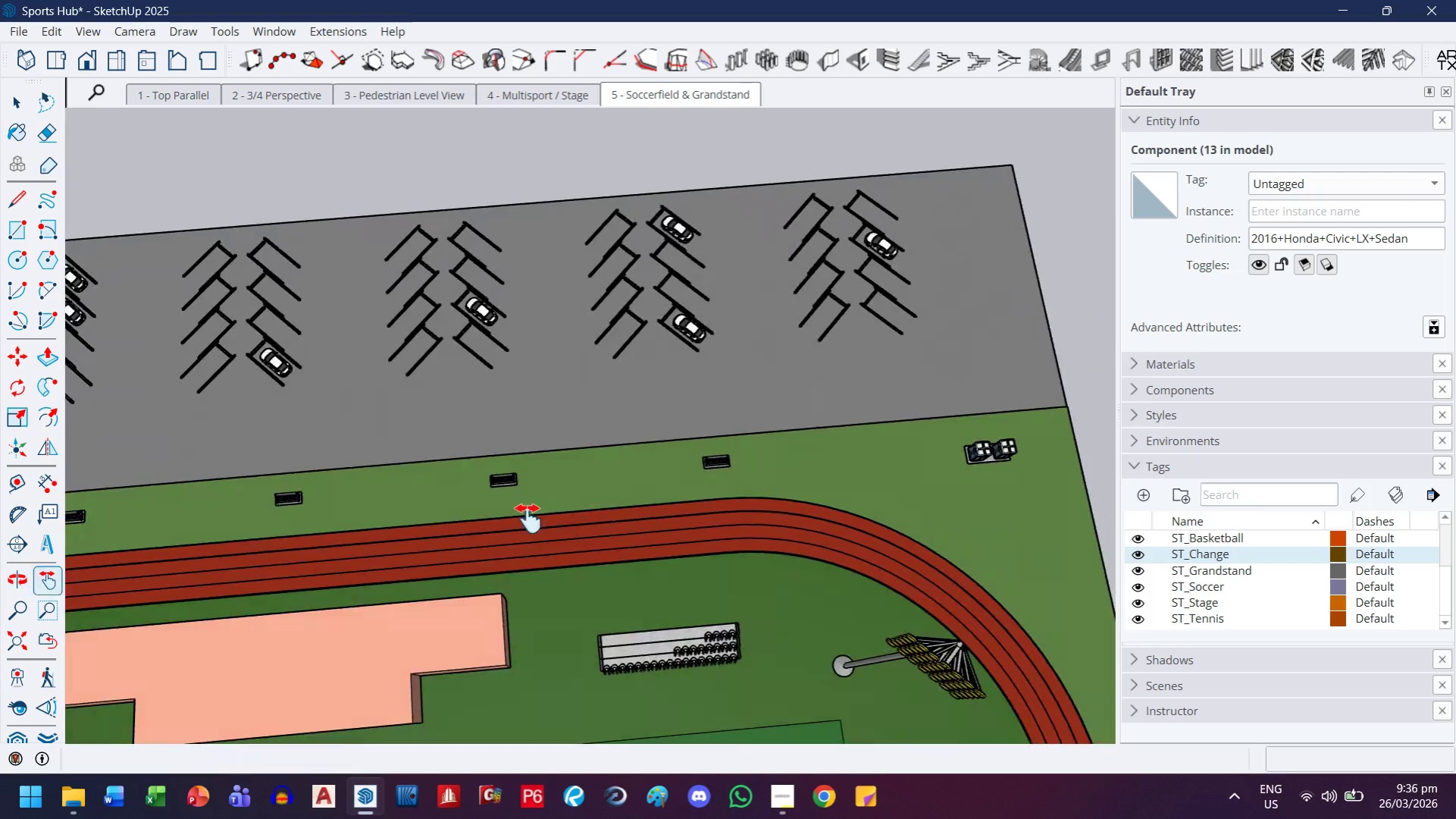 
left_click_drag(start_coordinate=[498, 504], to_coordinate=[838, 617])
 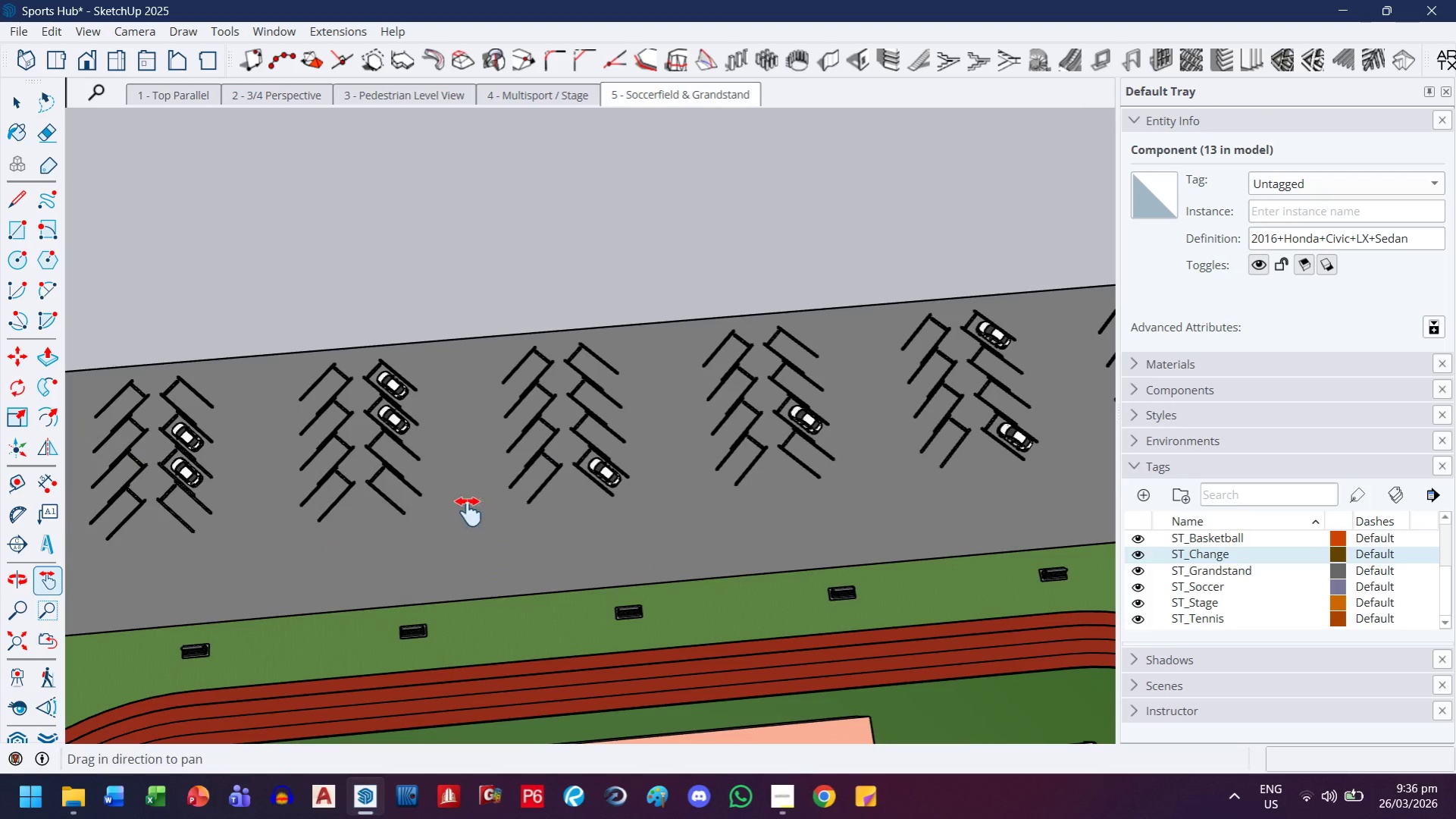 
left_click_drag(start_coordinate=[468, 512], to_coordinate=[741, 455])
 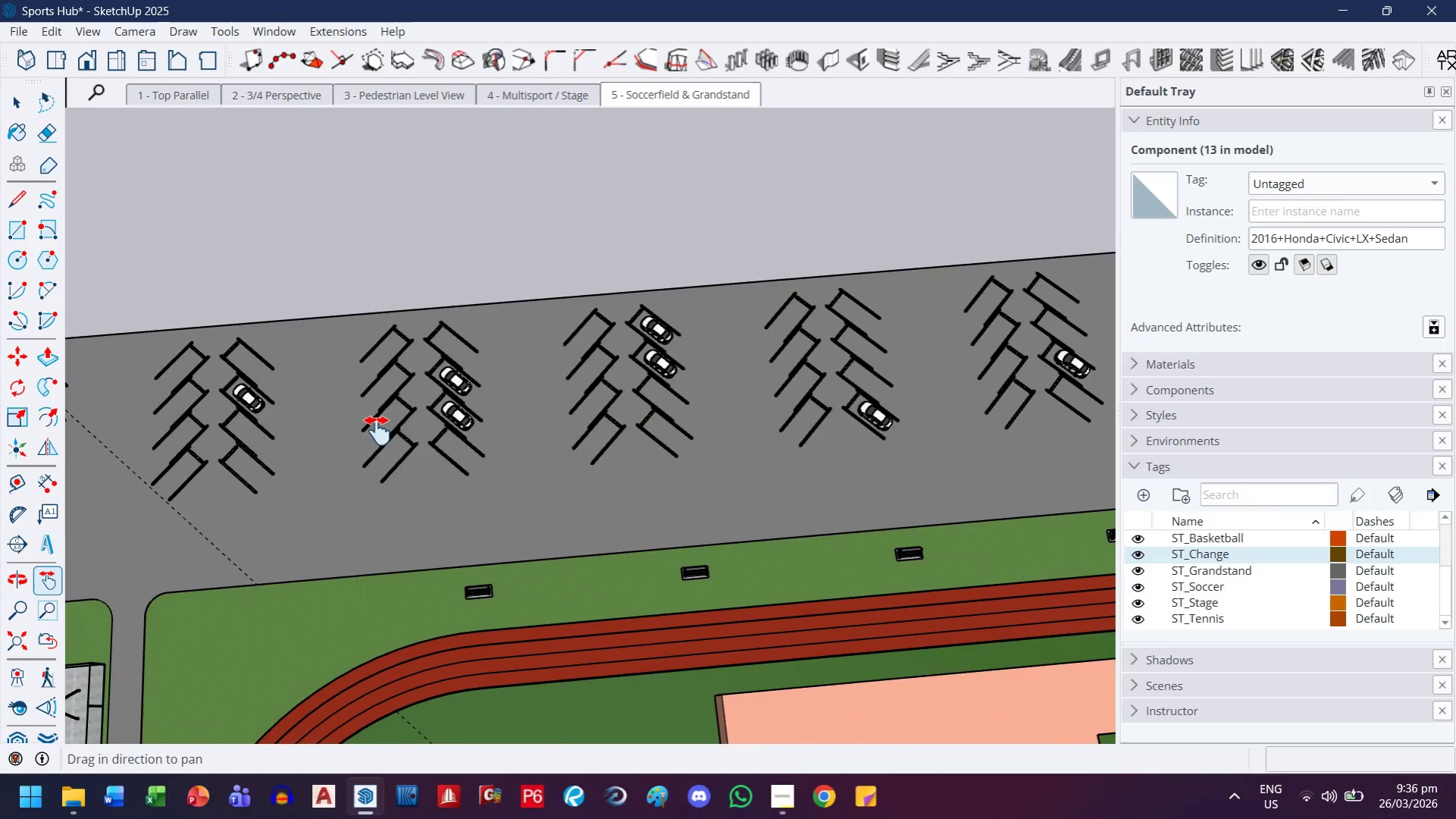 
left_click_drag(start_coordinate=[377, 431], to_coordinate=[833, 433])
 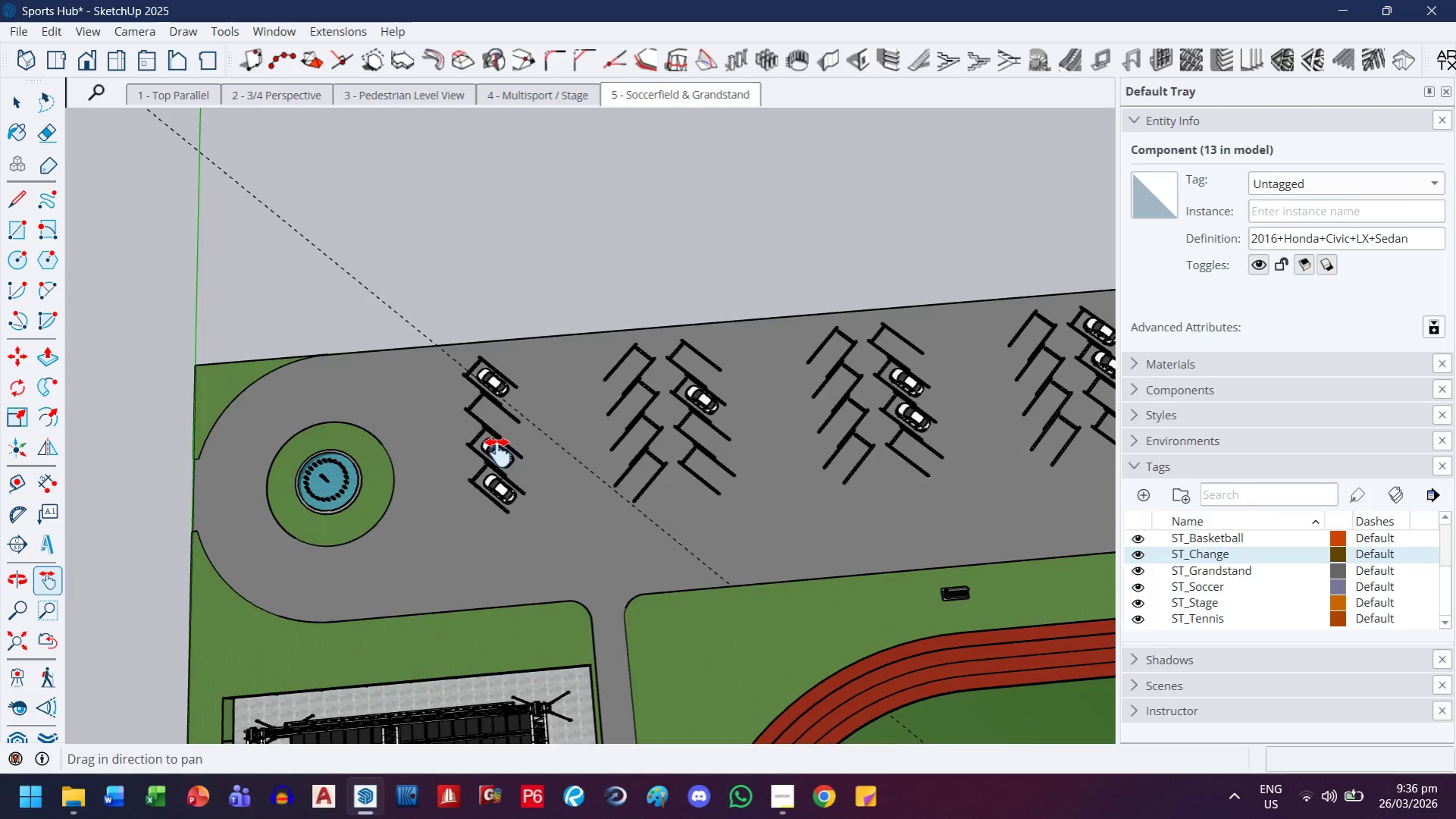 
scroll: coordinate [502, 443], scroll_direction: up, amount: 12.0
 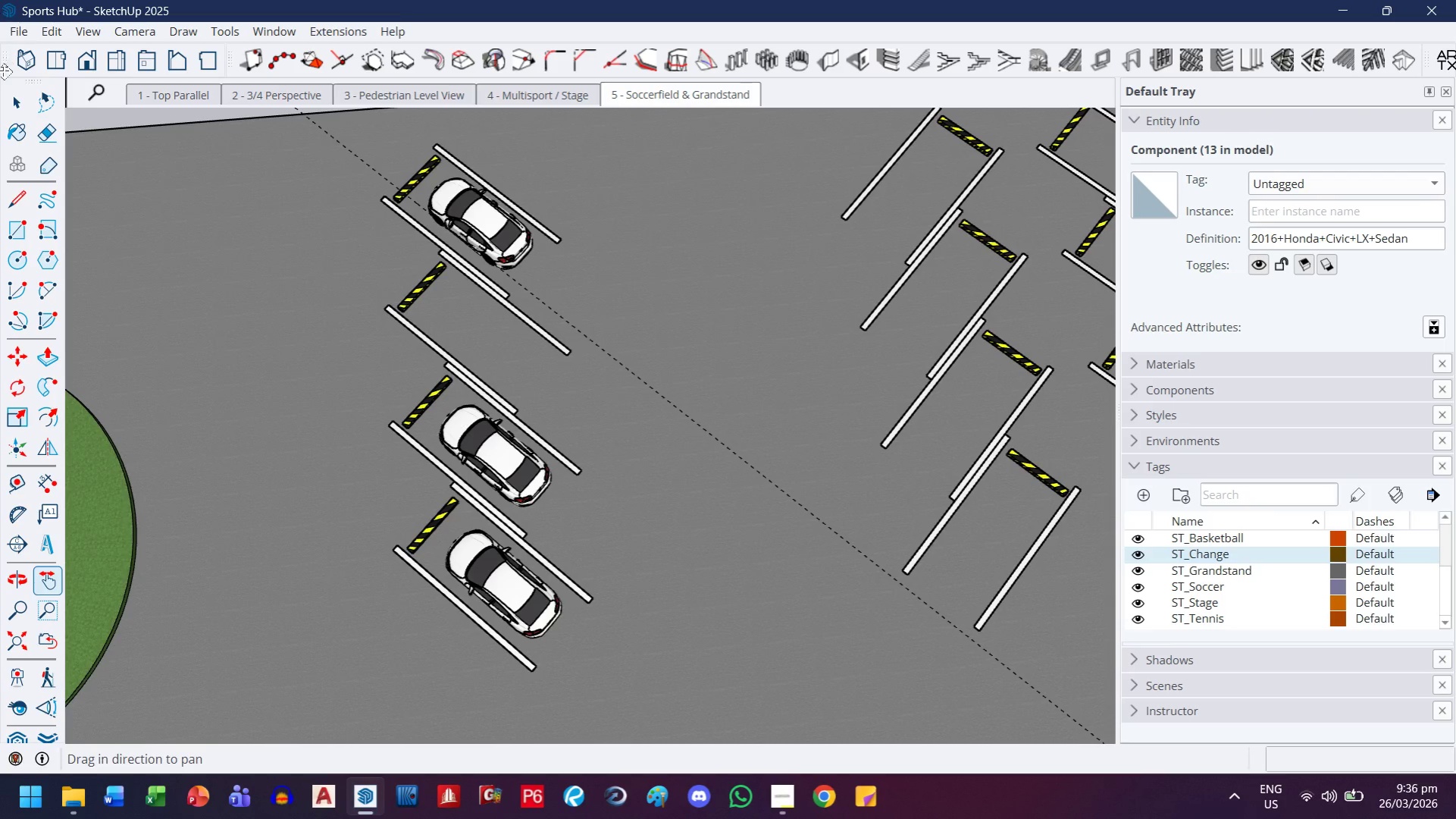 
left_click([2, 96])
 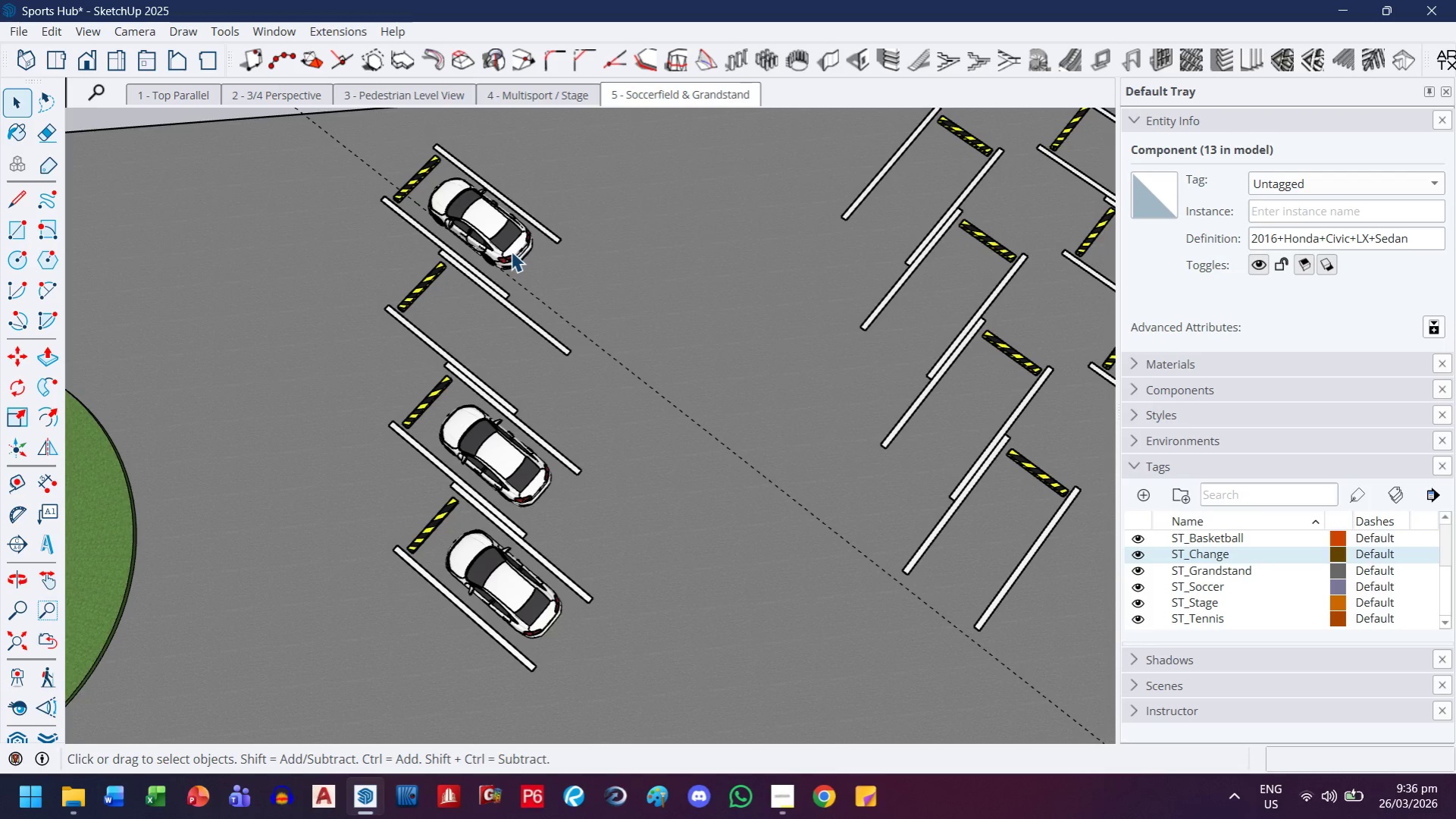 
key(E)
 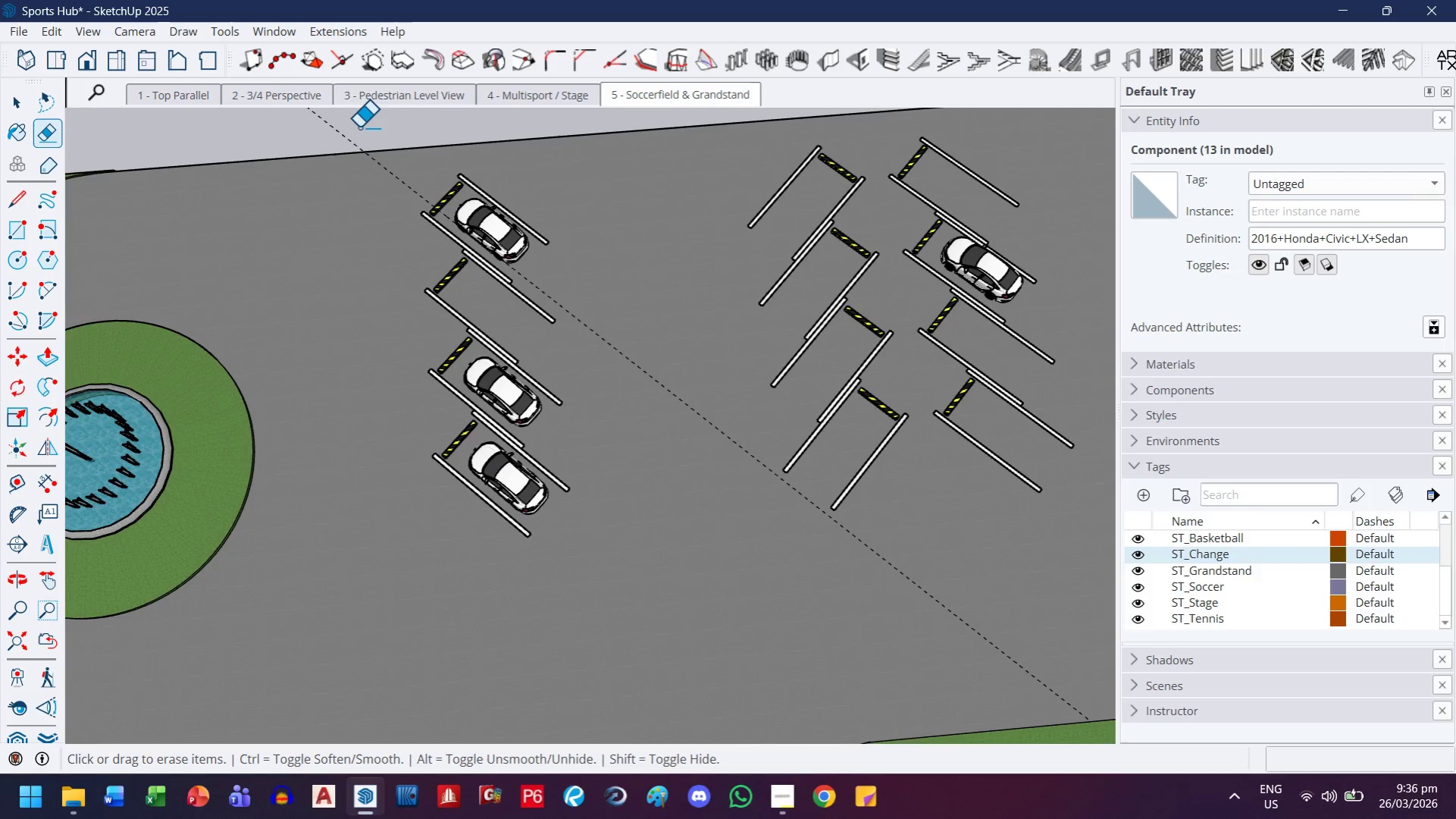 
scroll: coordinate [520, 246], scroll_direction: down, amount: 4.0
 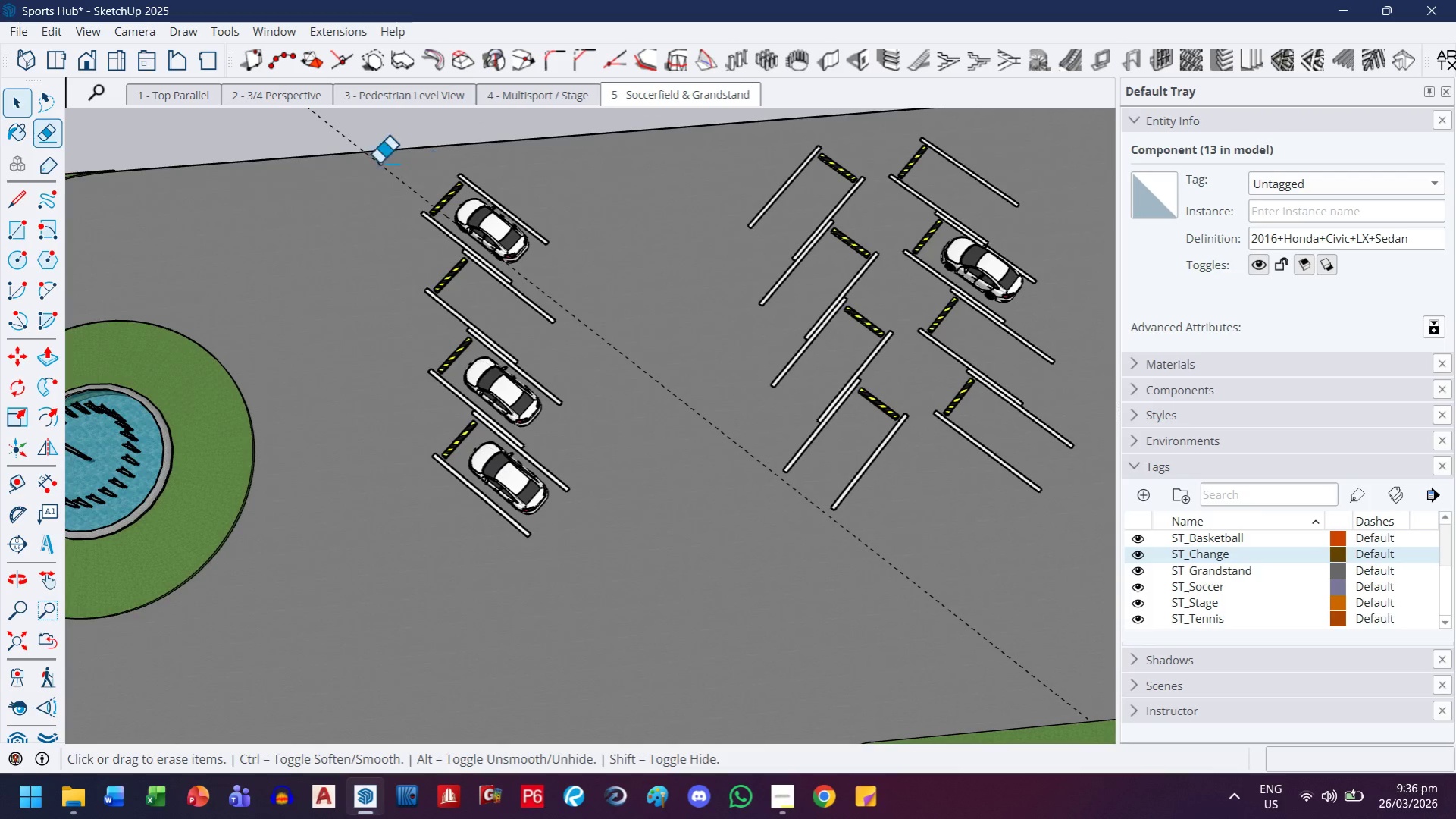 
left_click_drag(start_coordinate=[371, 127], to_coordinate=[316, 131])
 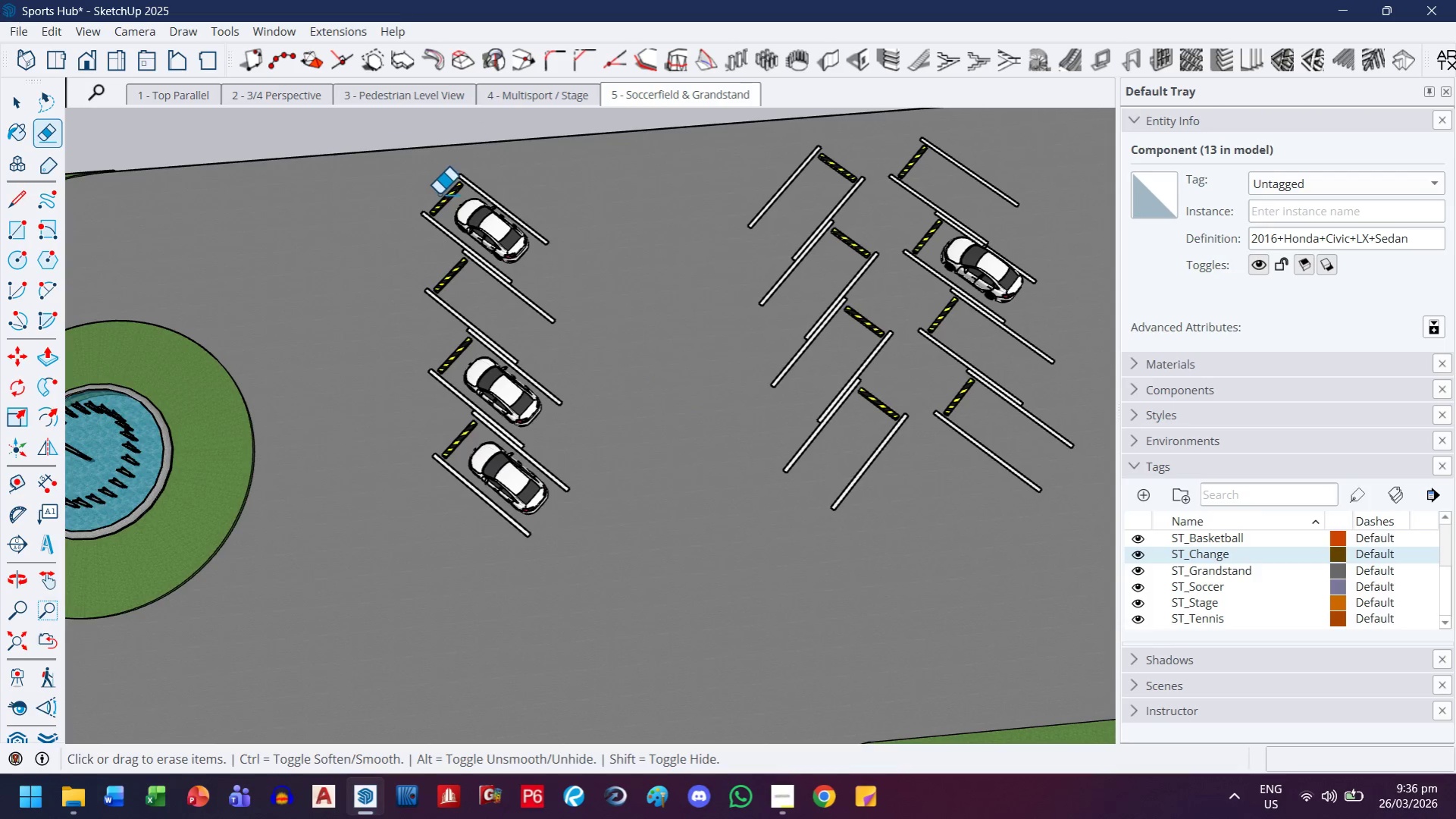 
scroll: coordinate [316, 188], scroll_direction: up, amount: 4.0
 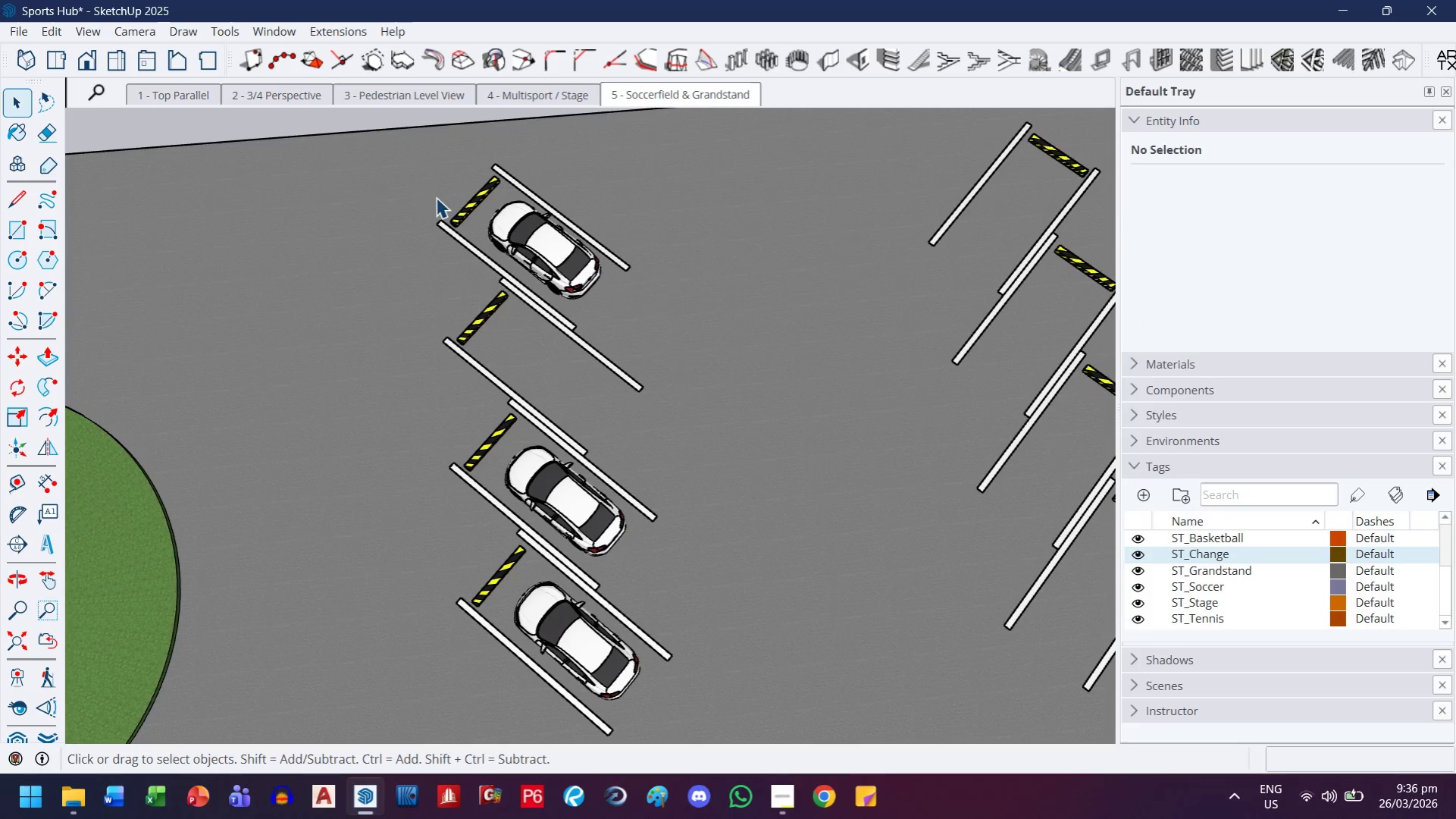 
left_click([559, 263])
 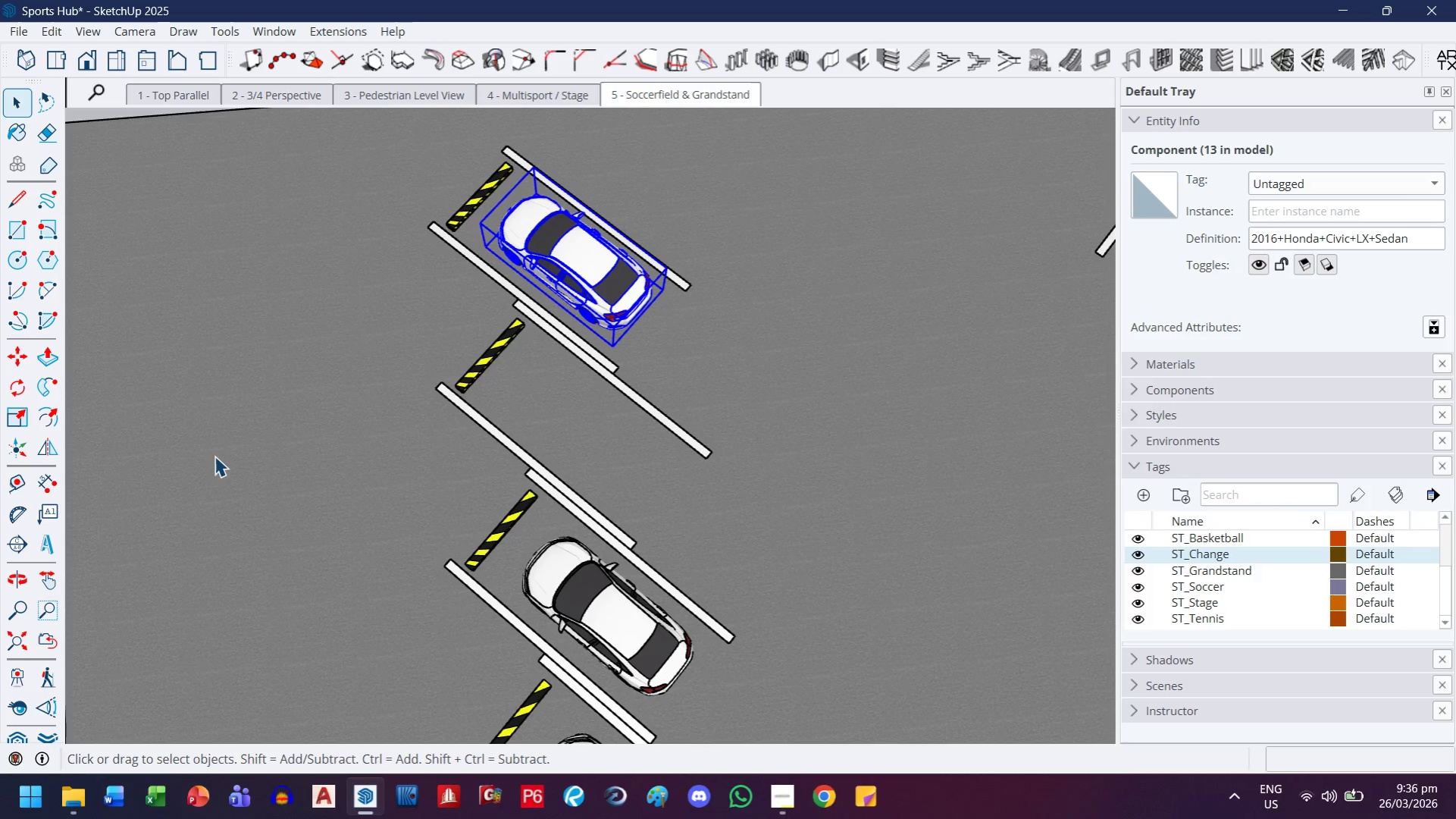 
scroll: coordinate [462, 218], scroll_direction: up, amount: 3.0
 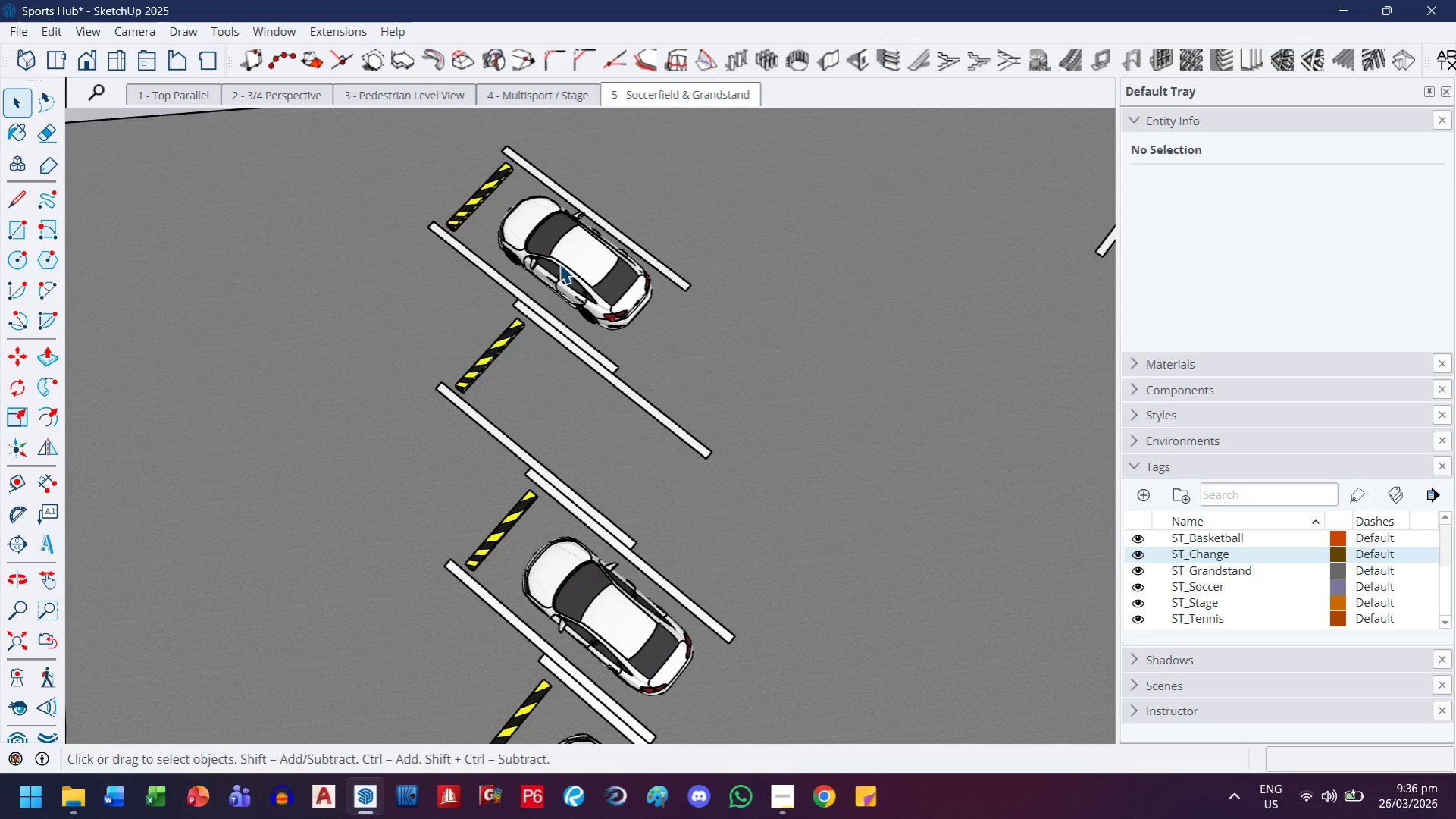 
left_click([50, 462])
 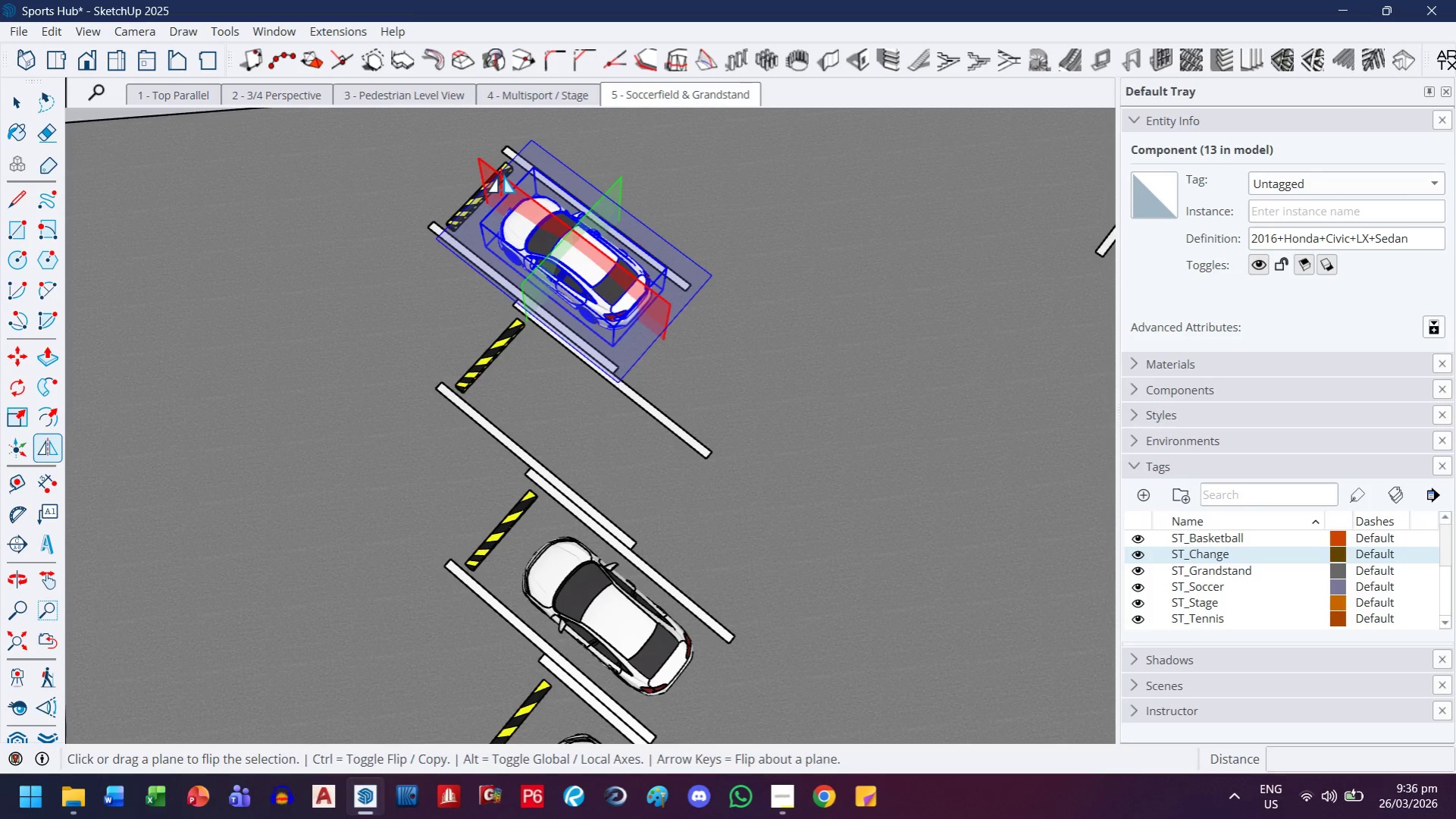 
left_click([11, 389])
 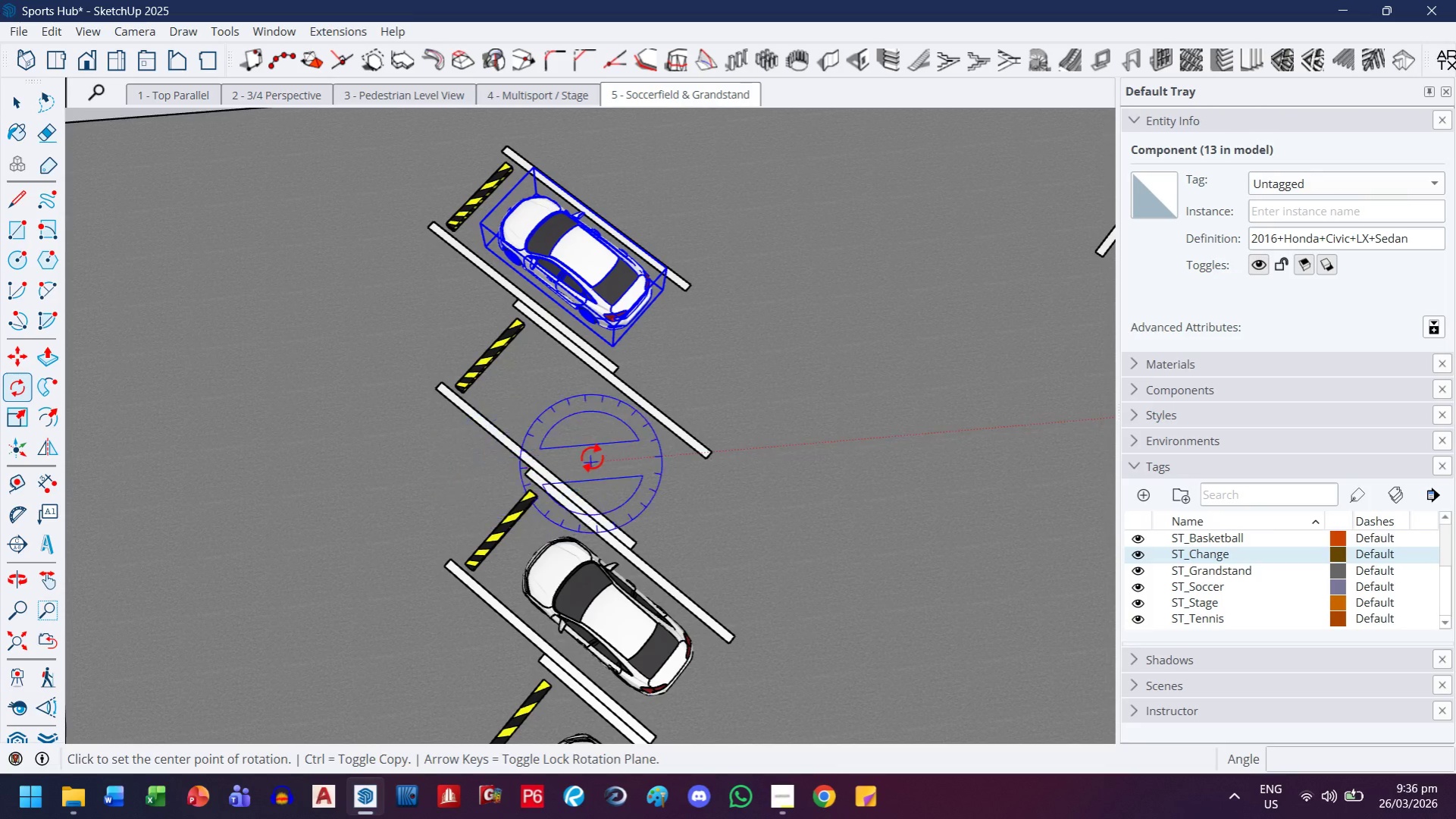 
left_click([593, 450])
 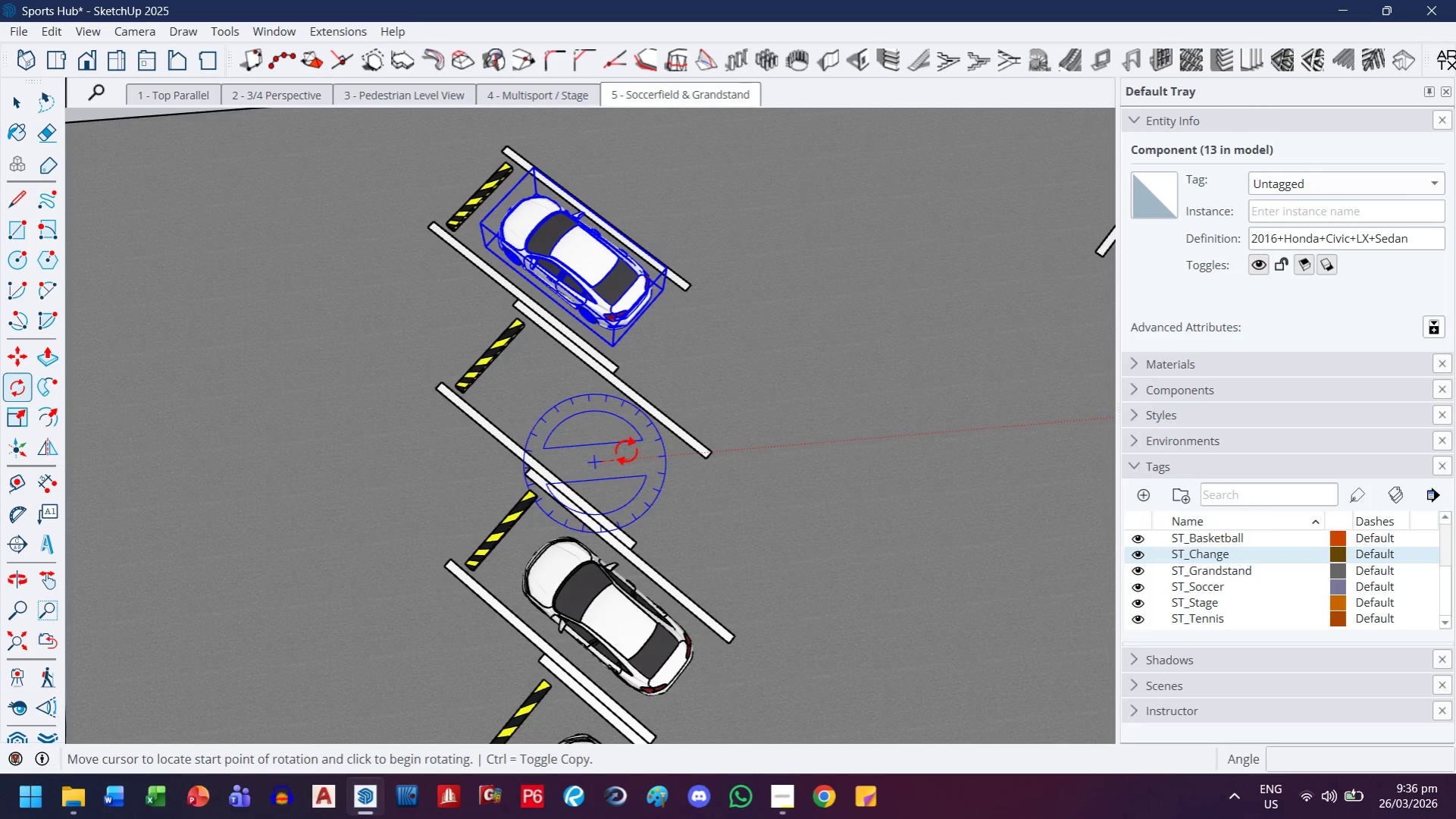 
left_click_drag(start_coordinate=[626, 451], to_coordinate=[628, 457])
 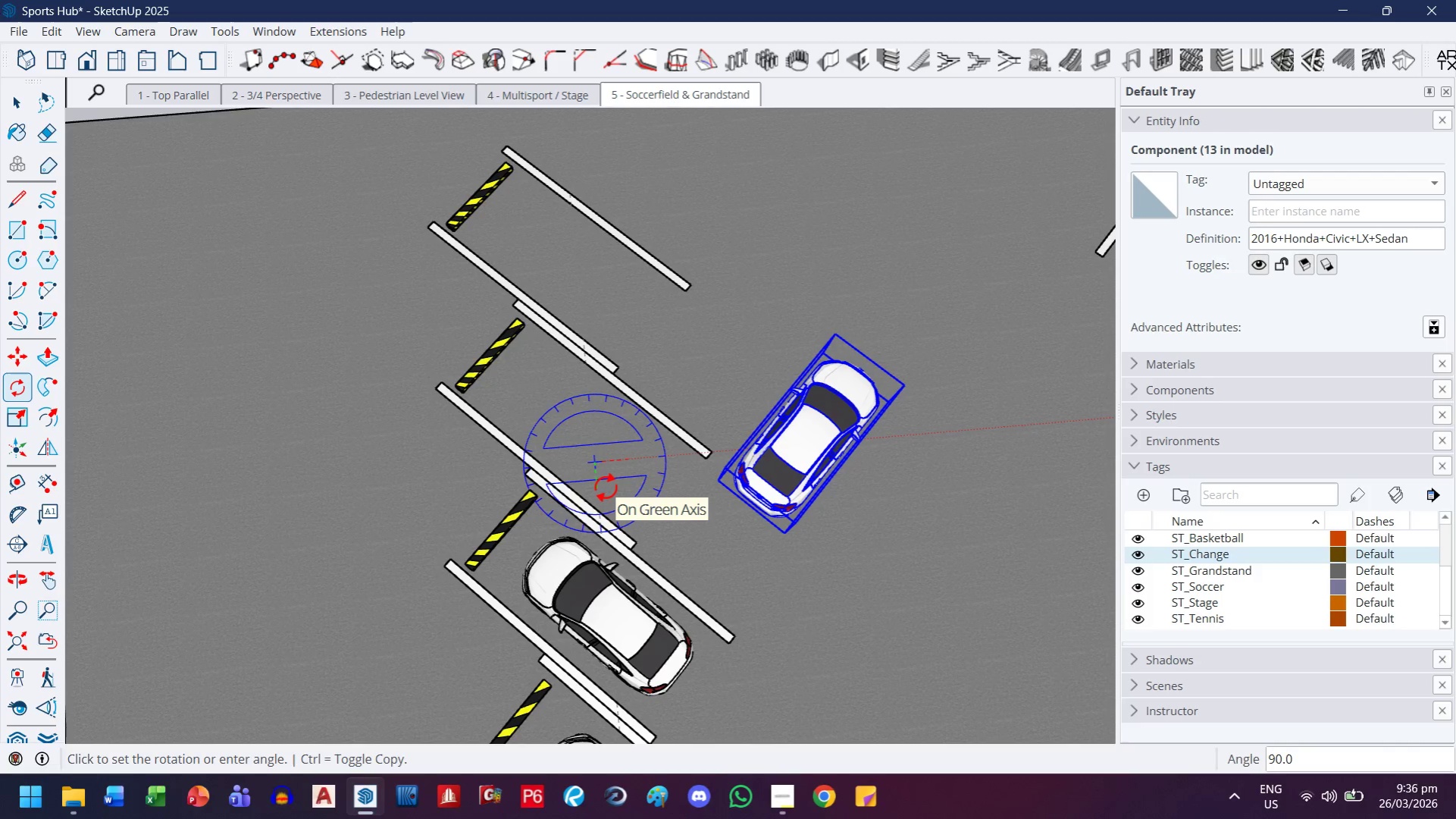 
key(Control+ControlLeft)
 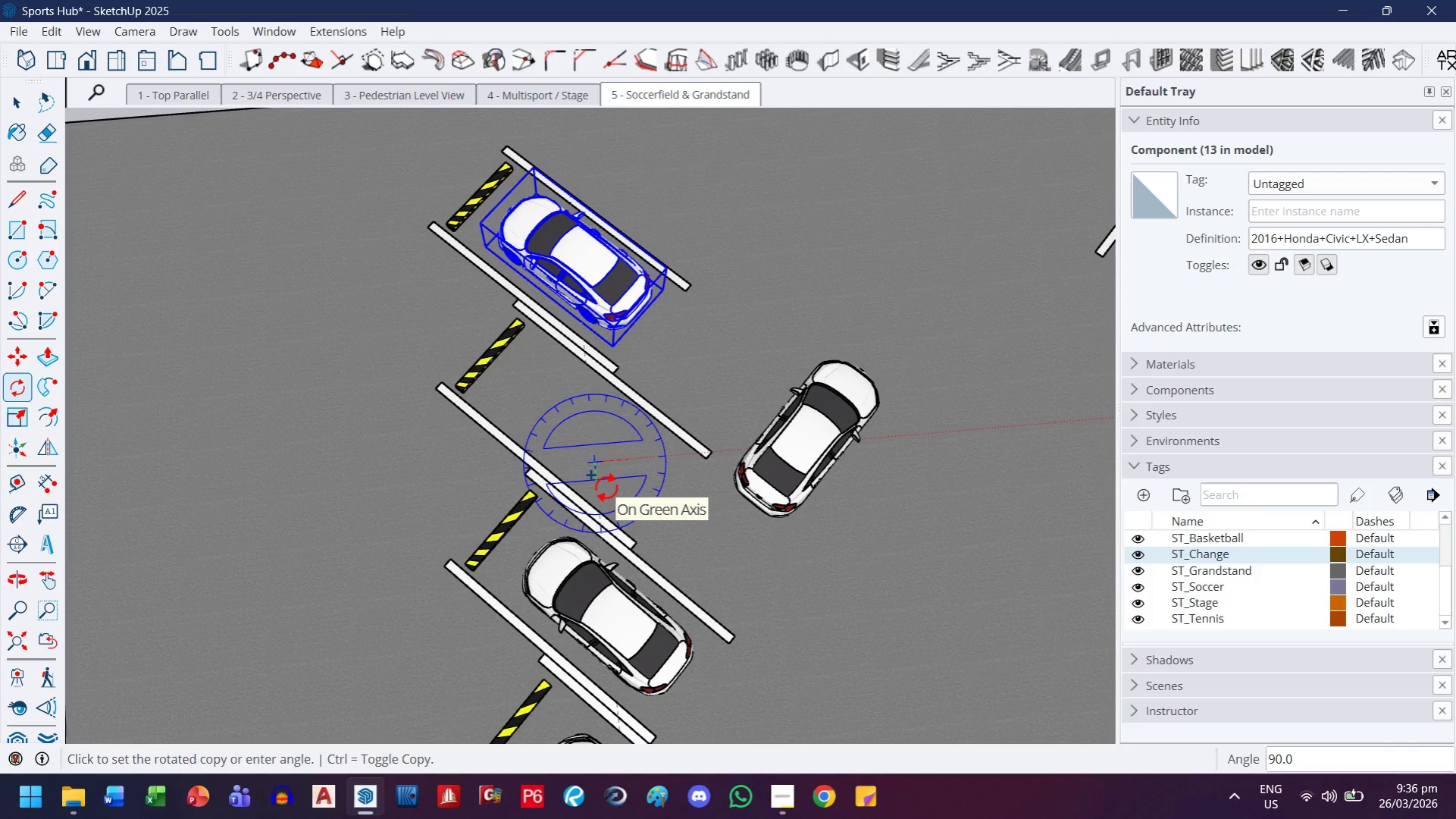 
left_click([606, 488])
 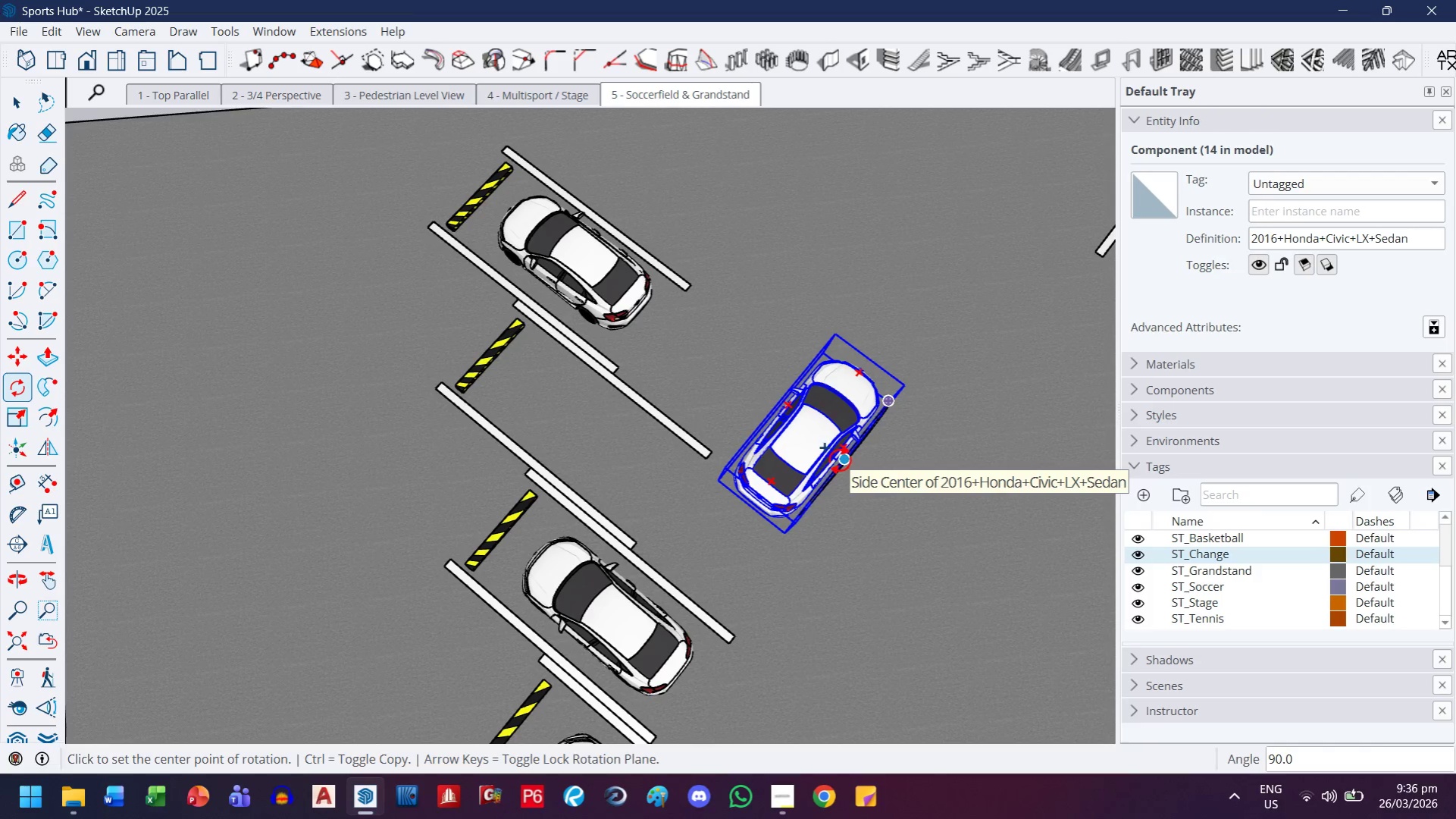 
type(mh)
 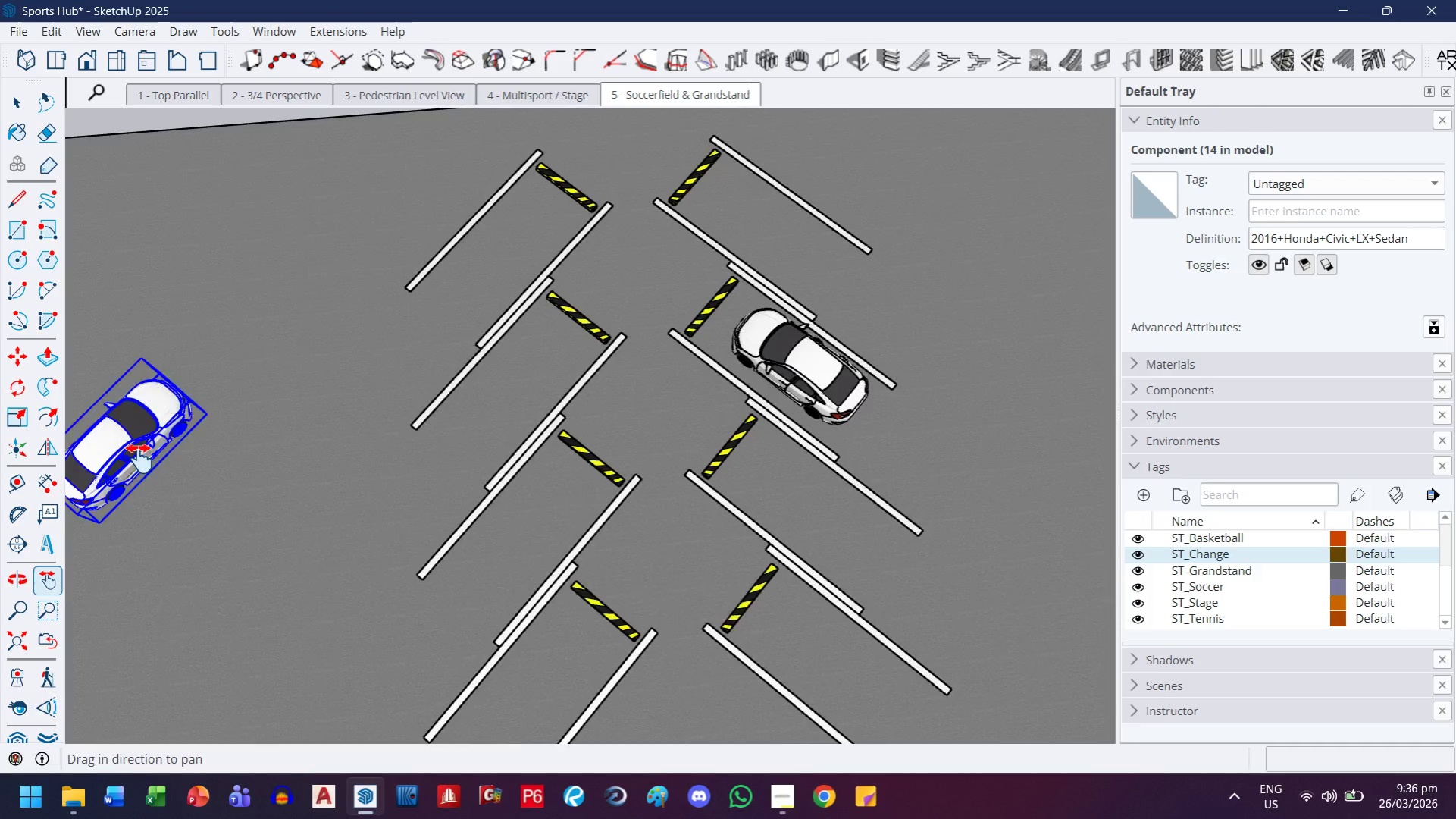 
left_click_drag(start_coordinate=[884, 453], to_coordinate=[139, 459])
 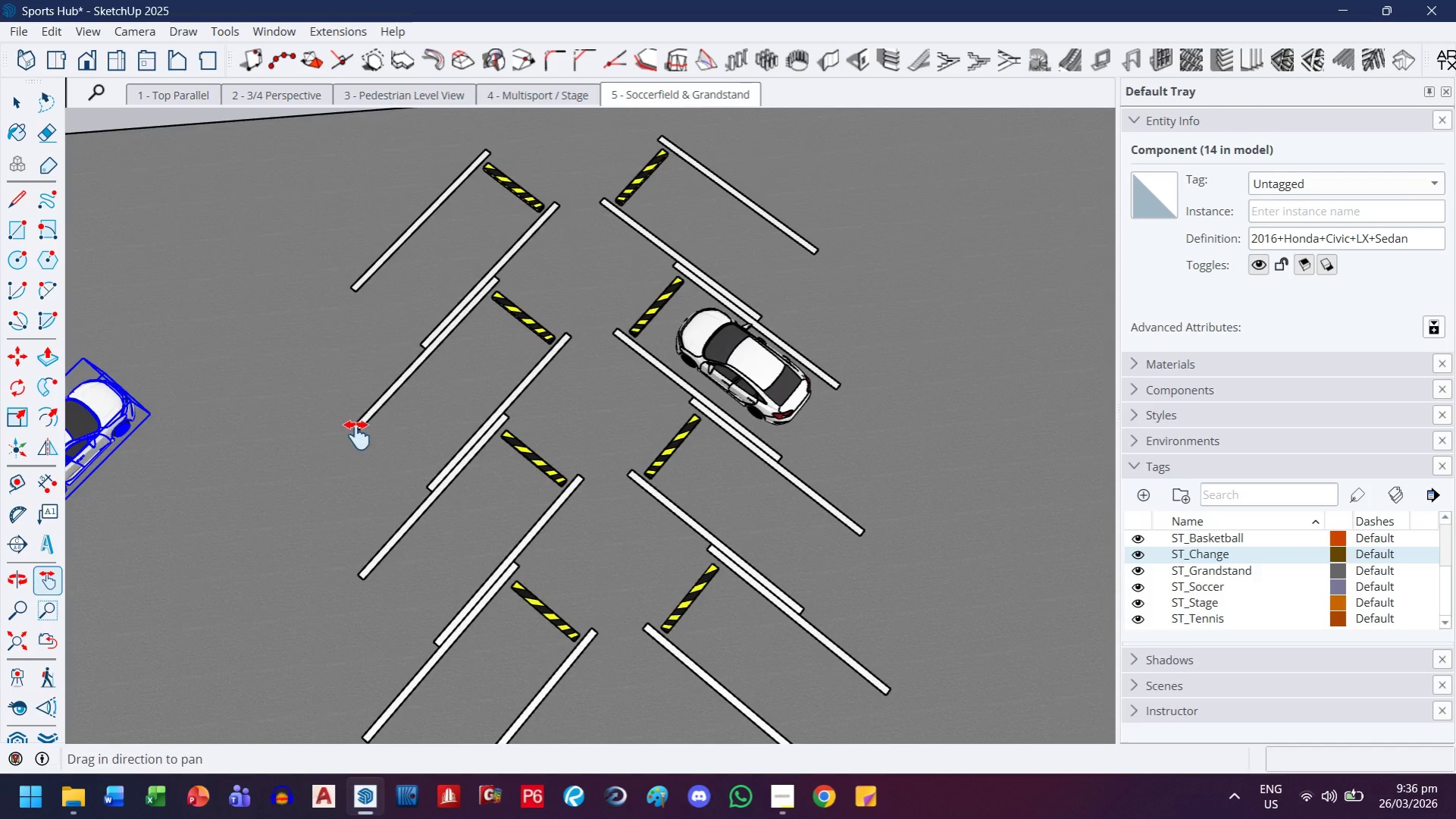 
scroll: coordinate [898, 447], scroll_direction: down, amount: 2.0
 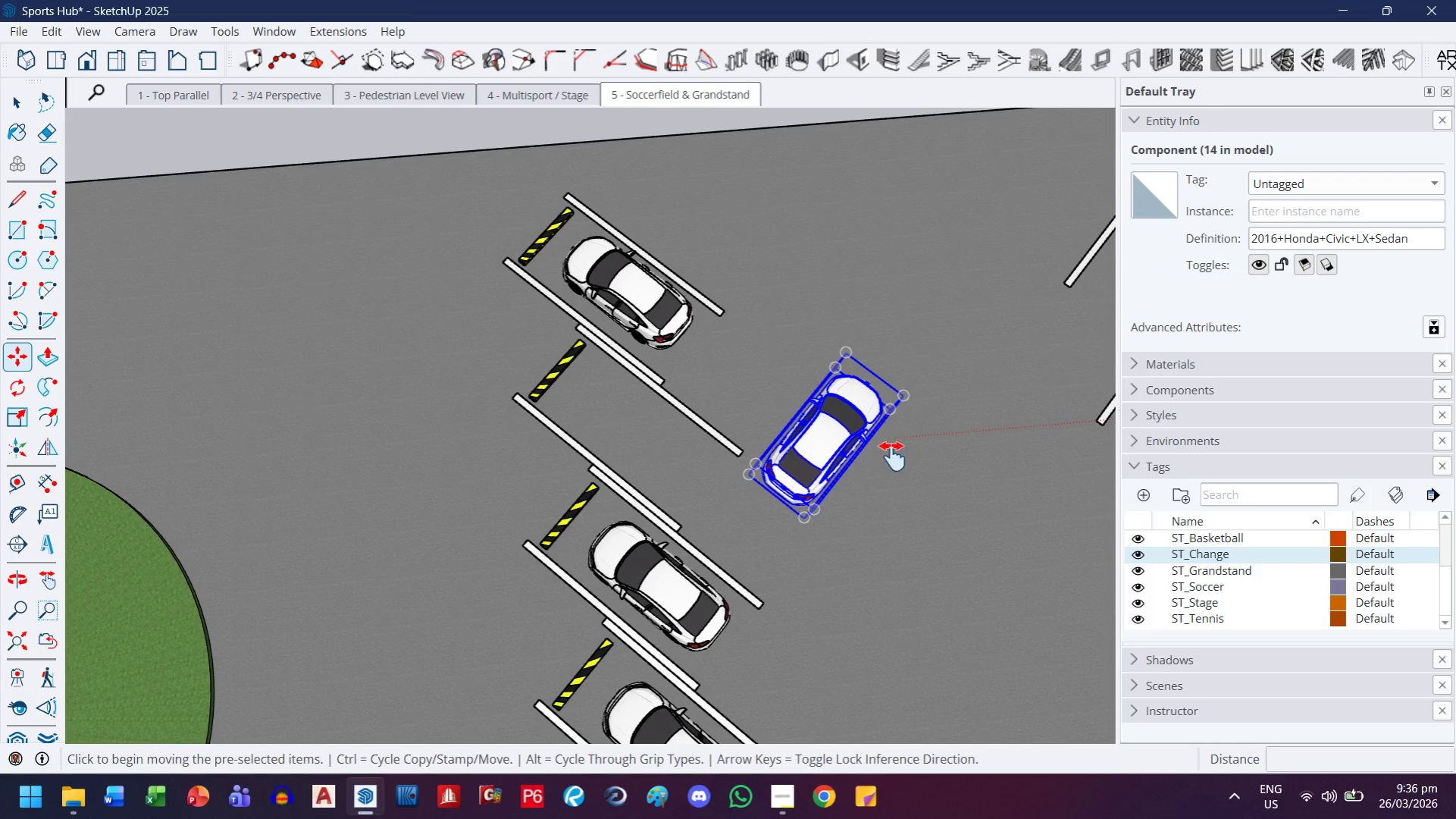 
key(Escape)
 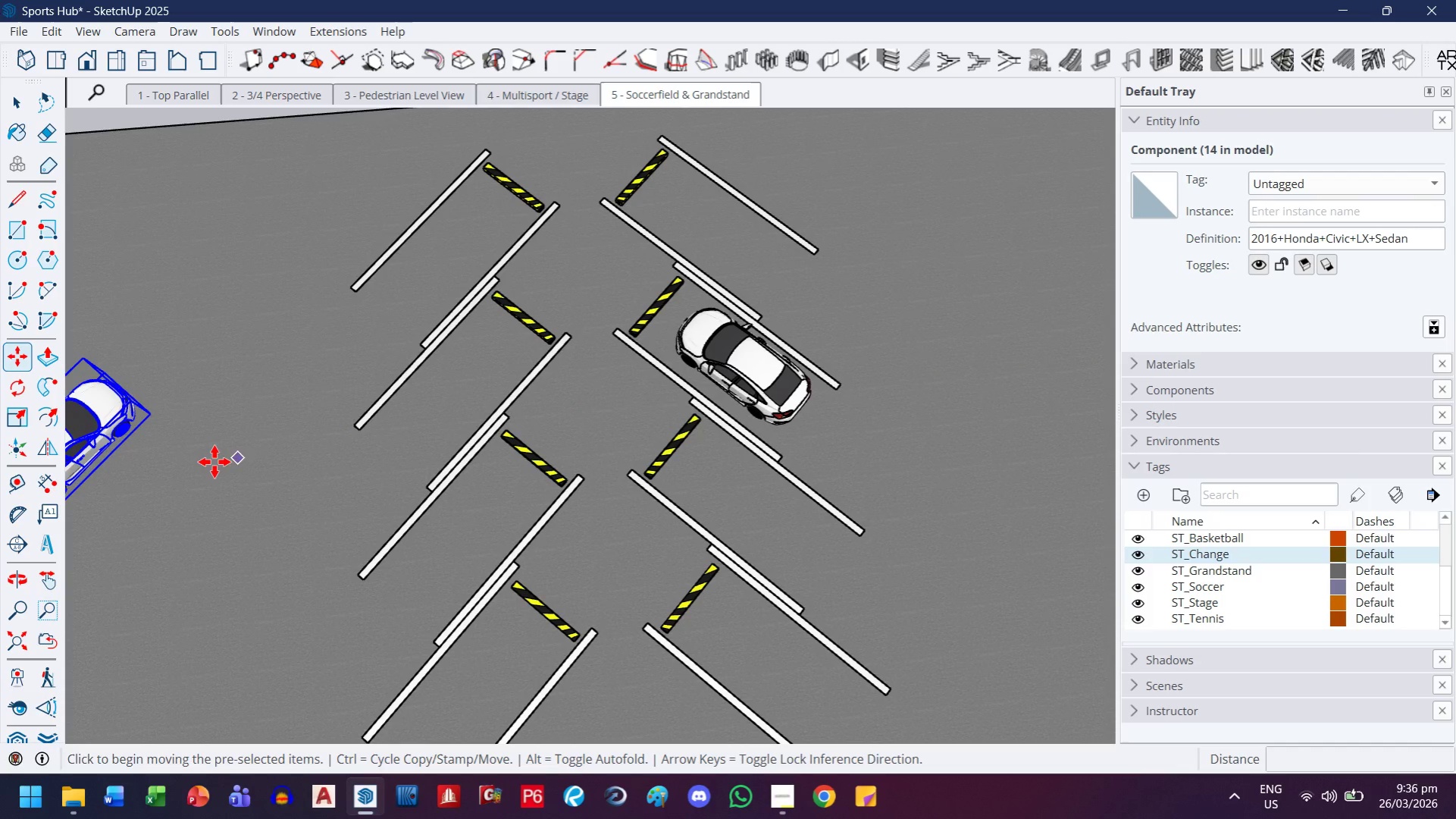 
left_click([214, 460])
 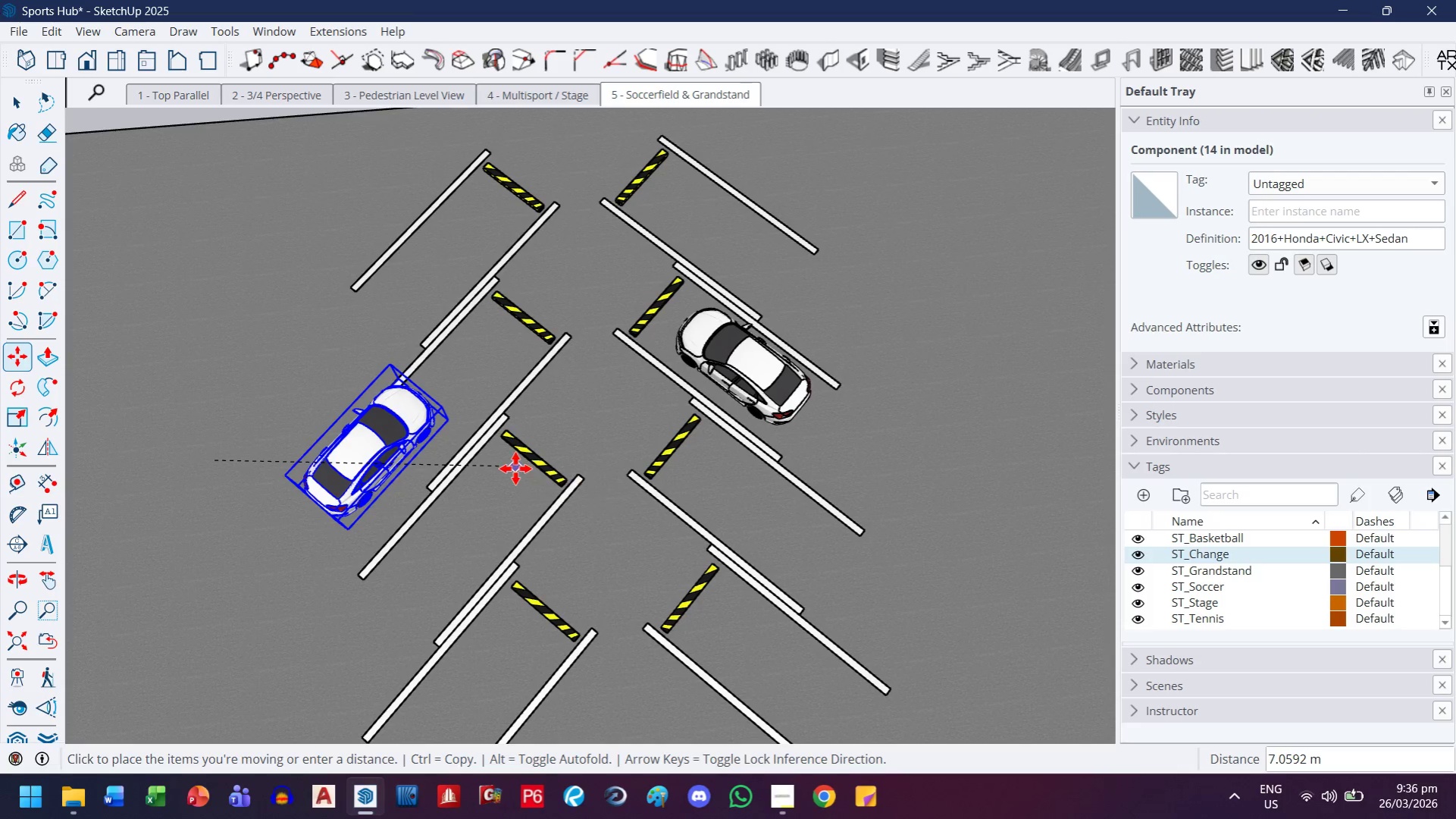 
key(ArrowLeft)
 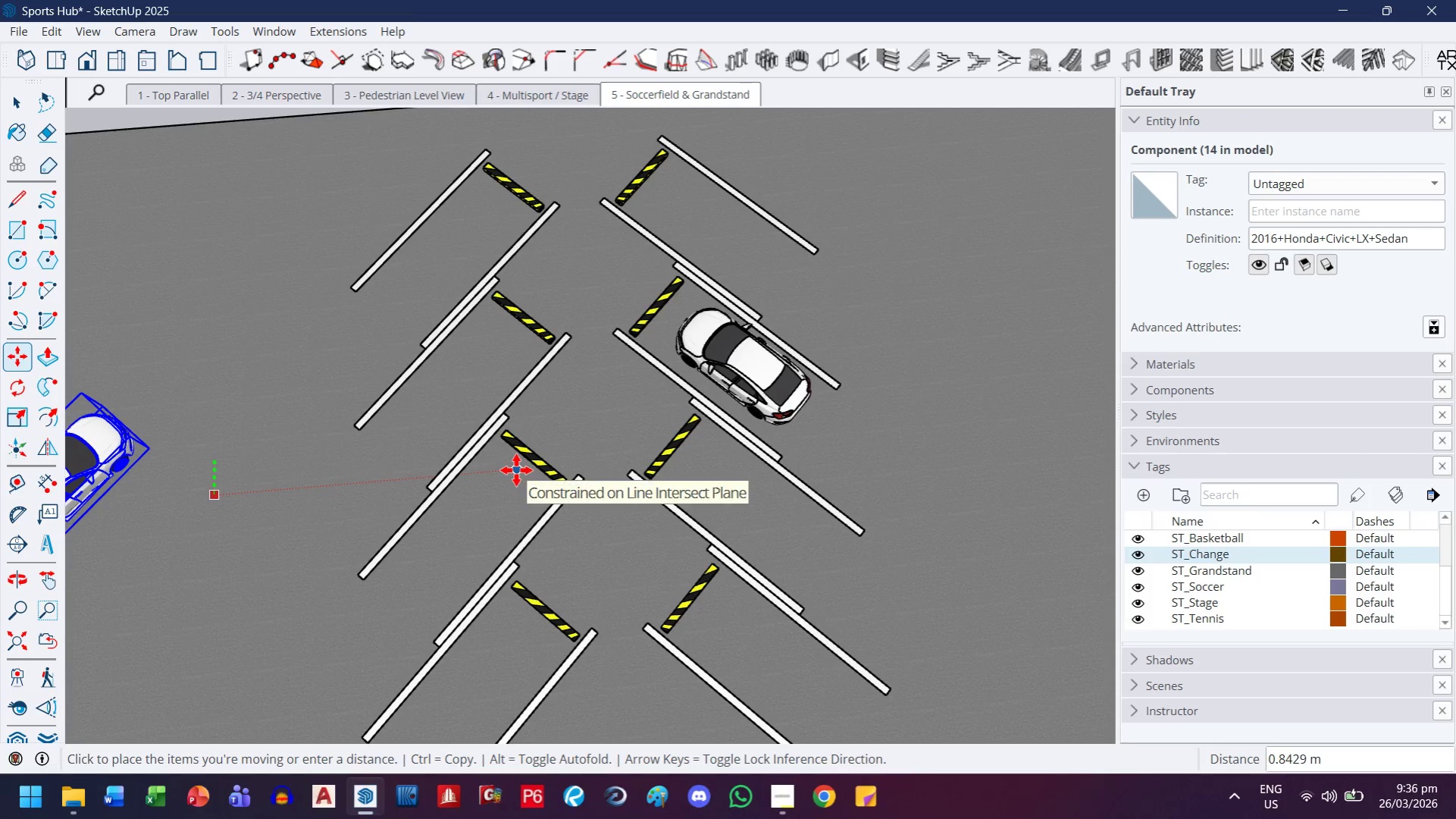 
key(ArrowRight)
 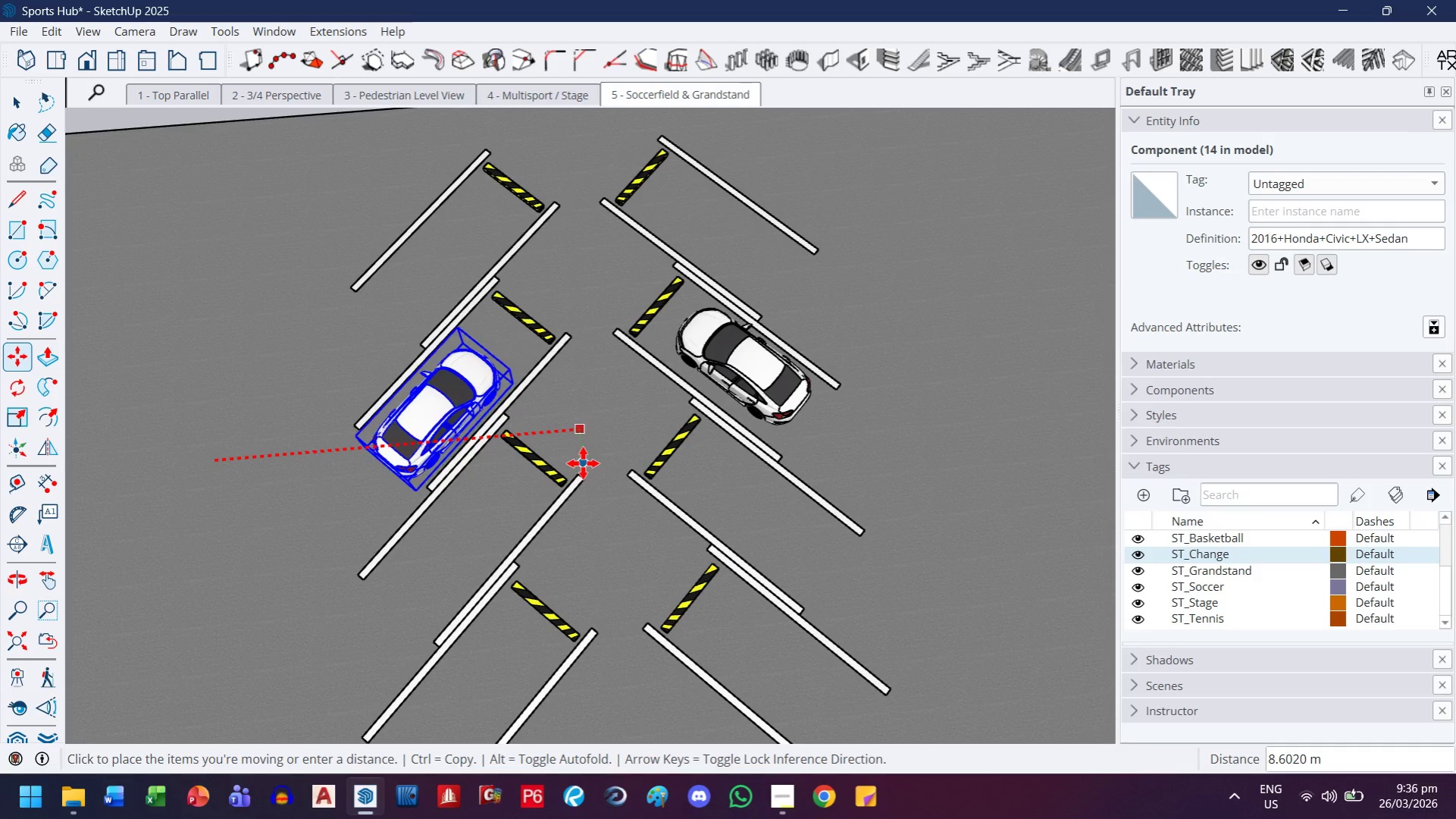 
left_click([583, 463])
 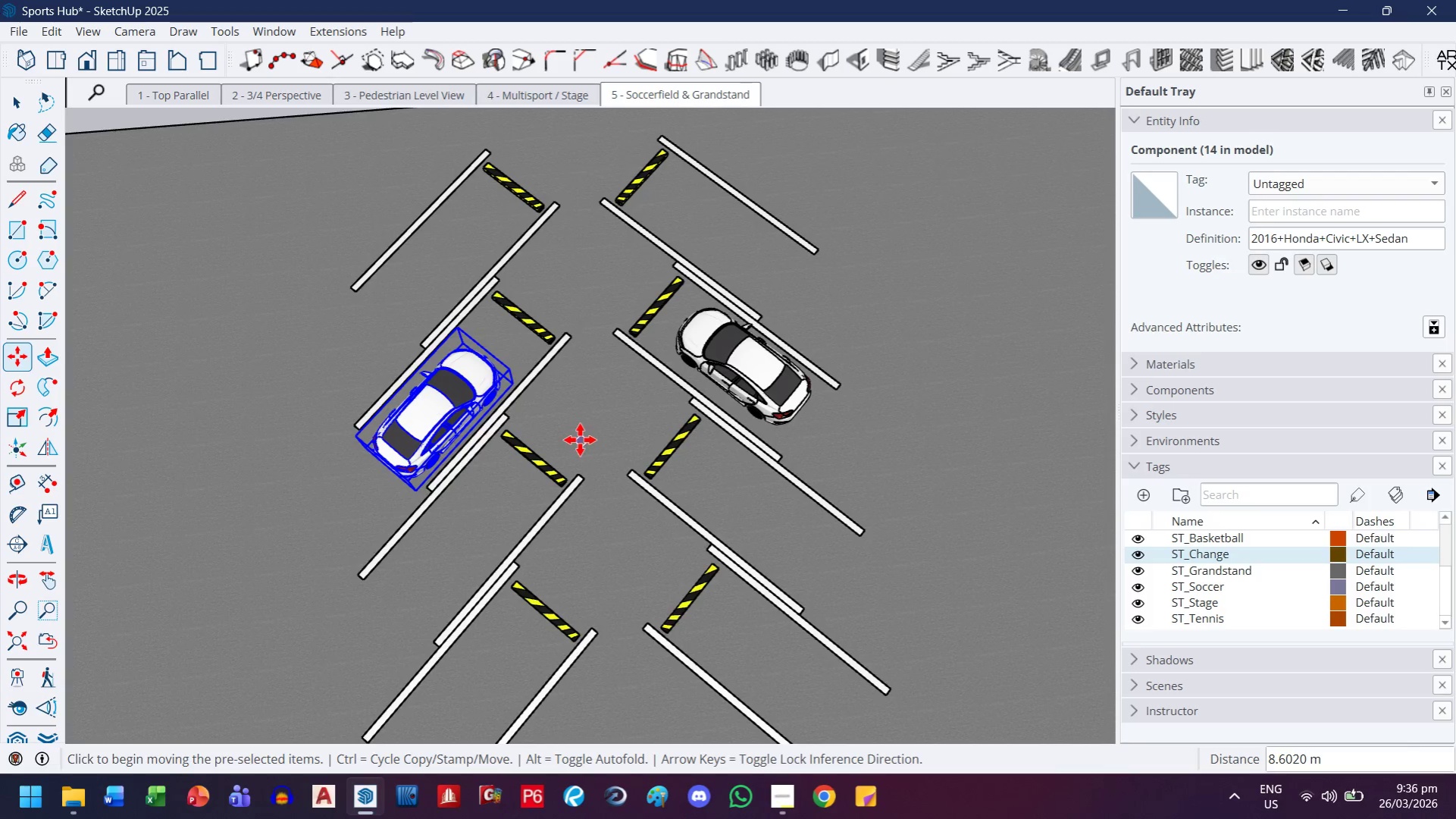 
scroll: coordinate [580, 440], scroll_direction: up, amount: 3.0
 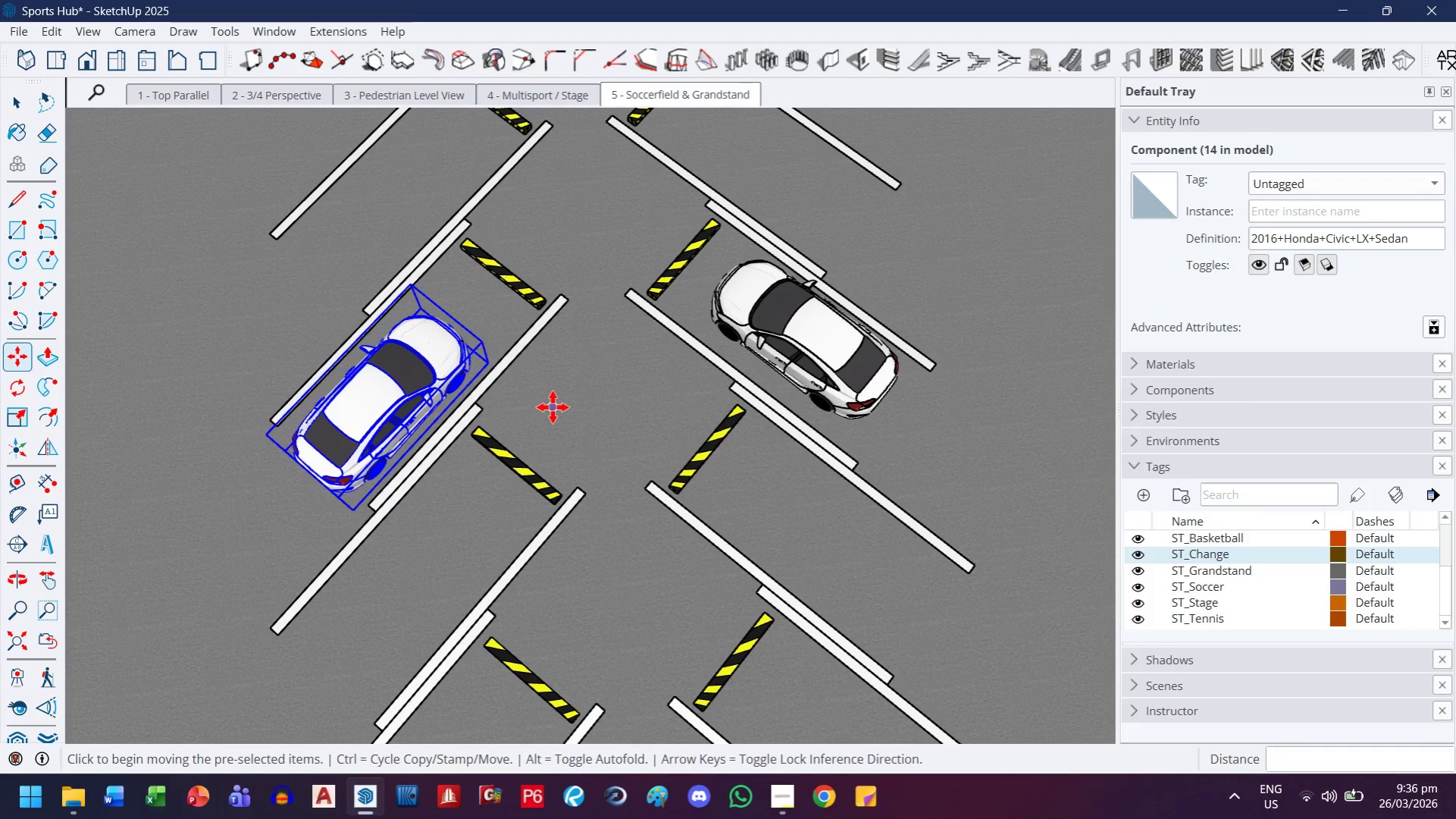 
left_click([553, 407])
 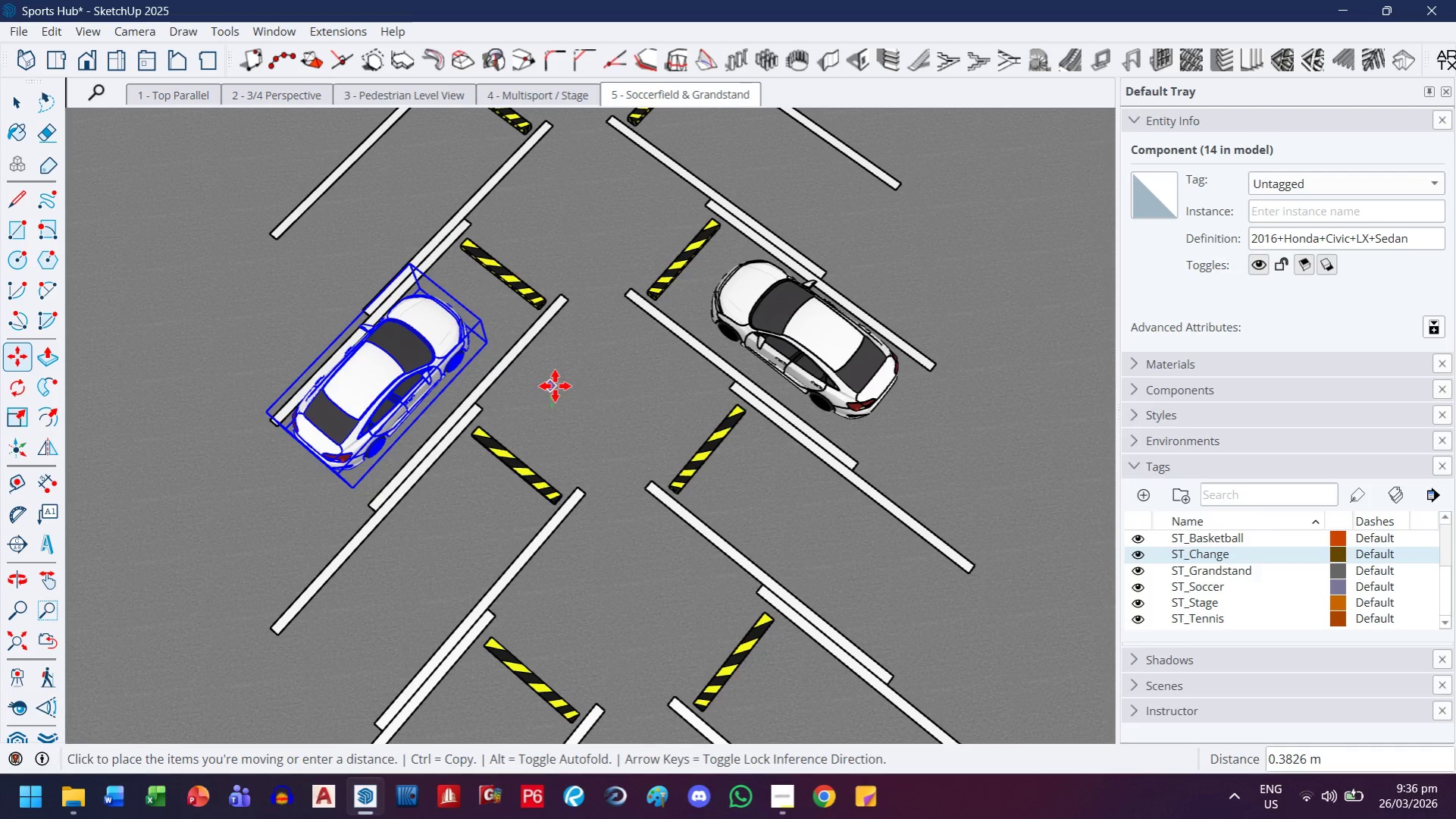 
left_click([555, 386])
 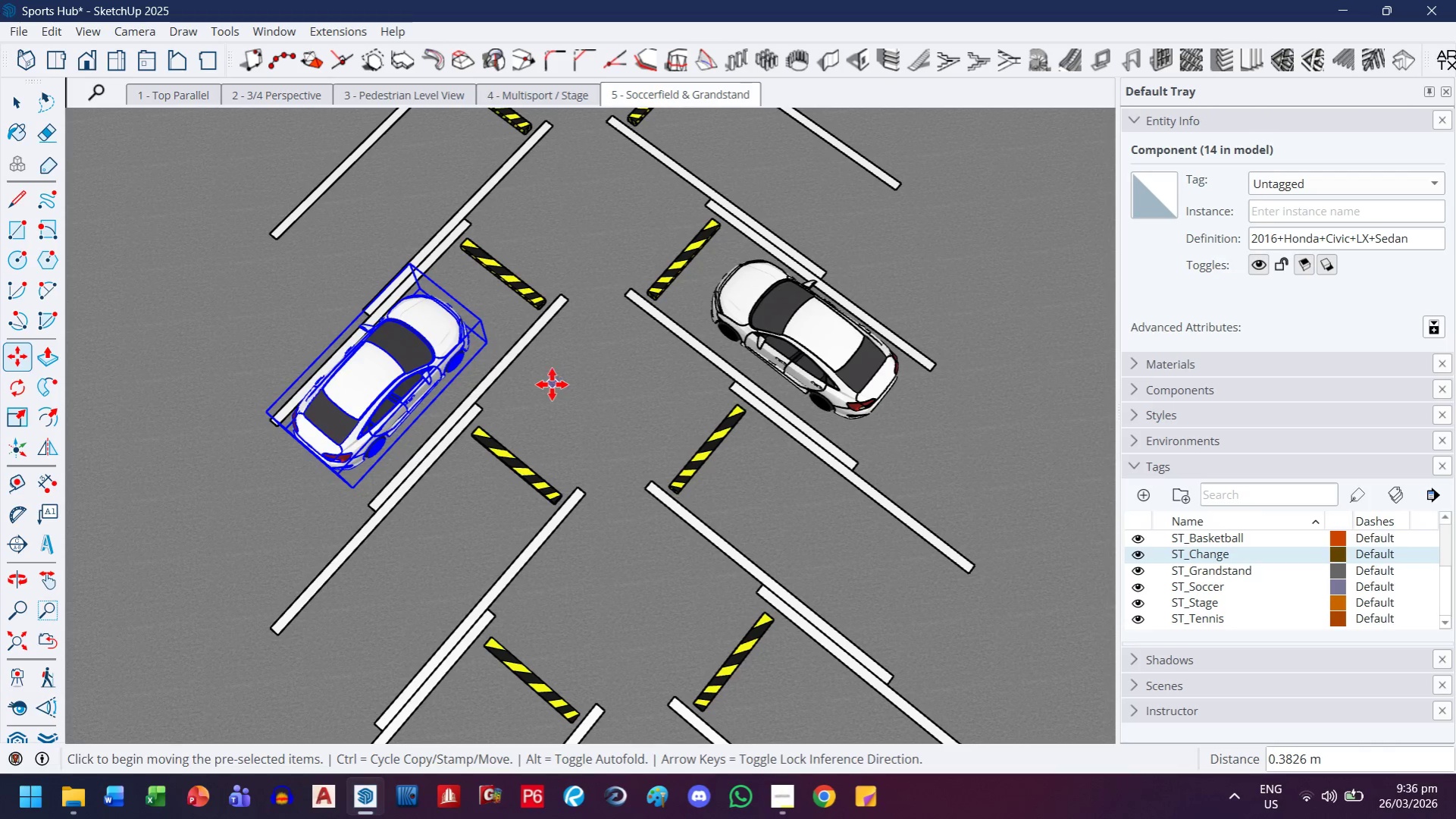 
double_click([552, 384])
 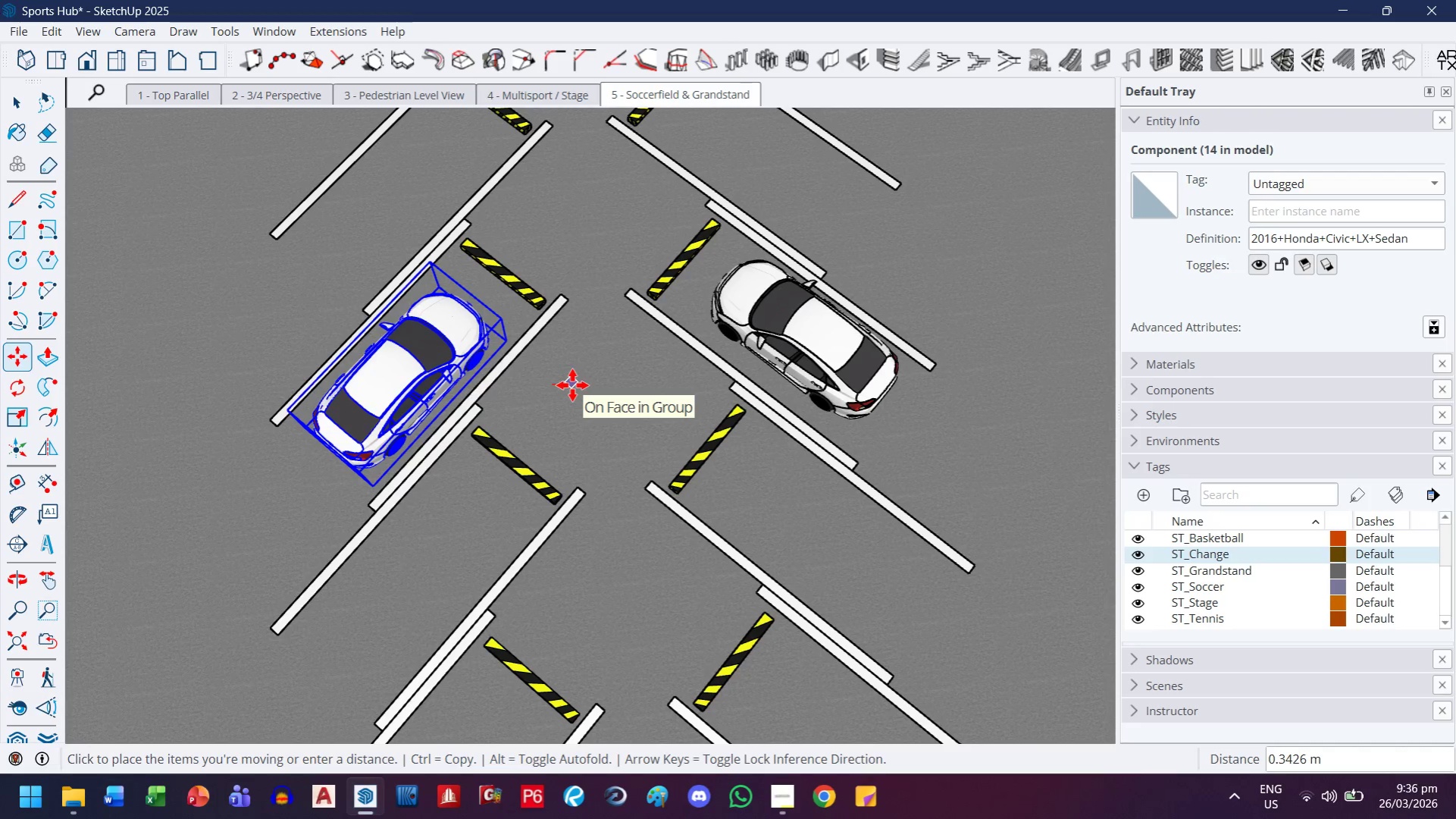 
left_click([572, 385])
 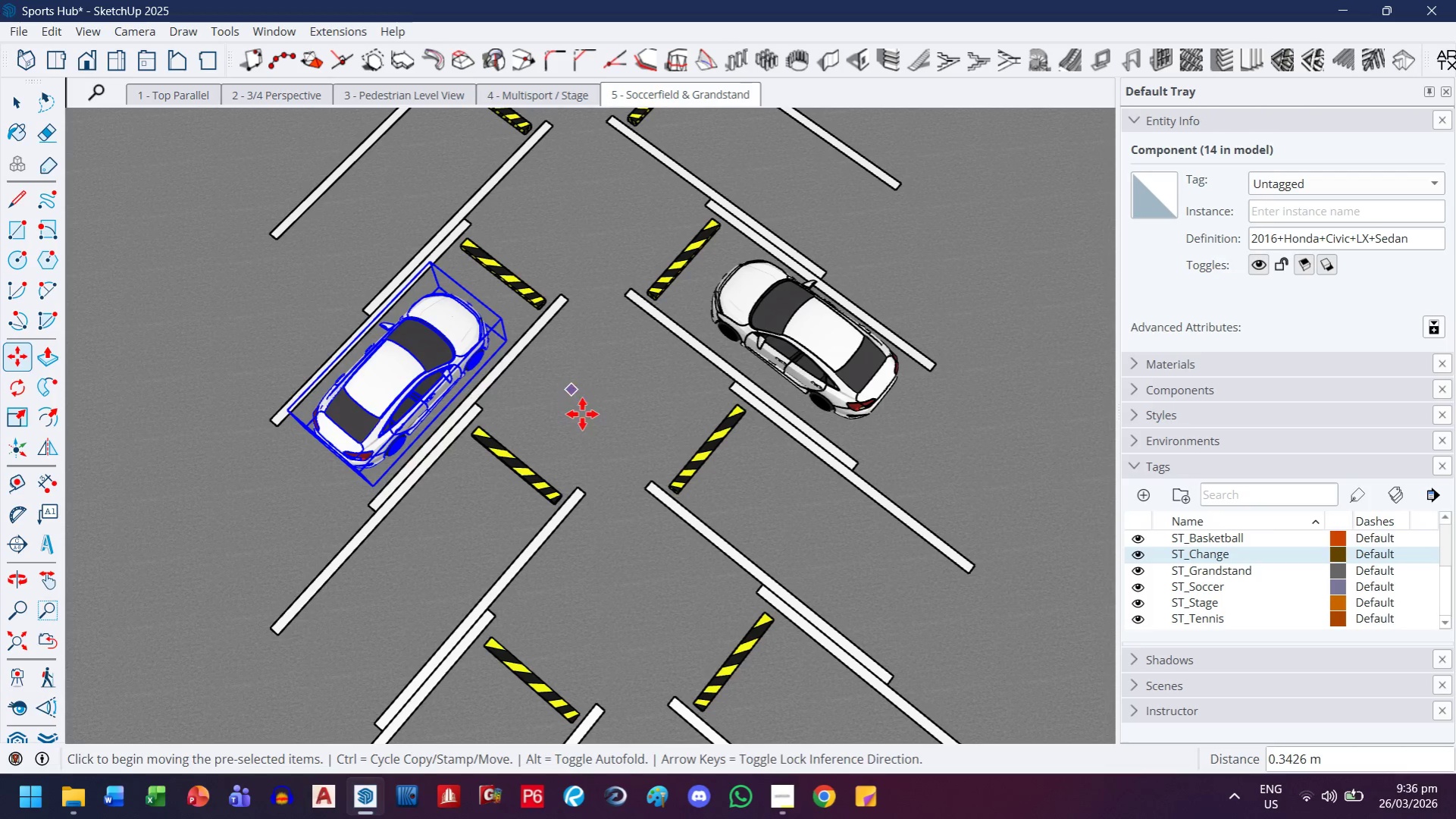 
double_click([582, 414])
 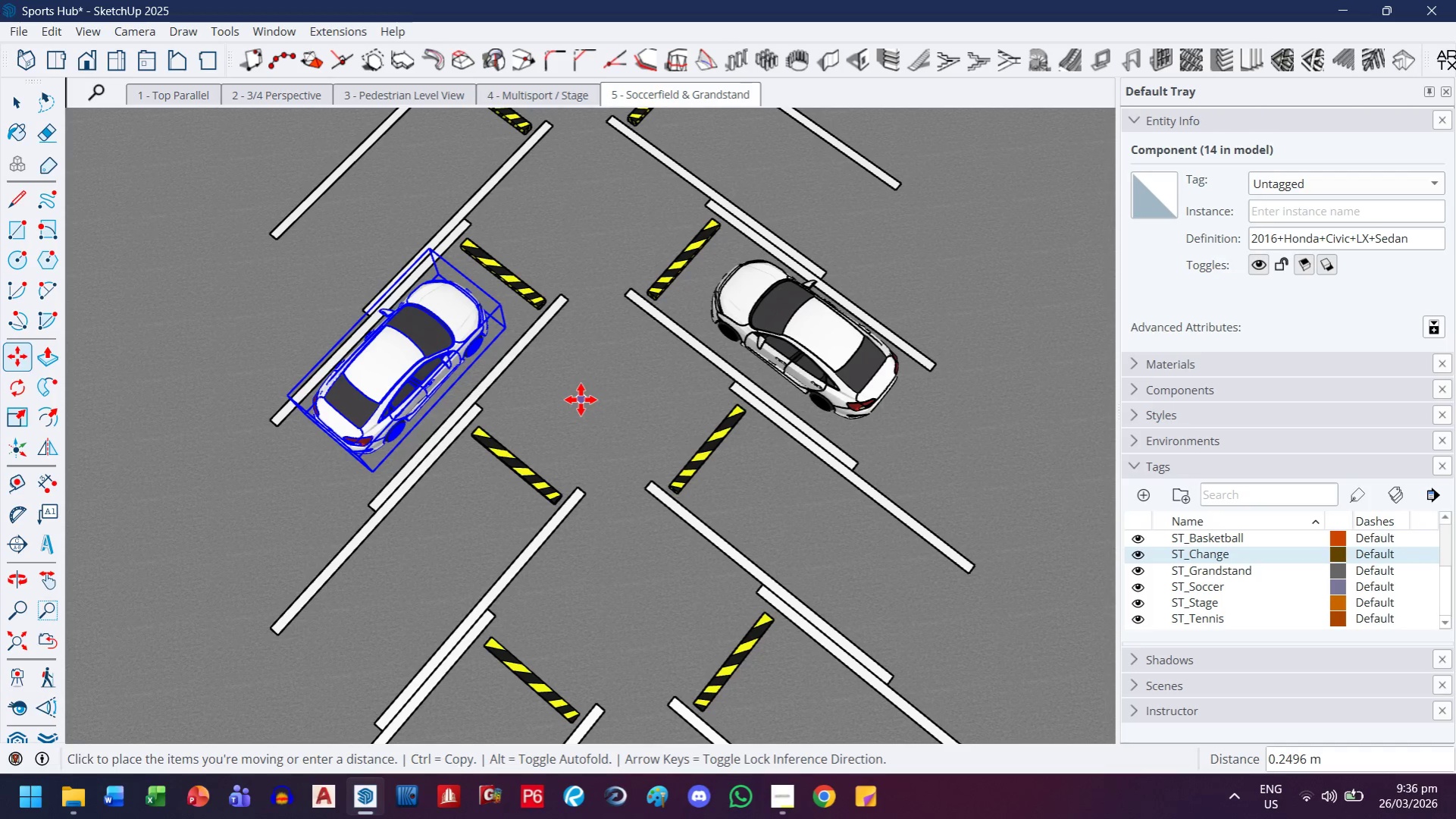 
left_click([581, 400])
 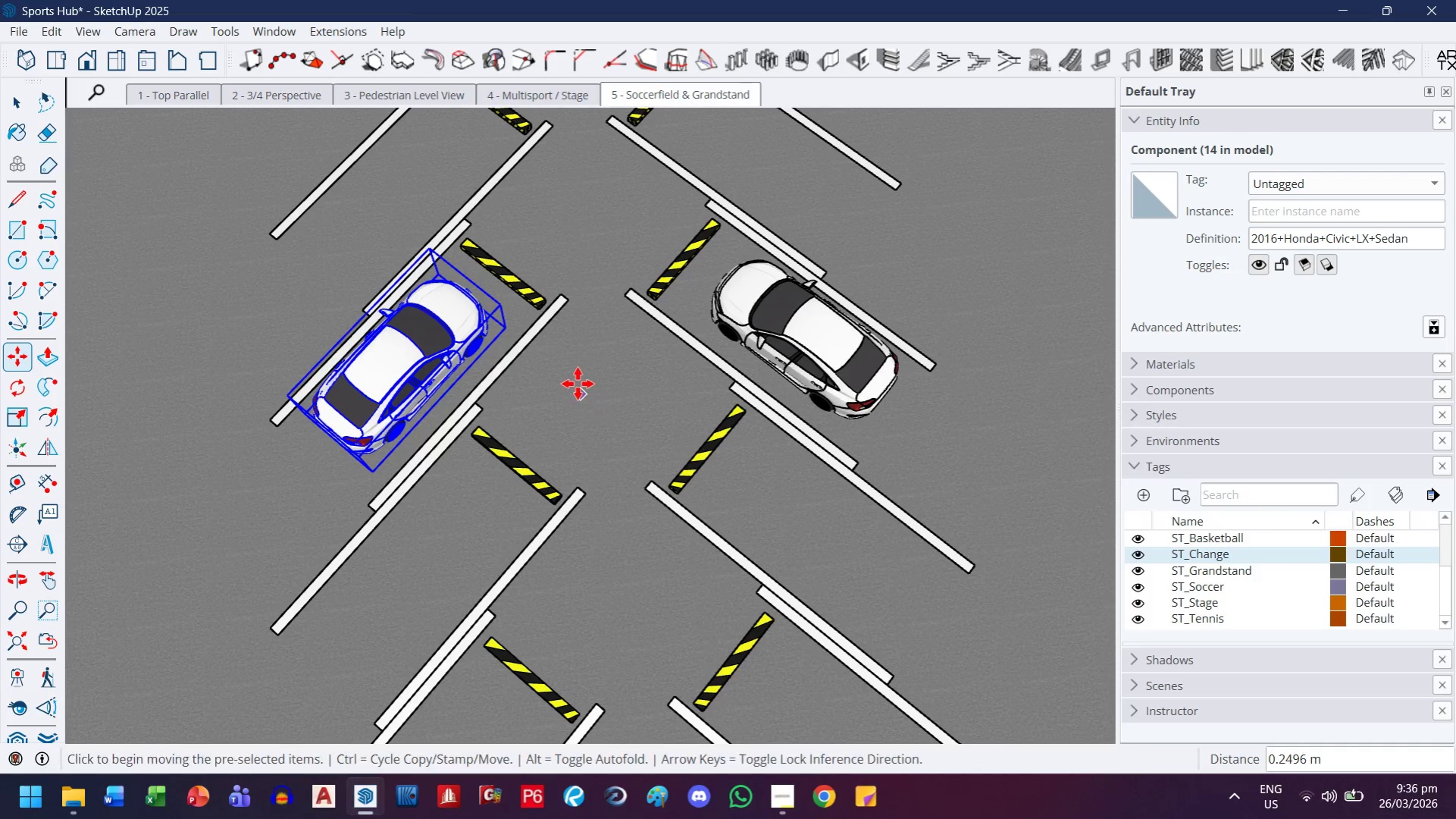 
double_click([578, 384])
 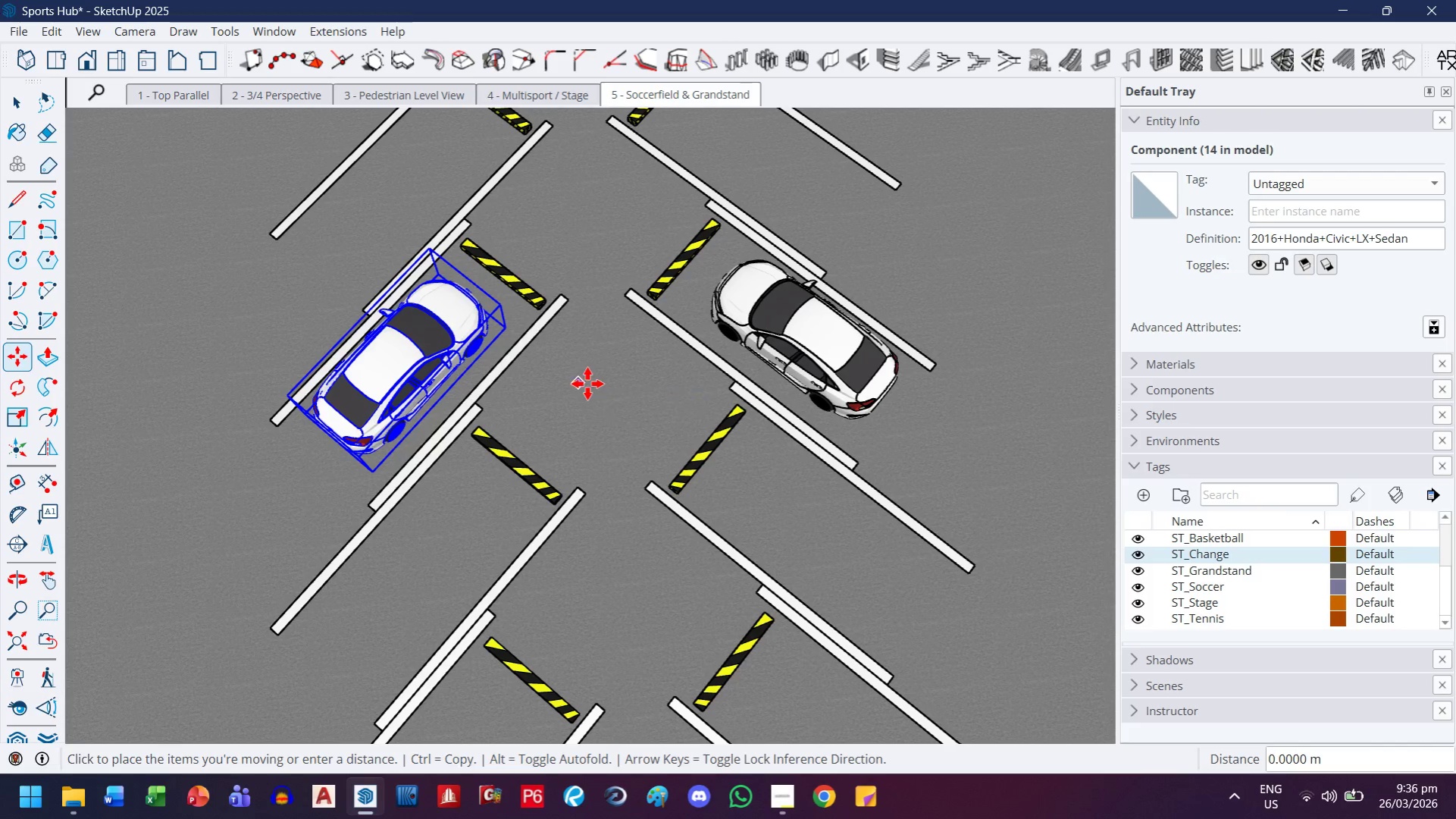 
scroll: coordinate [594, 384], scroll_direction: up, amount: 8.0
 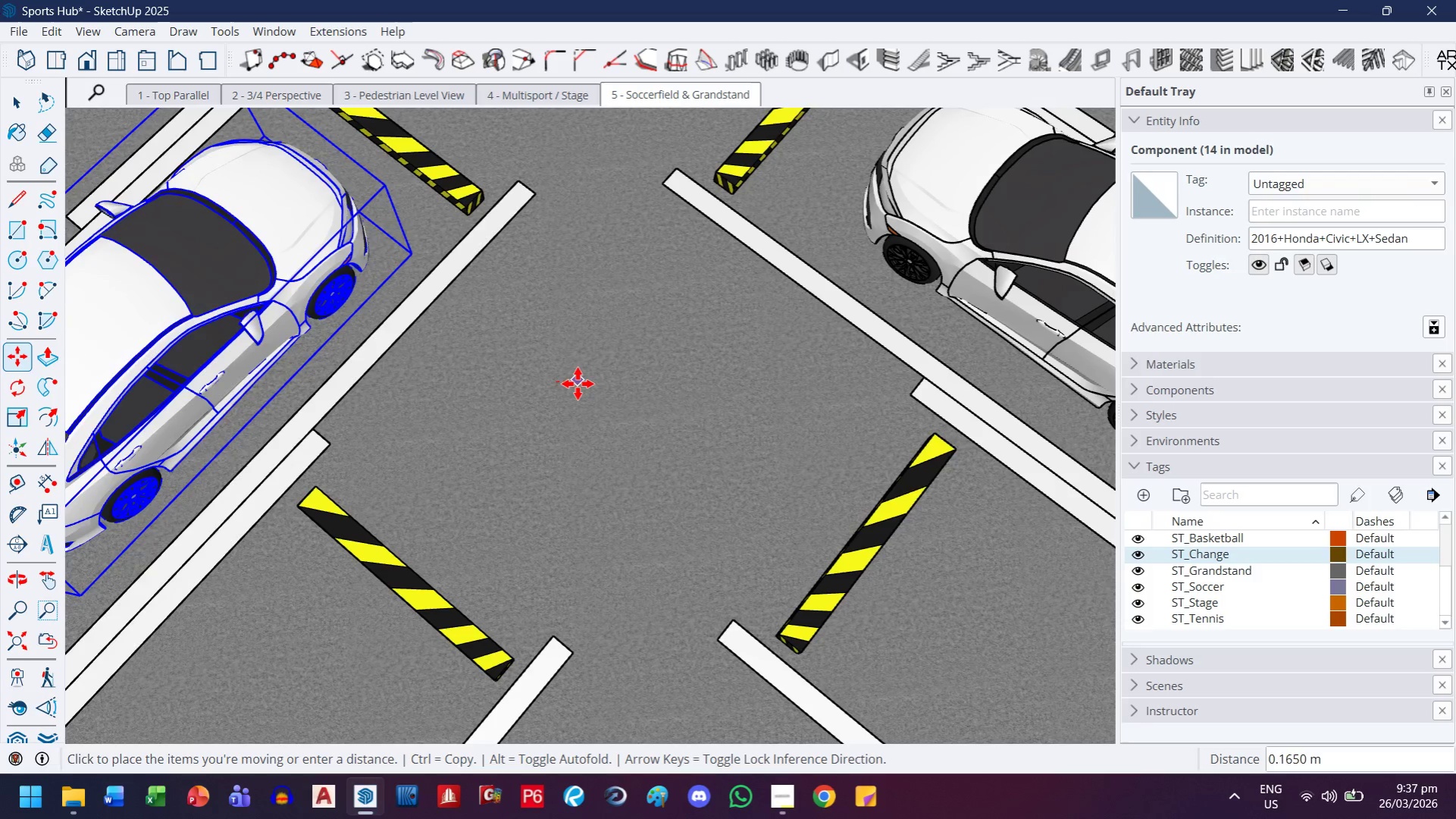 
left_click([578, 384])
 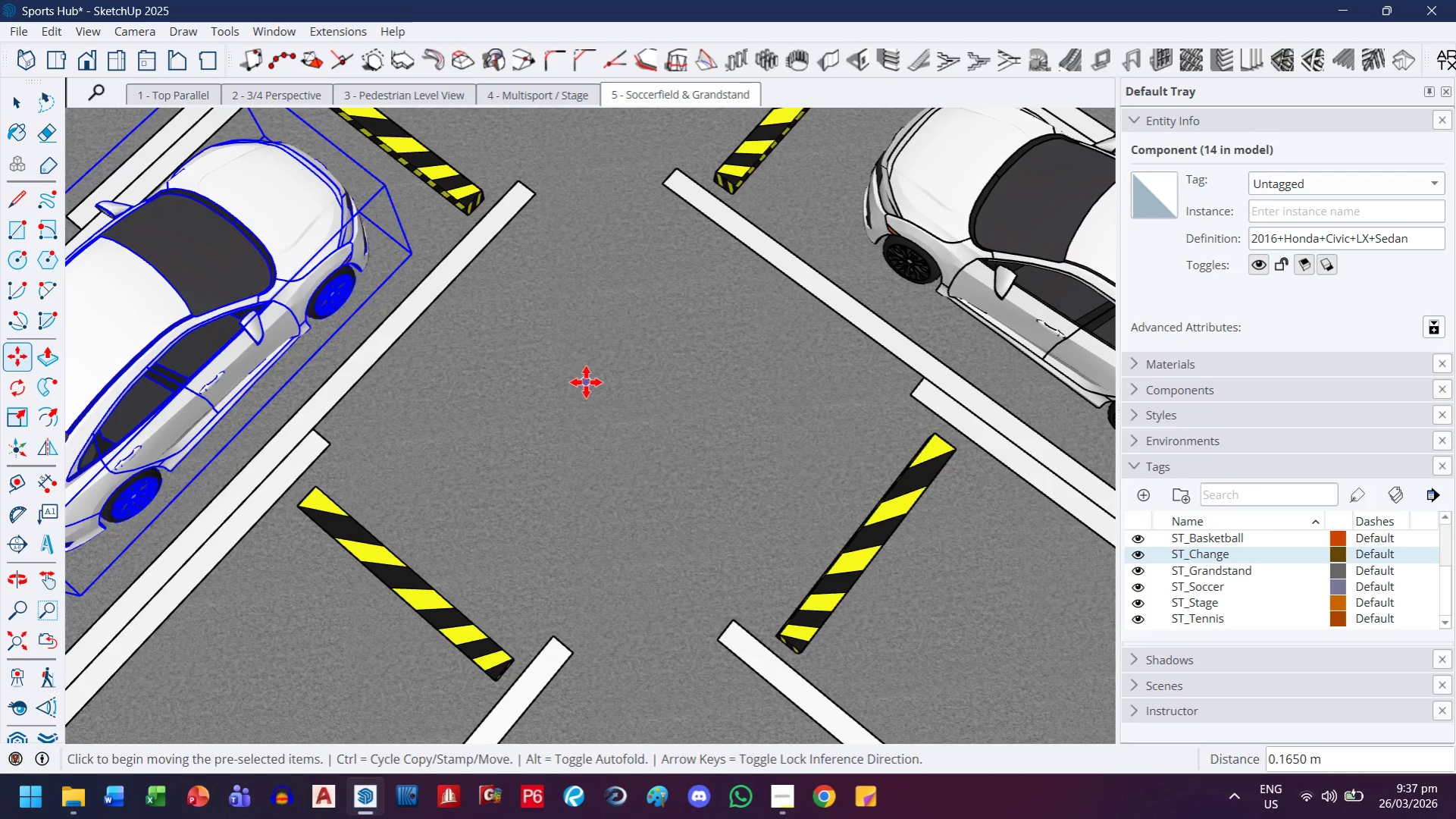 
scroll: coordinate [575, 388], scroll_direction: down, amount: 7.0
 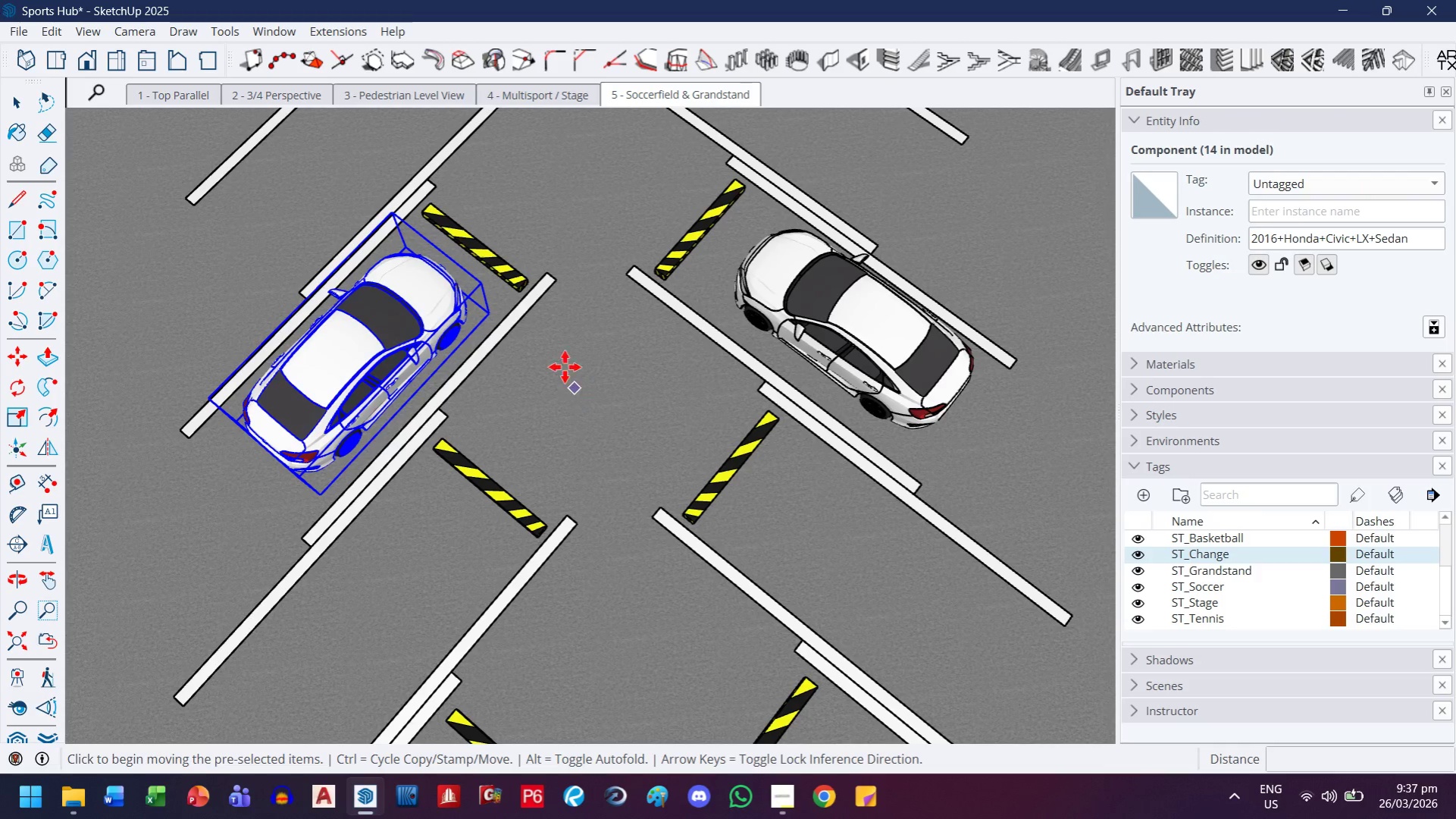 
key(Control+ControlLeft)
 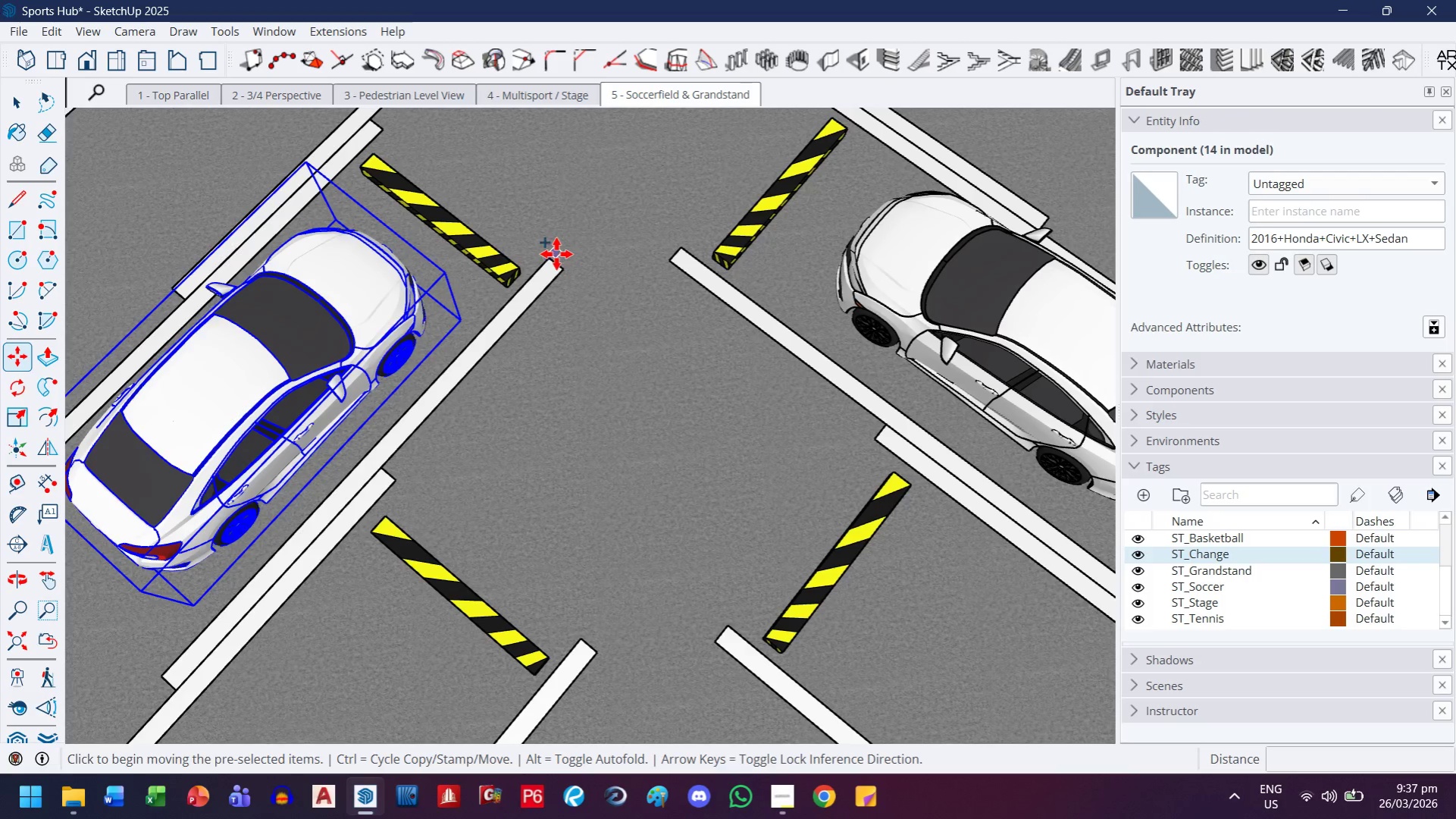 
scroll: coordinate [540, 298], scroll_direction: up, amount: 5.0
 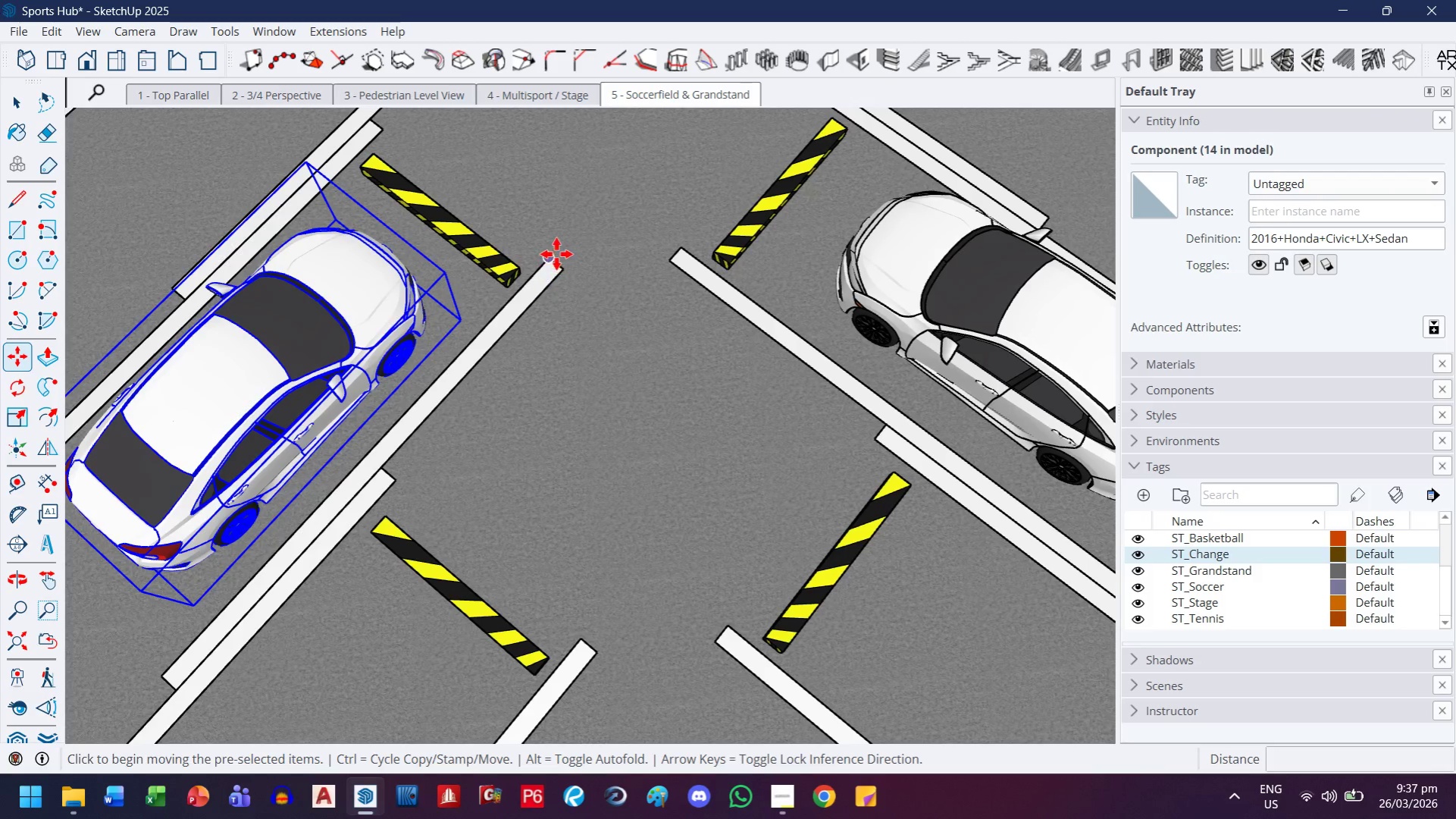 
key(Control+ControlLeft)
 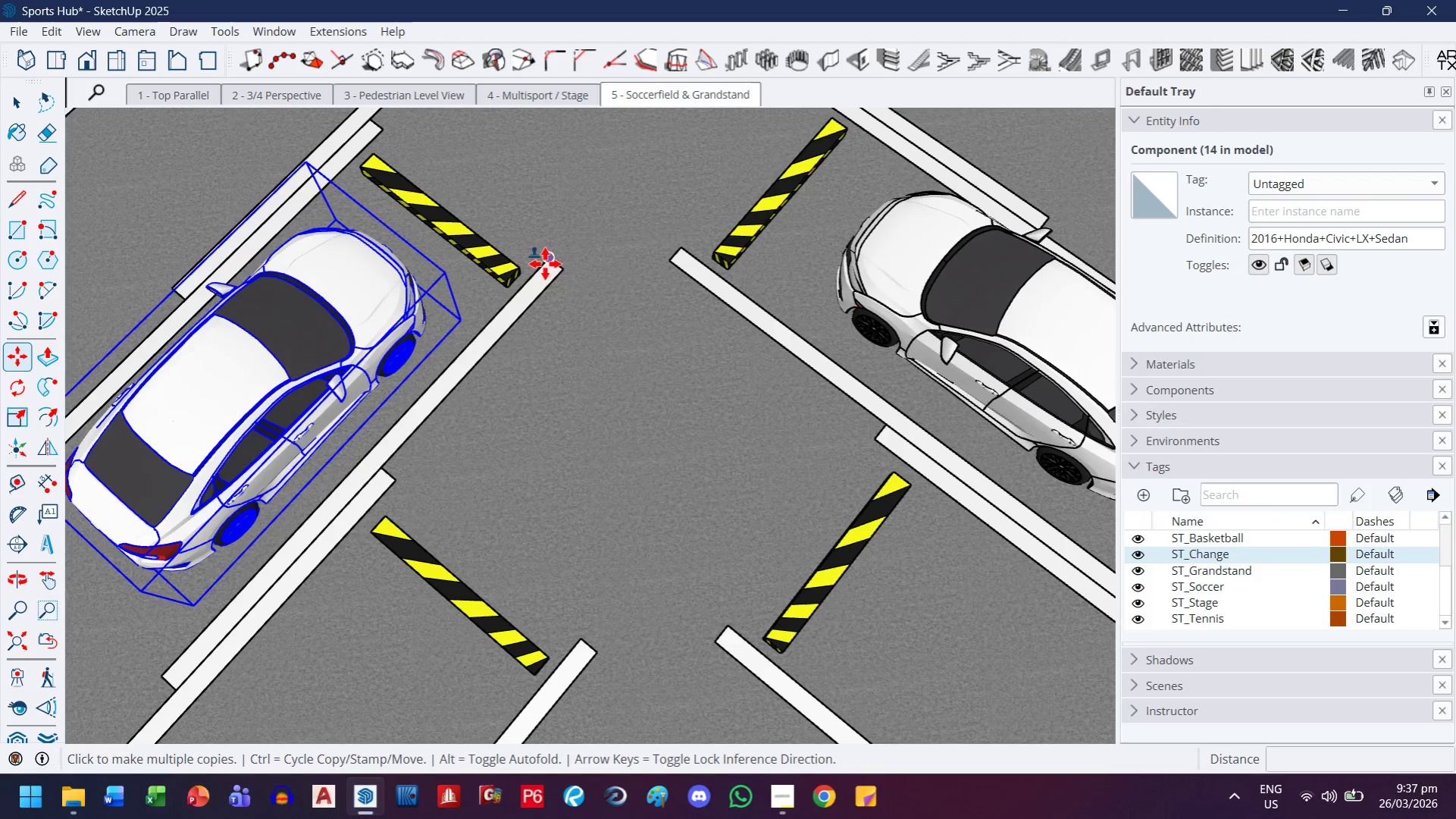 
left_click([545, 264])
 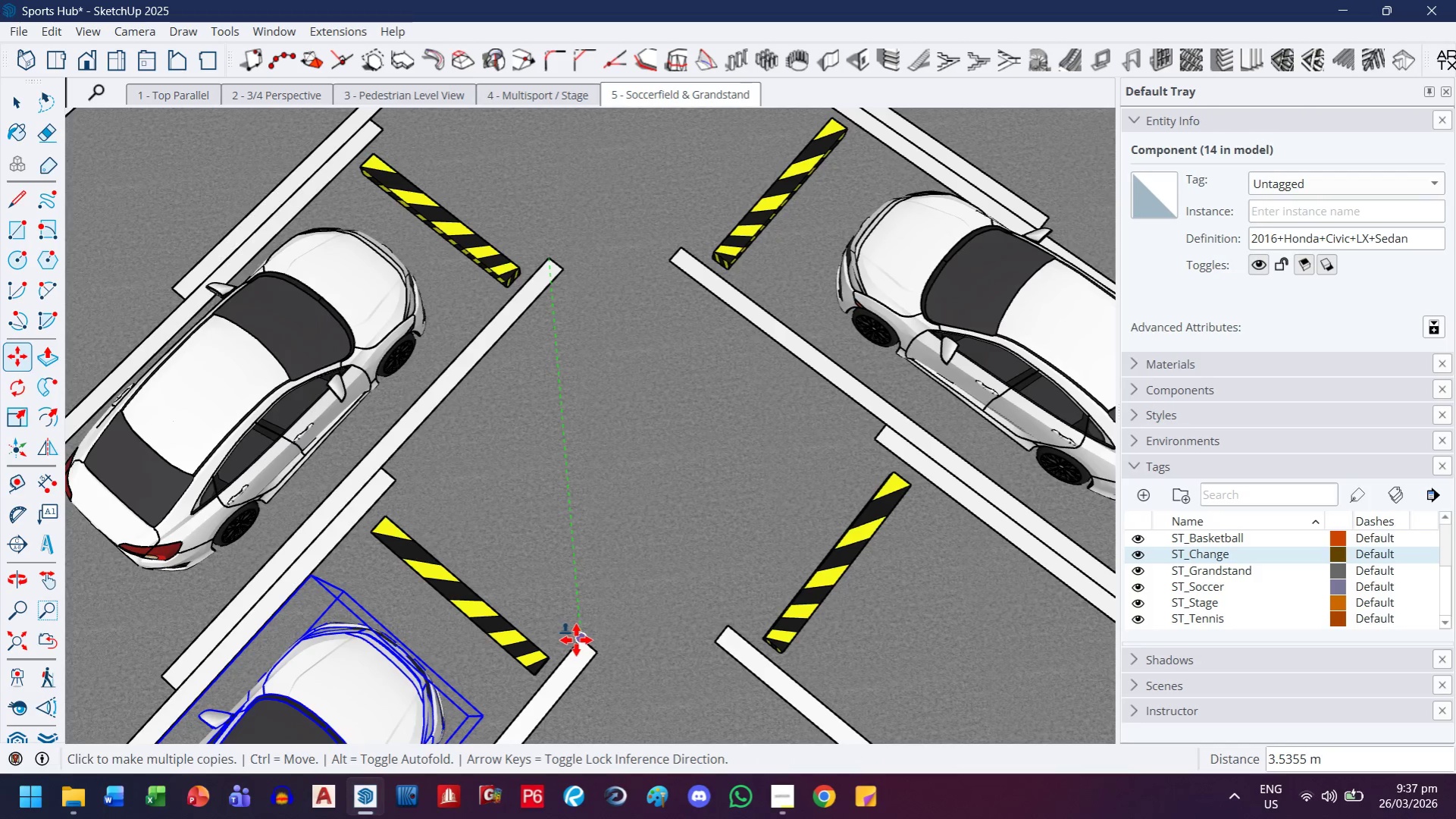 
key(H)
 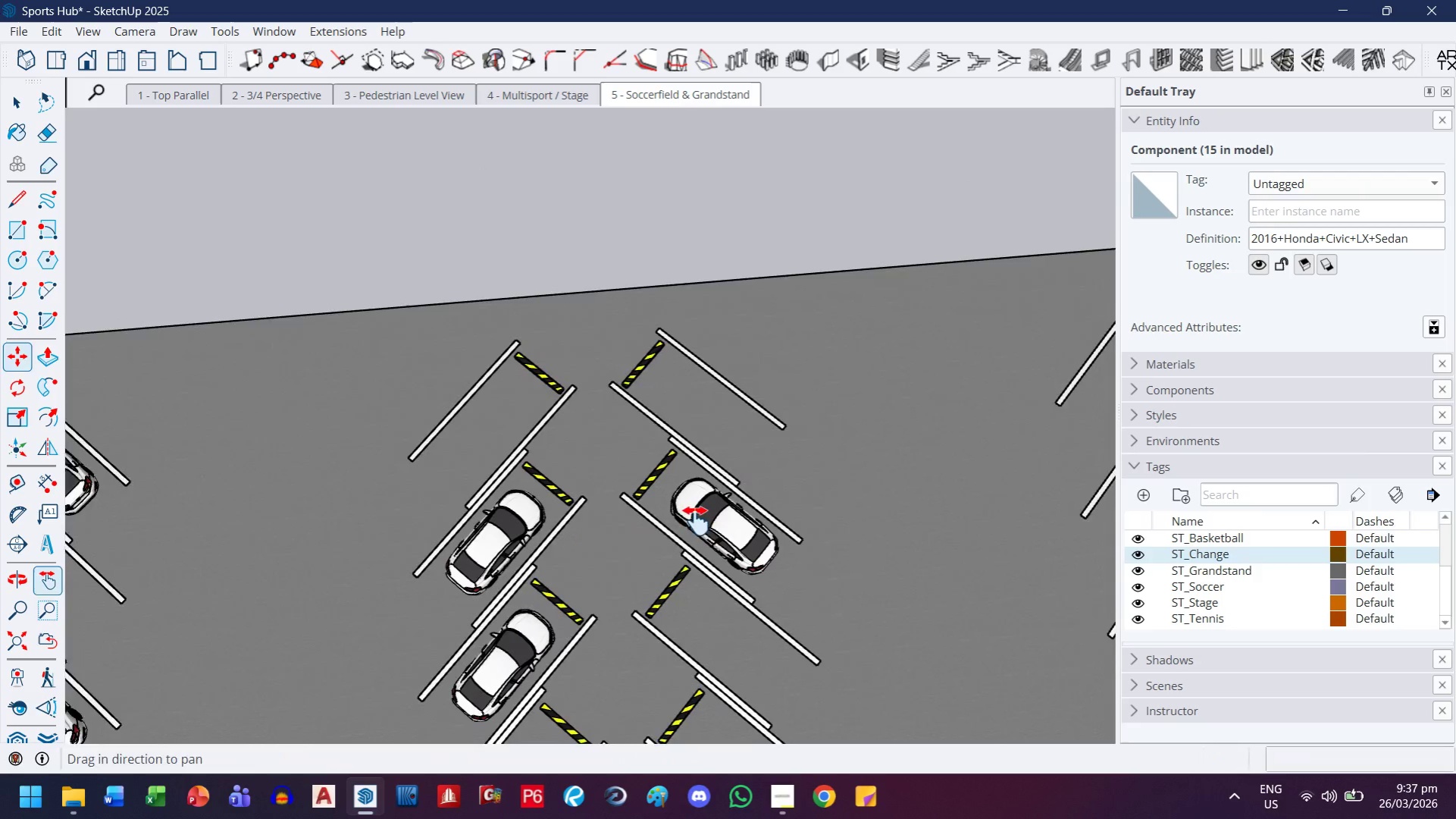 
left_click_drag(start_coordinate=[701, 522], to_coordinate=[322, 460])
 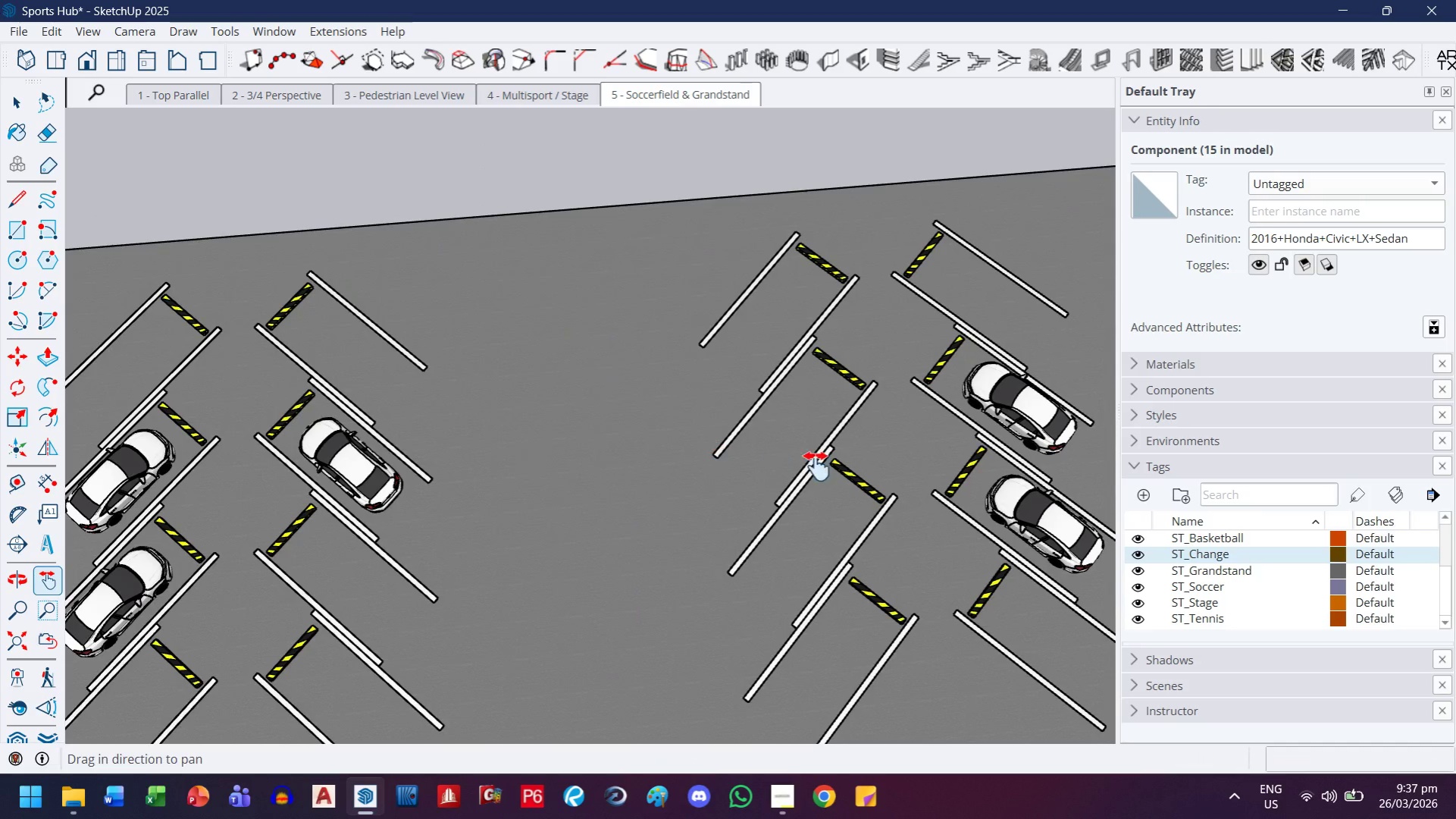 
scroll: coordinate [598, 590], scroll_direction: down, amount: 18.0
 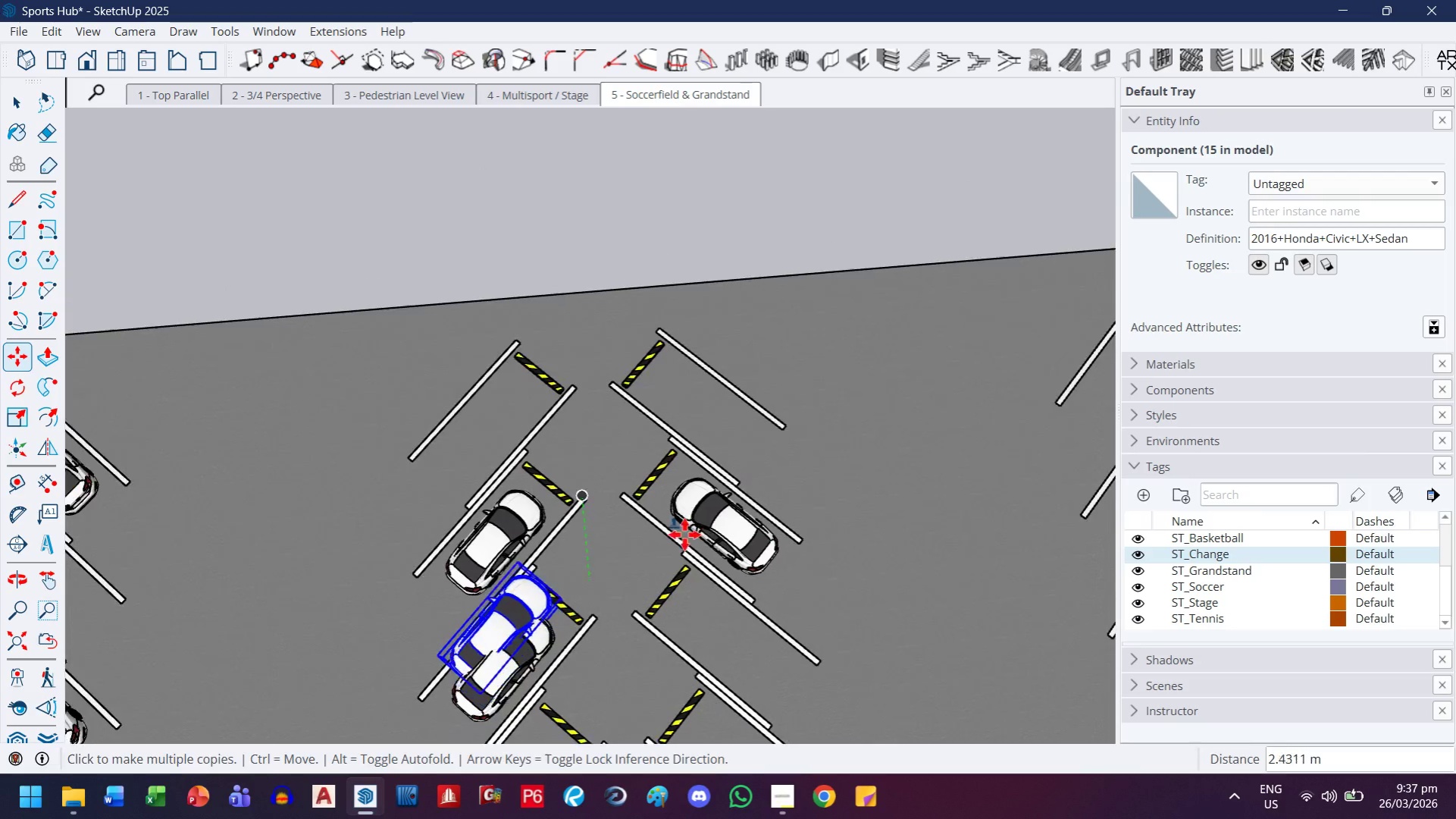 
left_click_drag(start_coordinate=[821, 469], to_coordinate=[741, 413])
 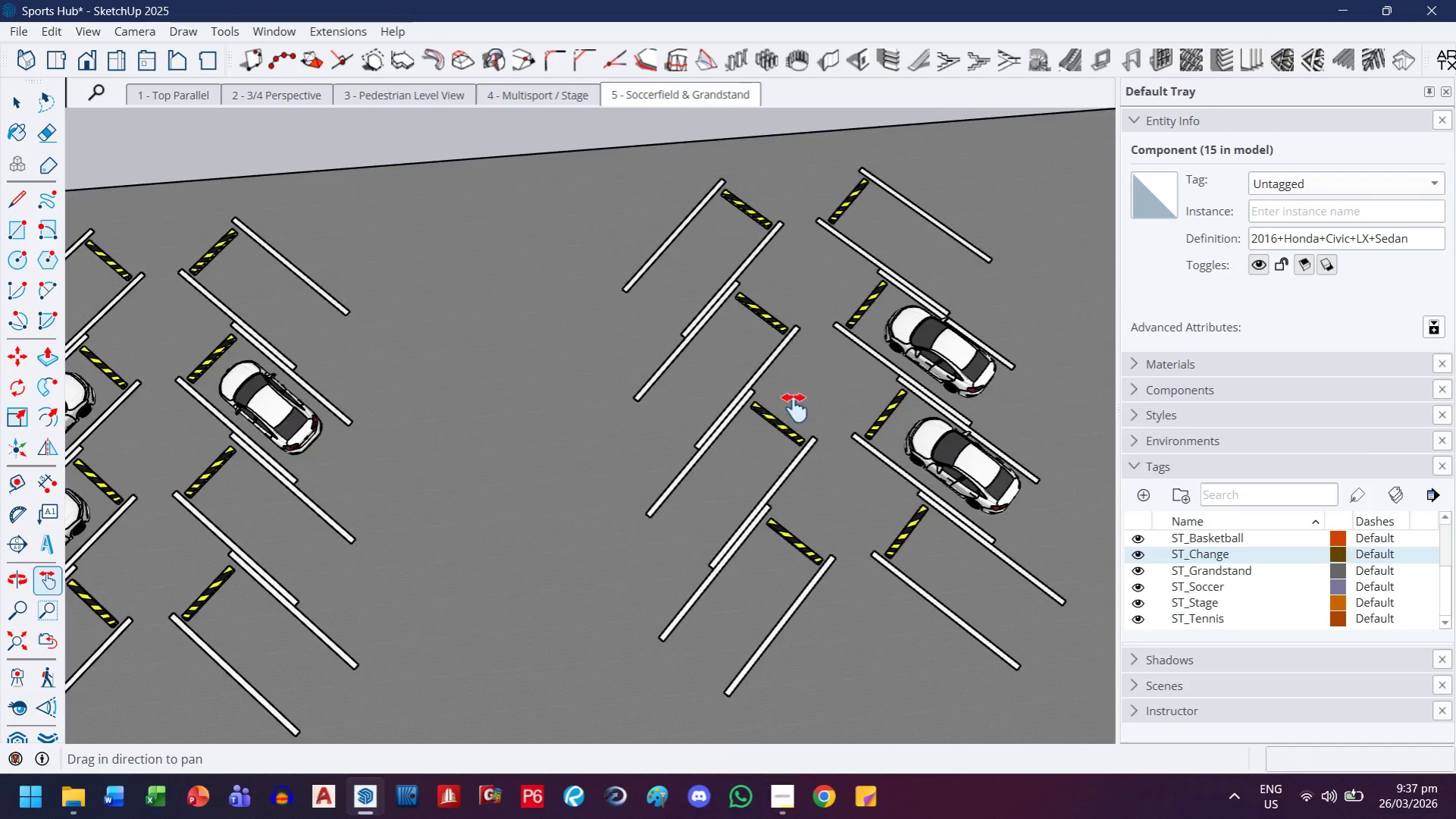 
scroll: coordinate [793, 411], scroll_direction: up, amount: 4.0
 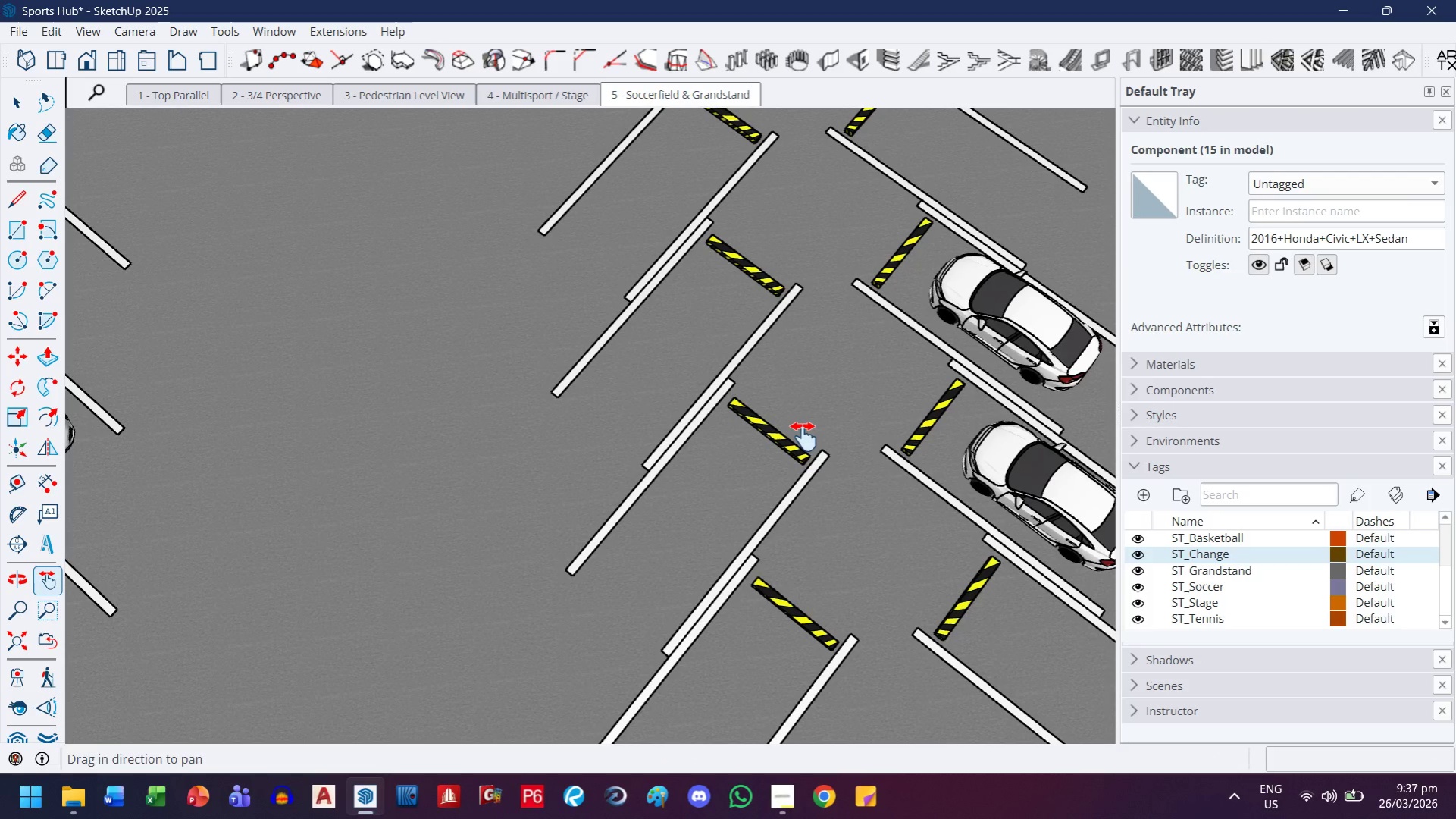 
key(Escape)
 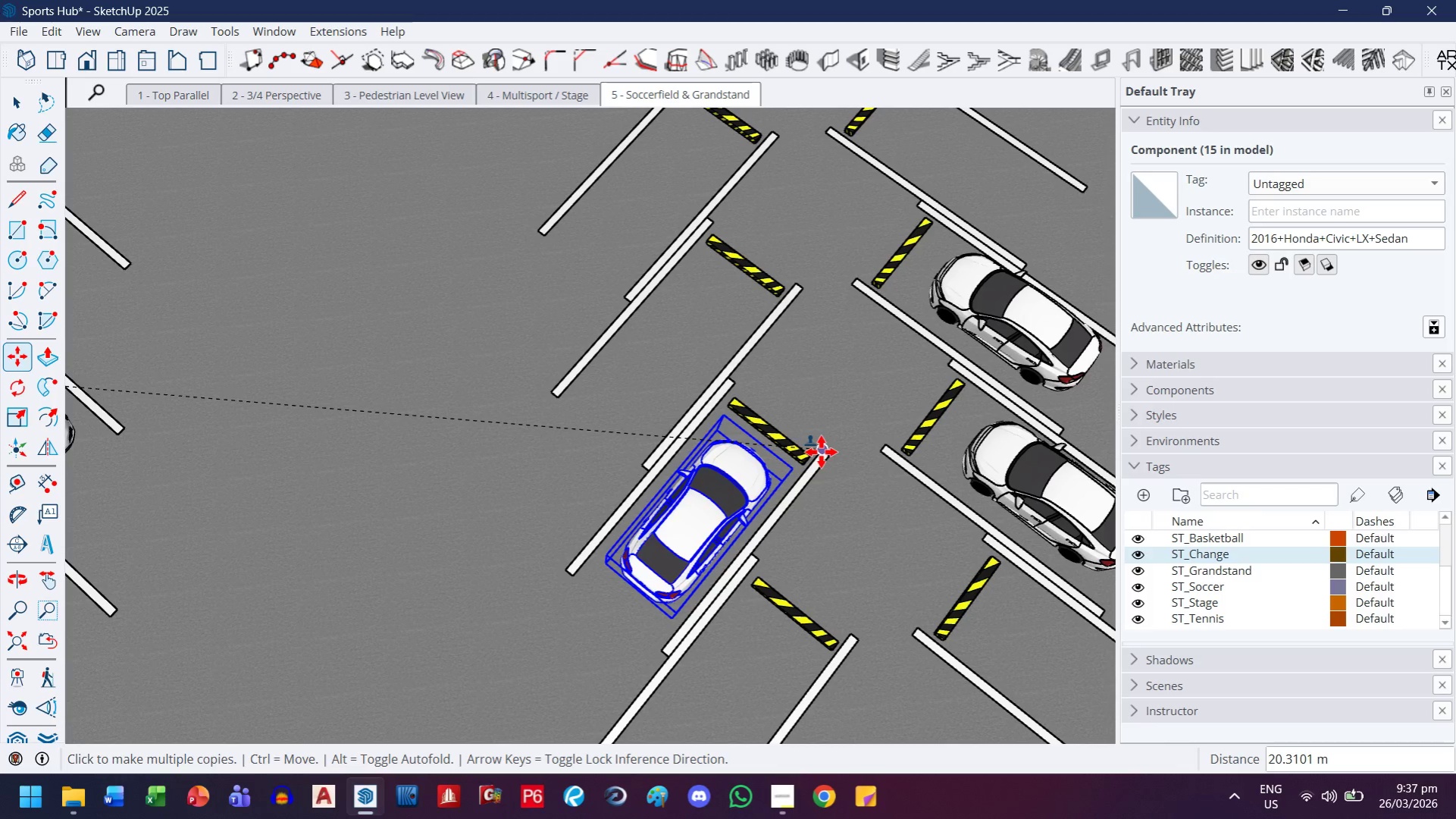 
left_click([821, 452])
 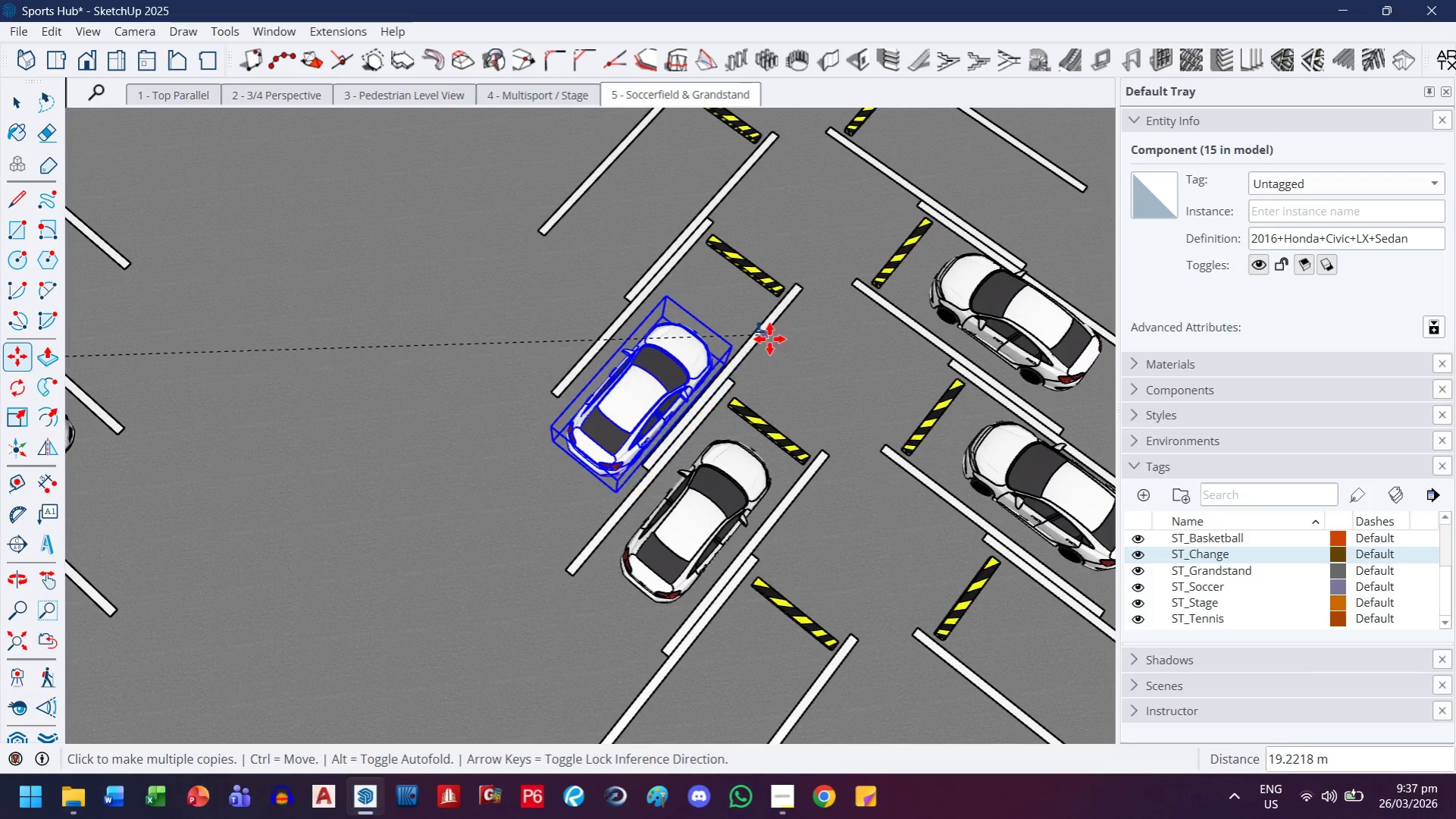 
key(H)
 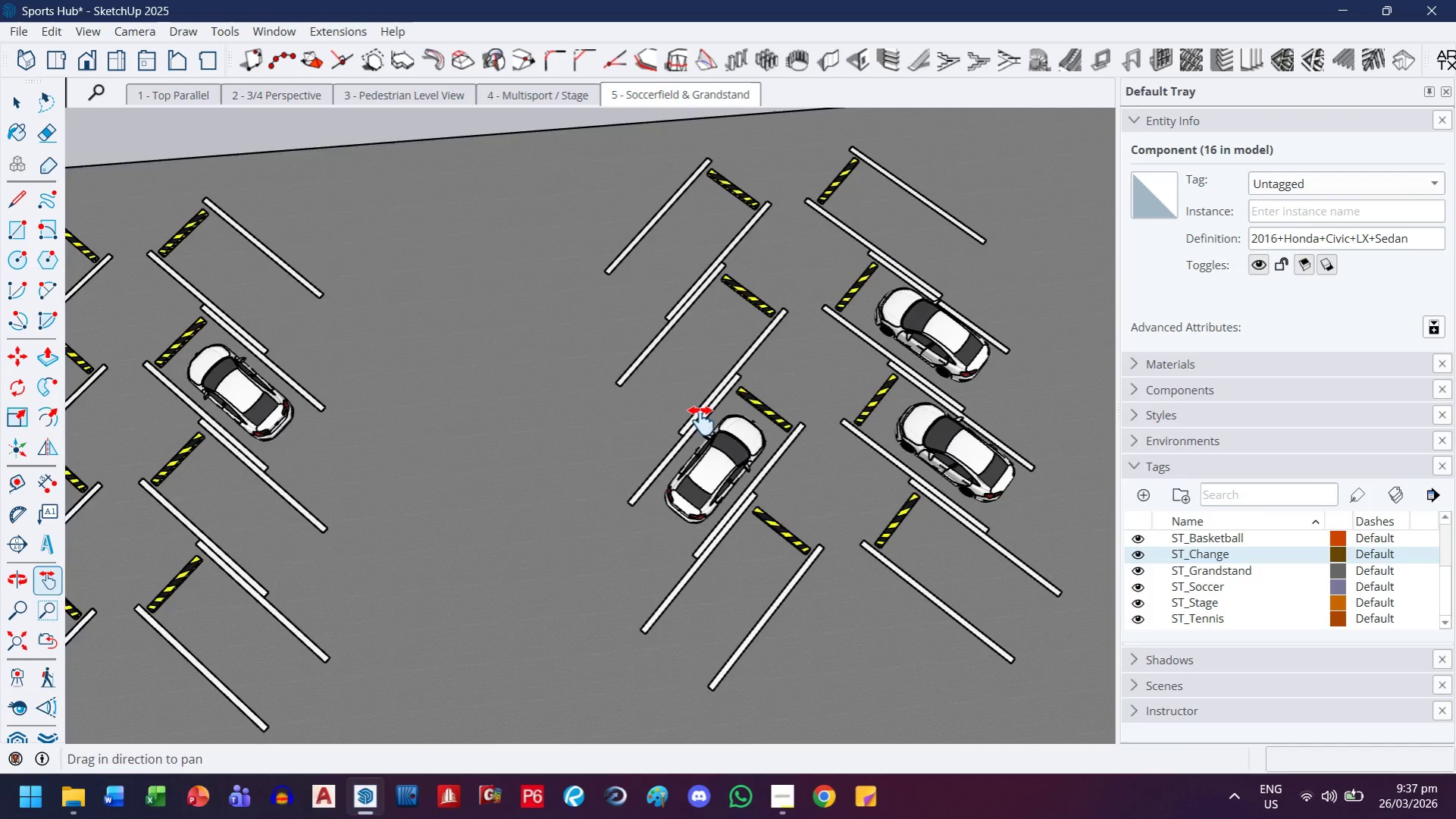 
left_click_drag(start_coordinate=[724, 368], to_coordinate=[672, 572])
 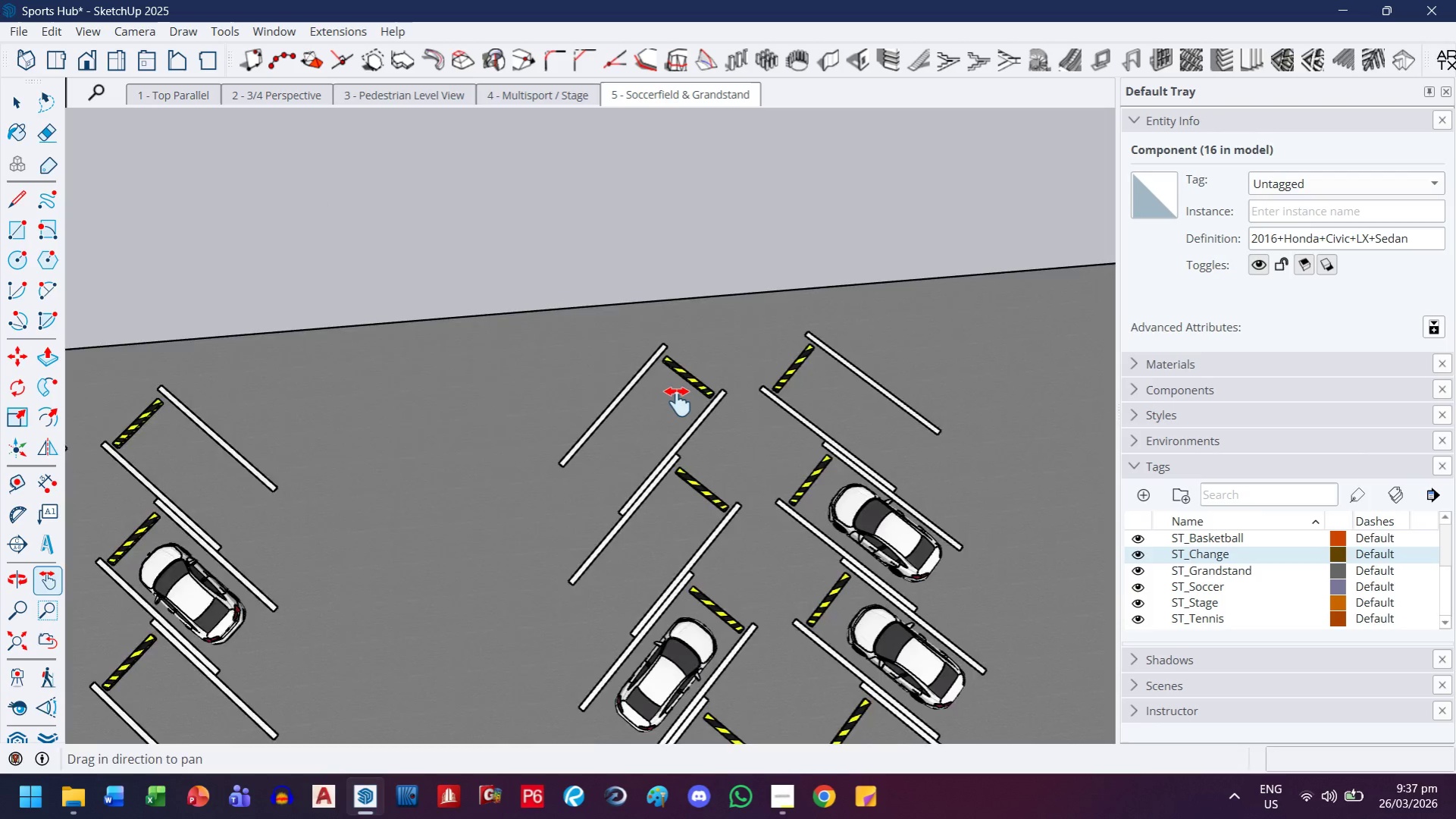 
scroll: coordinate [768, 339], scroll_direction: down, amount: 4.0
 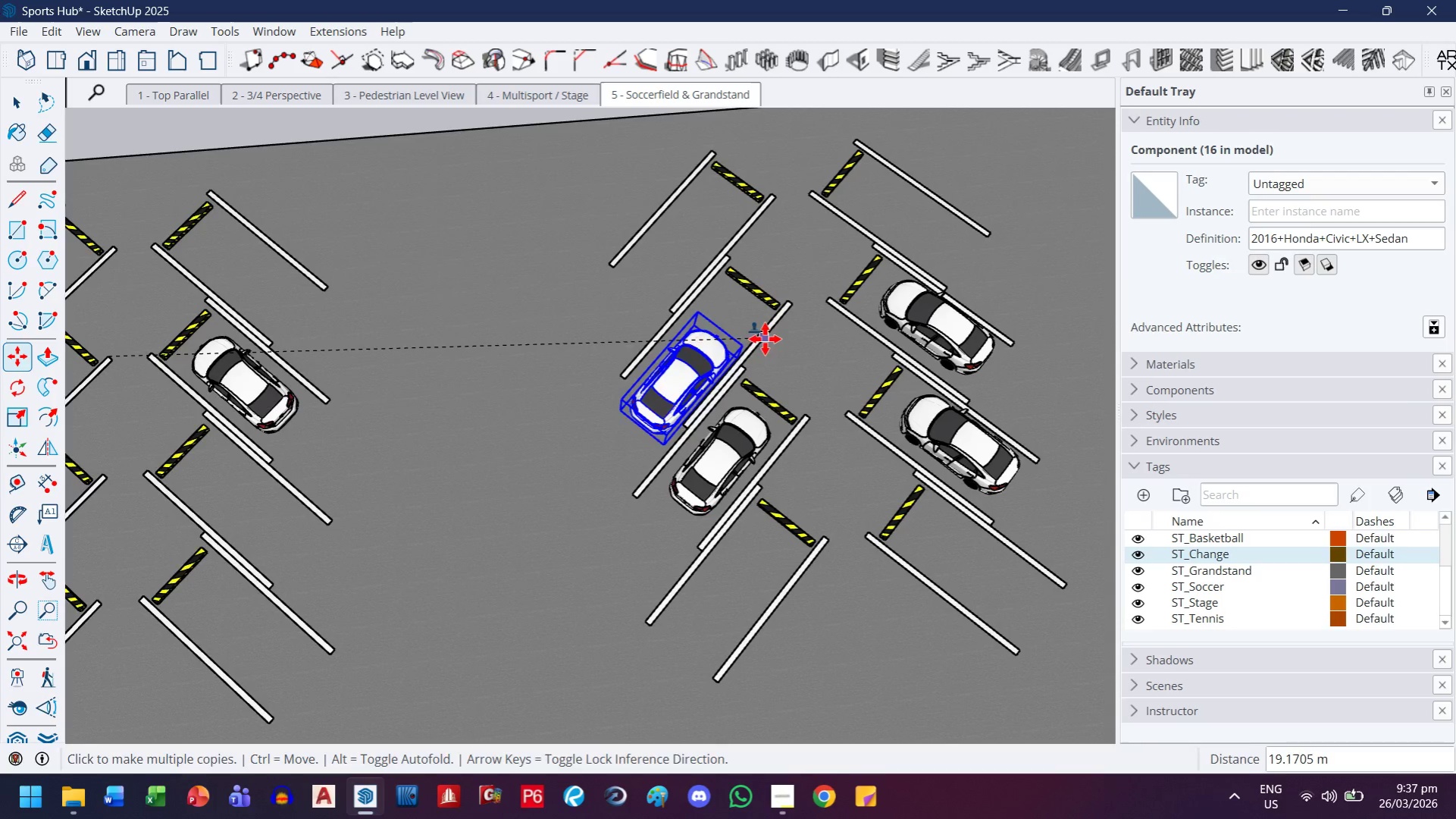 
key(Escape)
 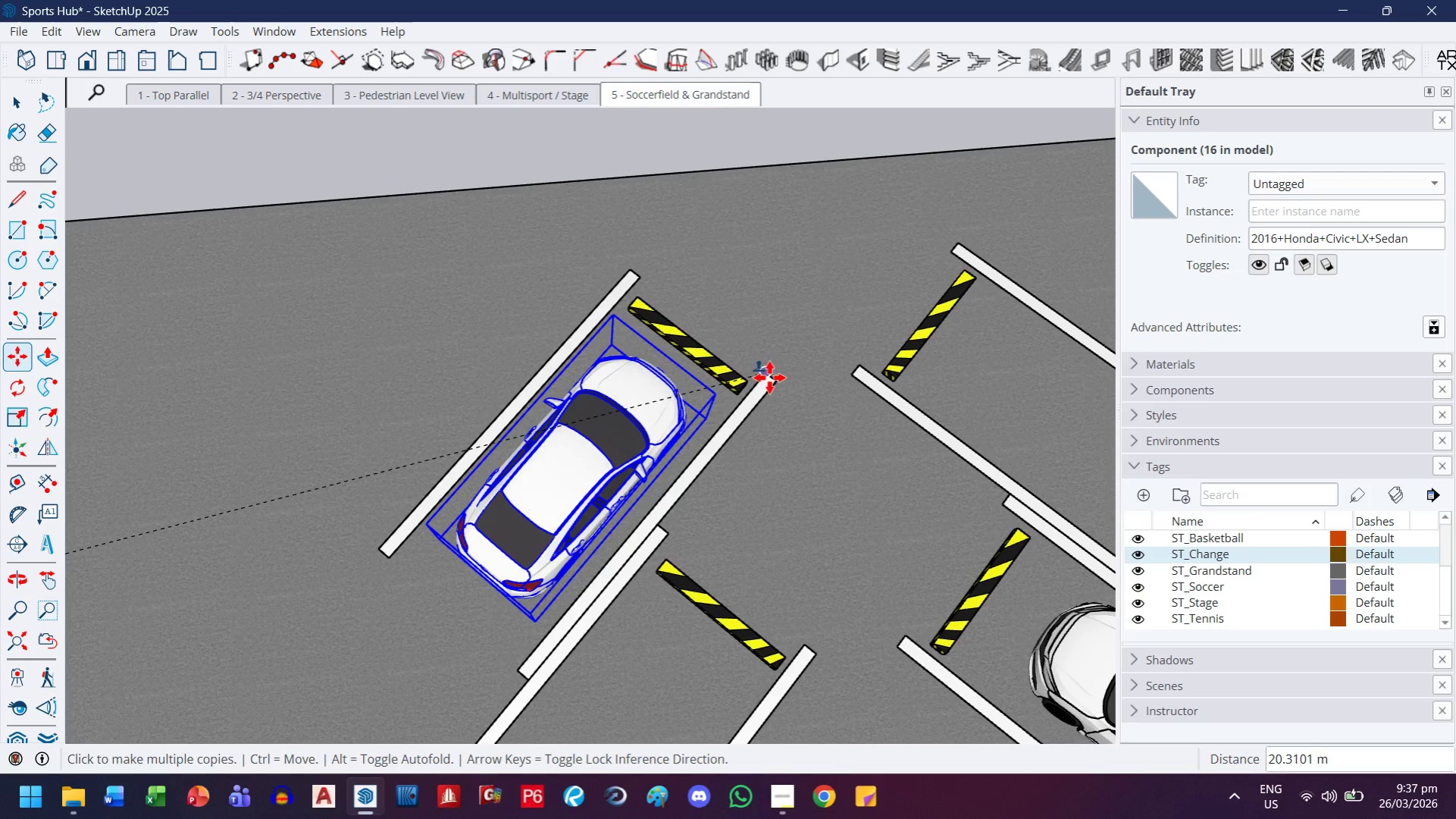 
scroll: coordinate [719, 400], scroll_direction: up, amount: 8.0
 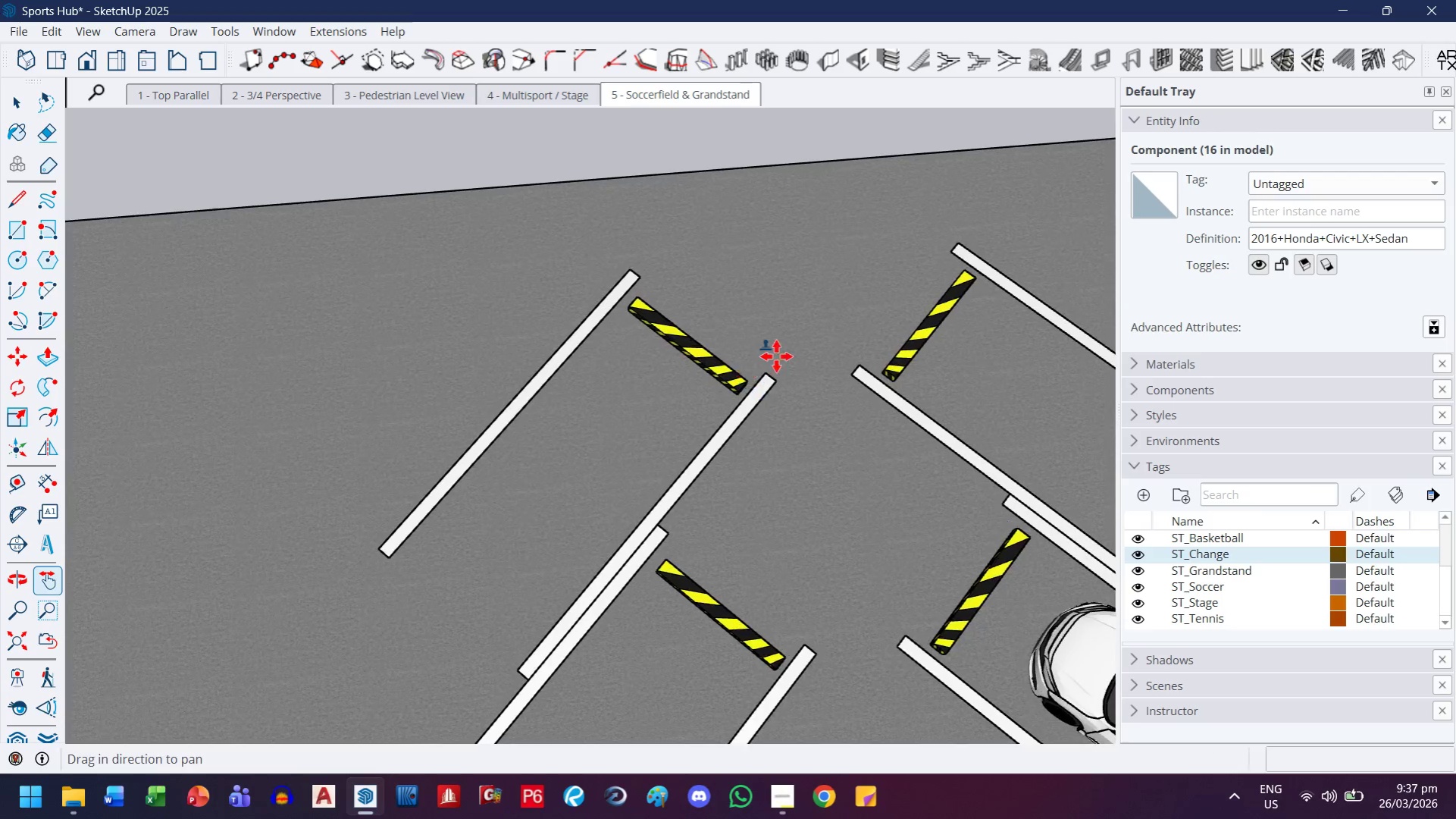 
left_click([766, 378])
 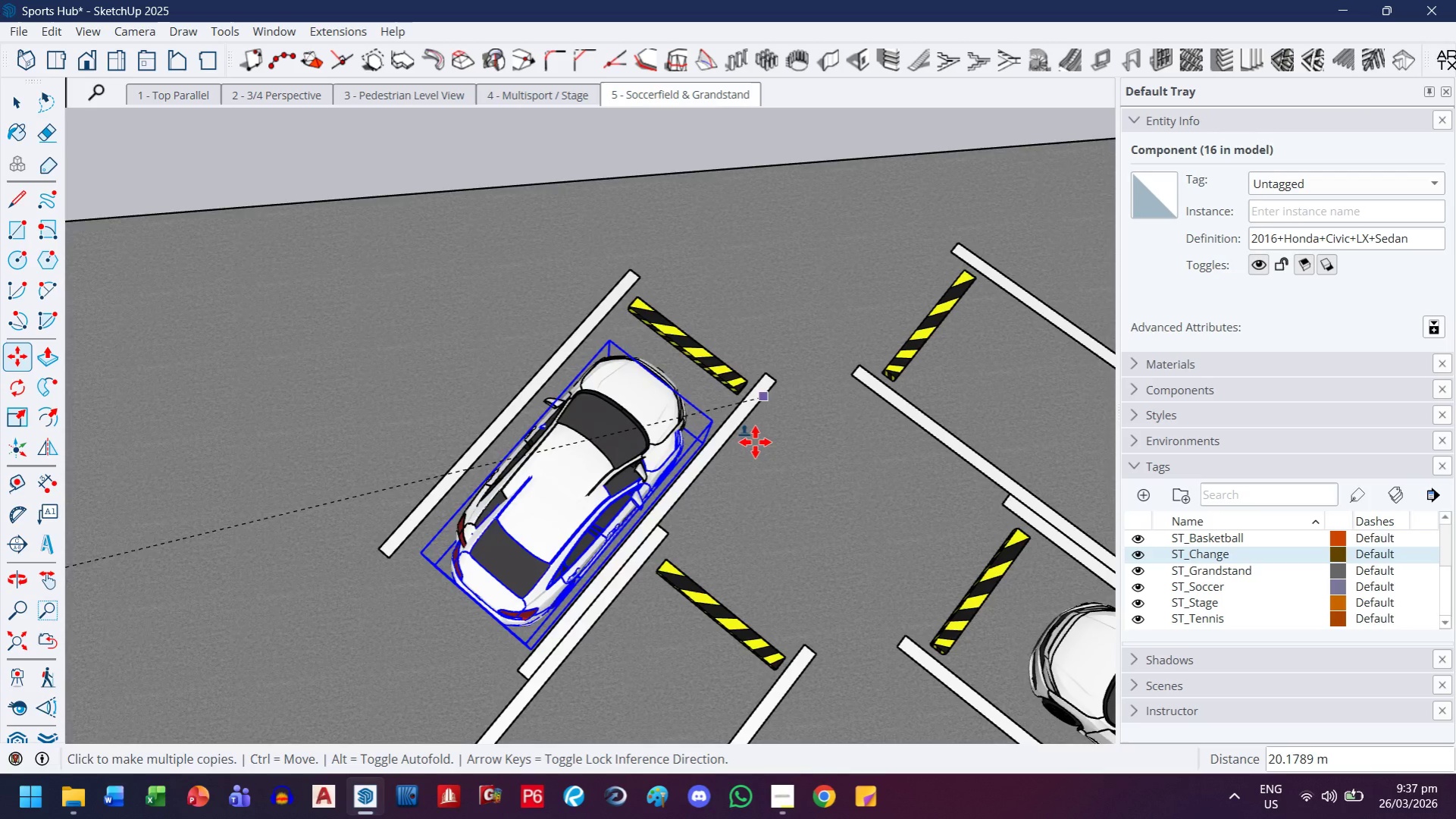 
key(H)
 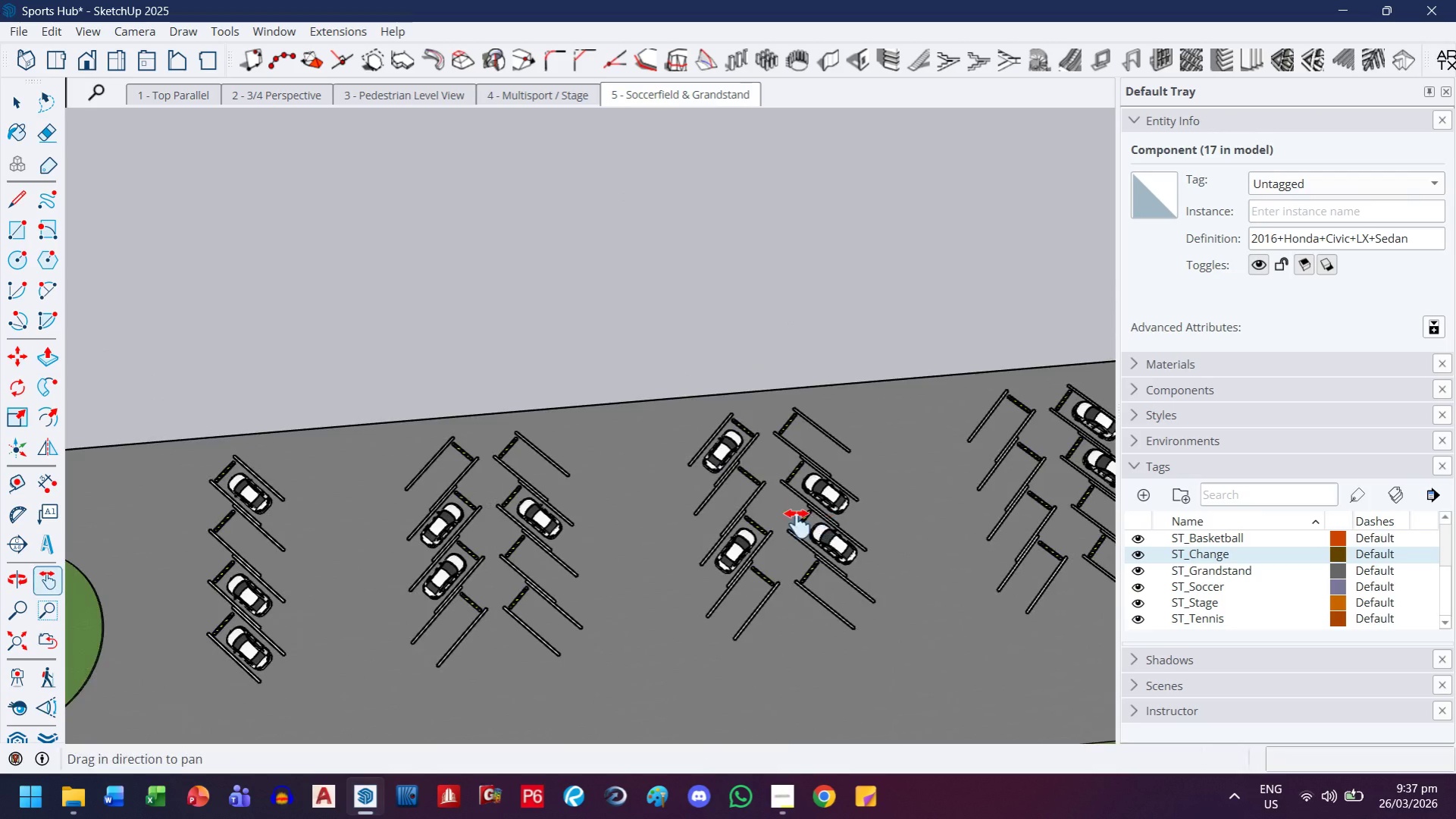 
left_click_drag(start_coordinate=[825, 526], to_coordinate=[357, 394])
 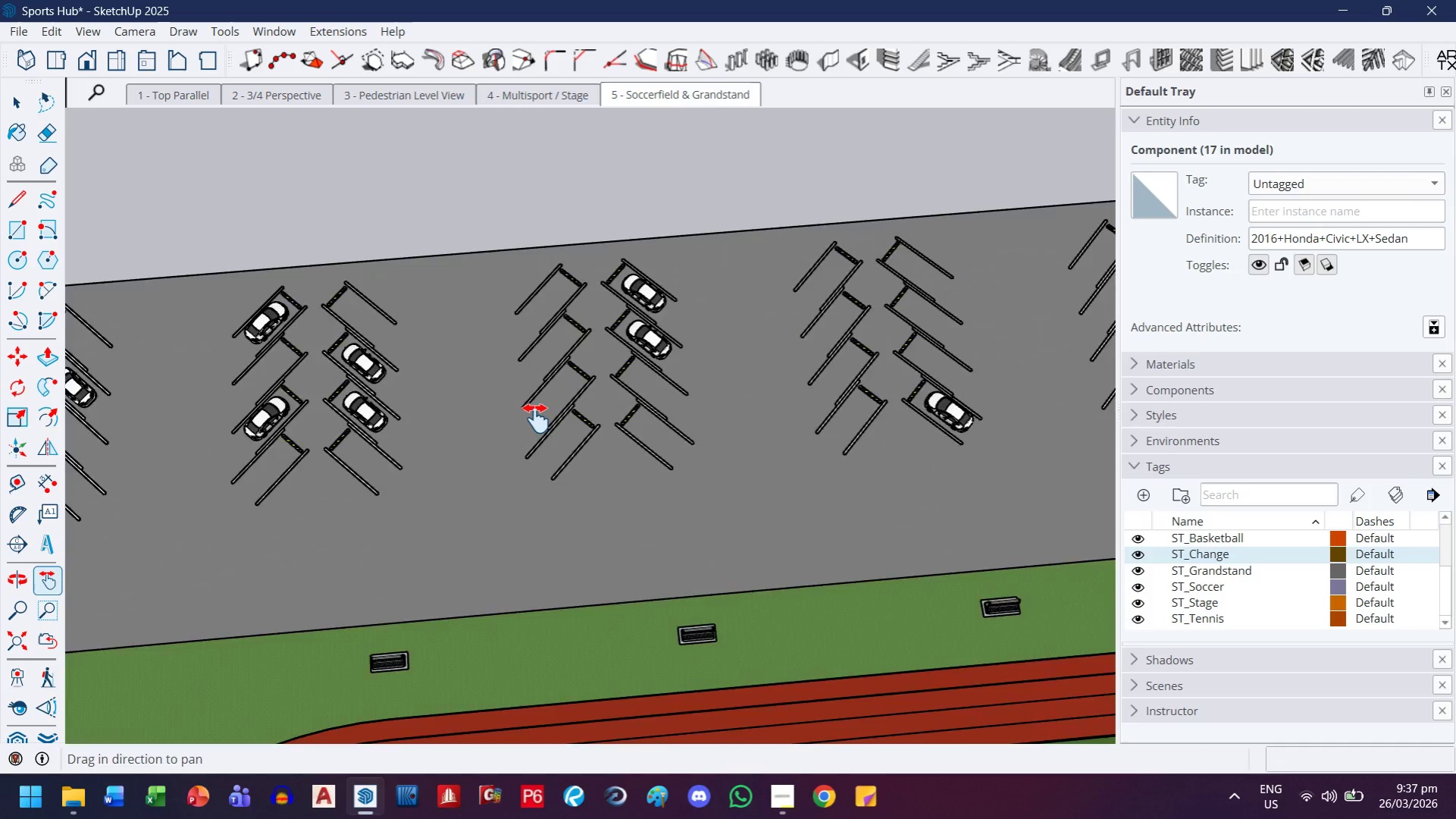 
scroll: coordinate [753, 451], scroll_direction: down, amount: 22.0
 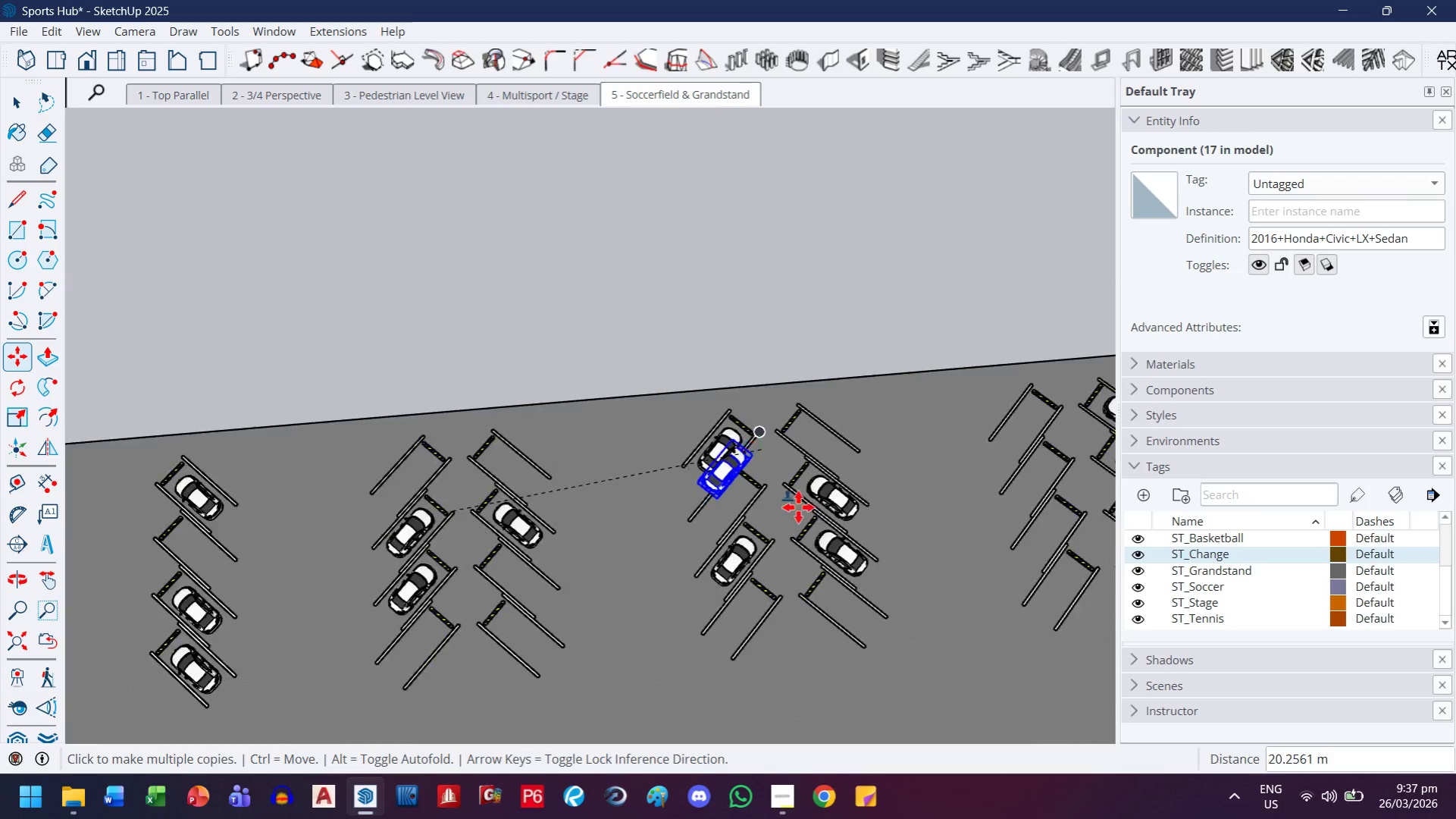 
key(Escape)
 